 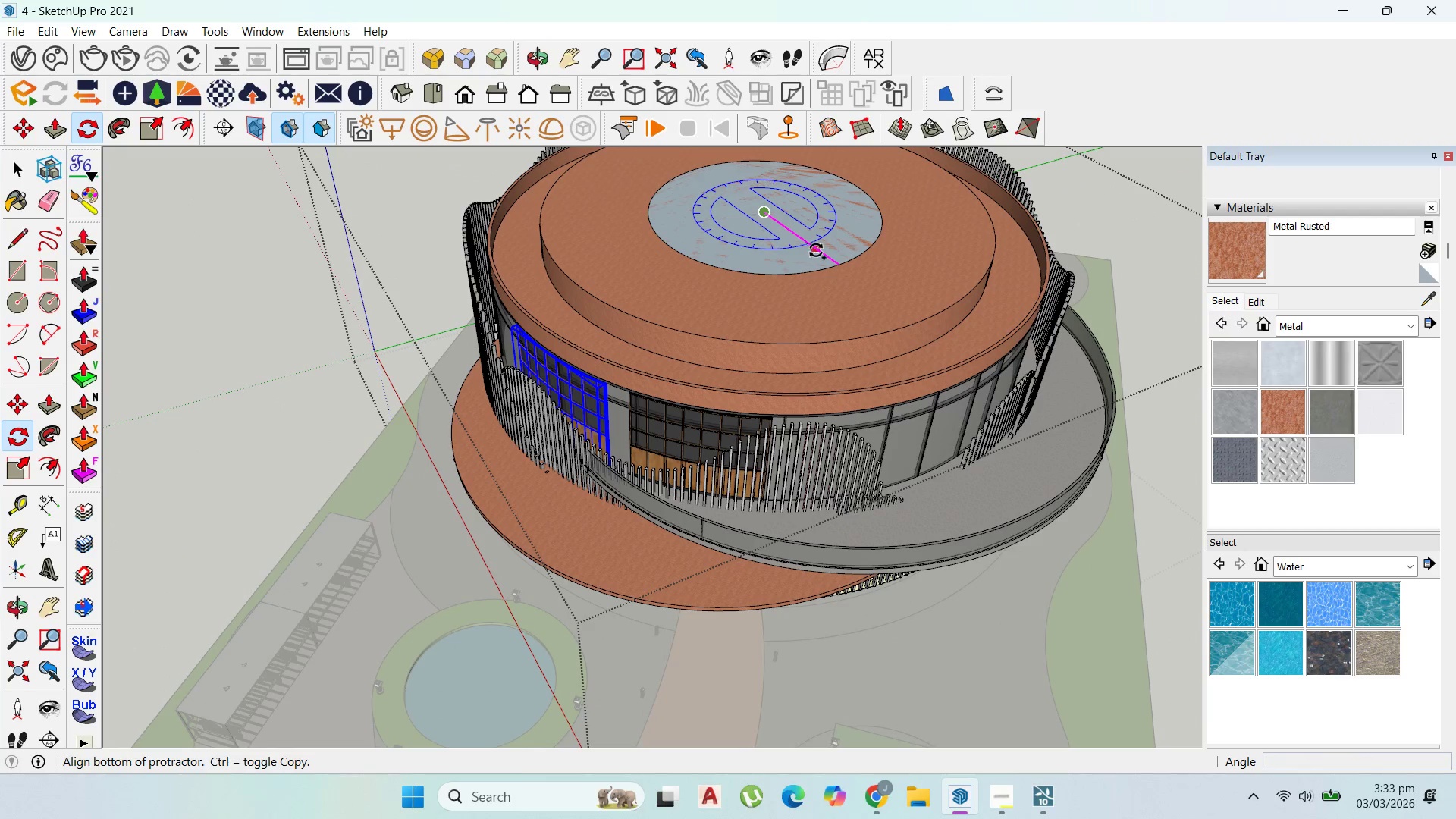 
left_click_drag(start_coordinate=[814, 249], to_coordinate=[827, 250])
 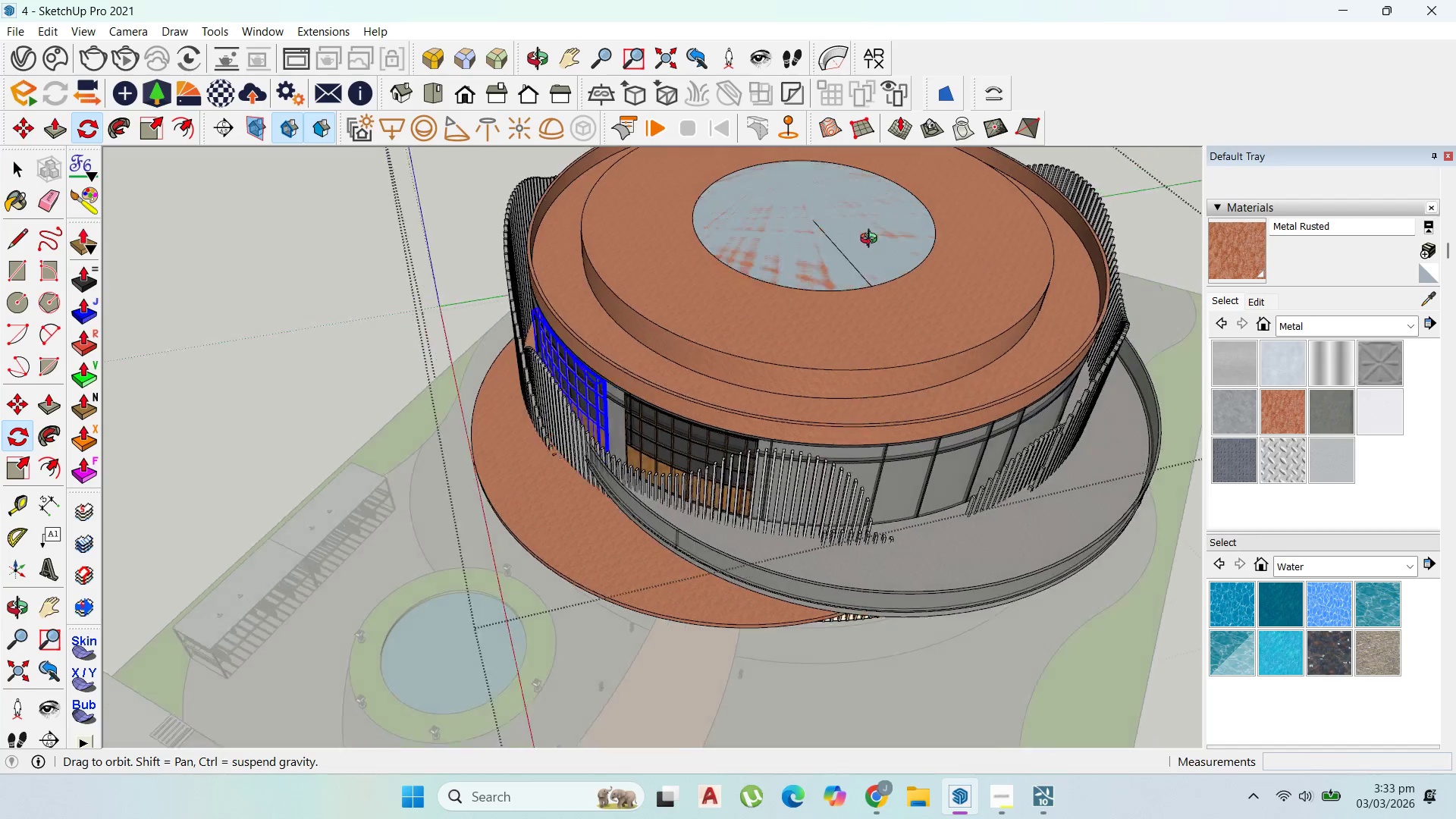 
scroll: coordinate [656, 224], scroll_direction: down, amount: 5.0
 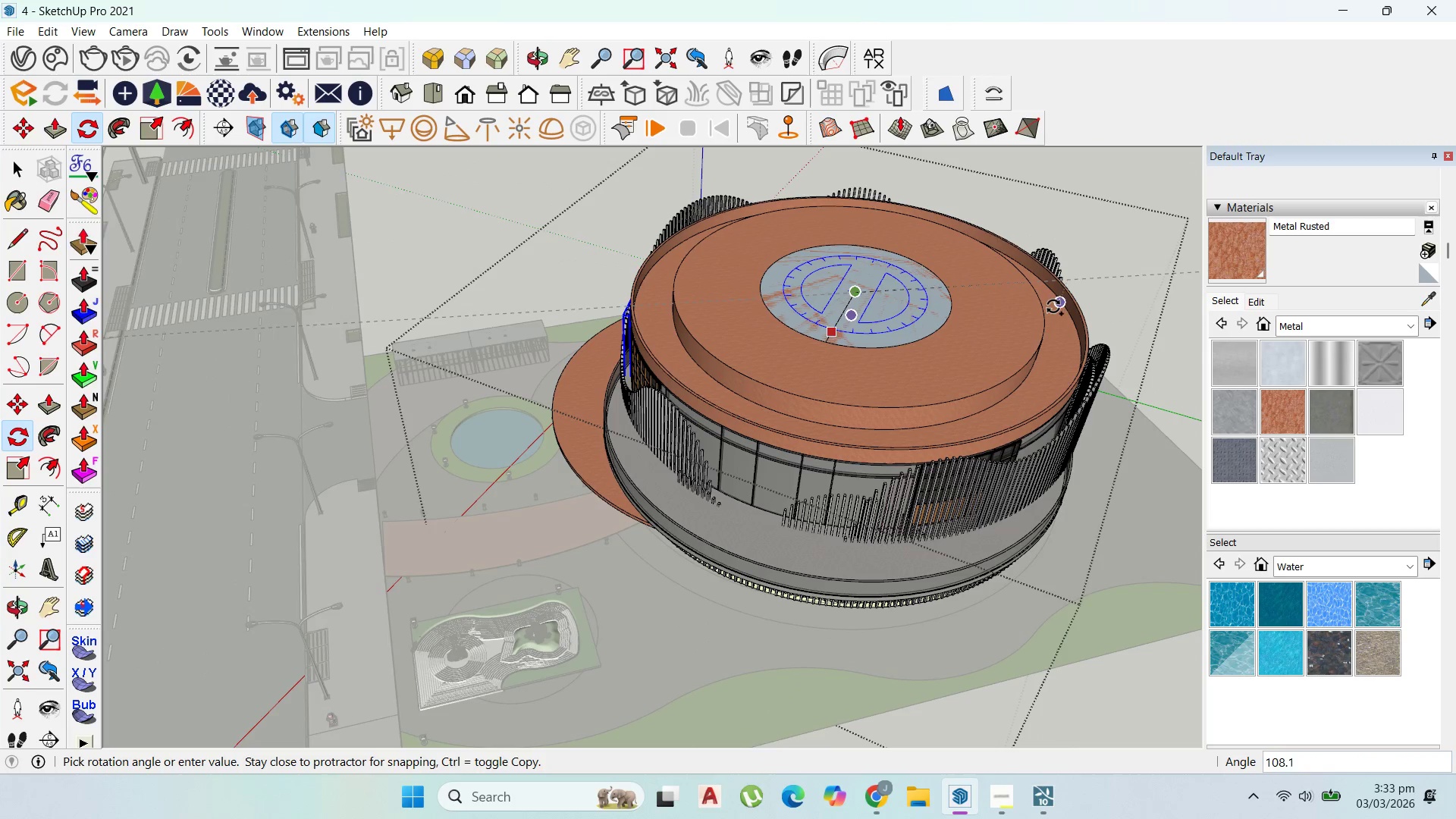 
left_click([1050, 308])
 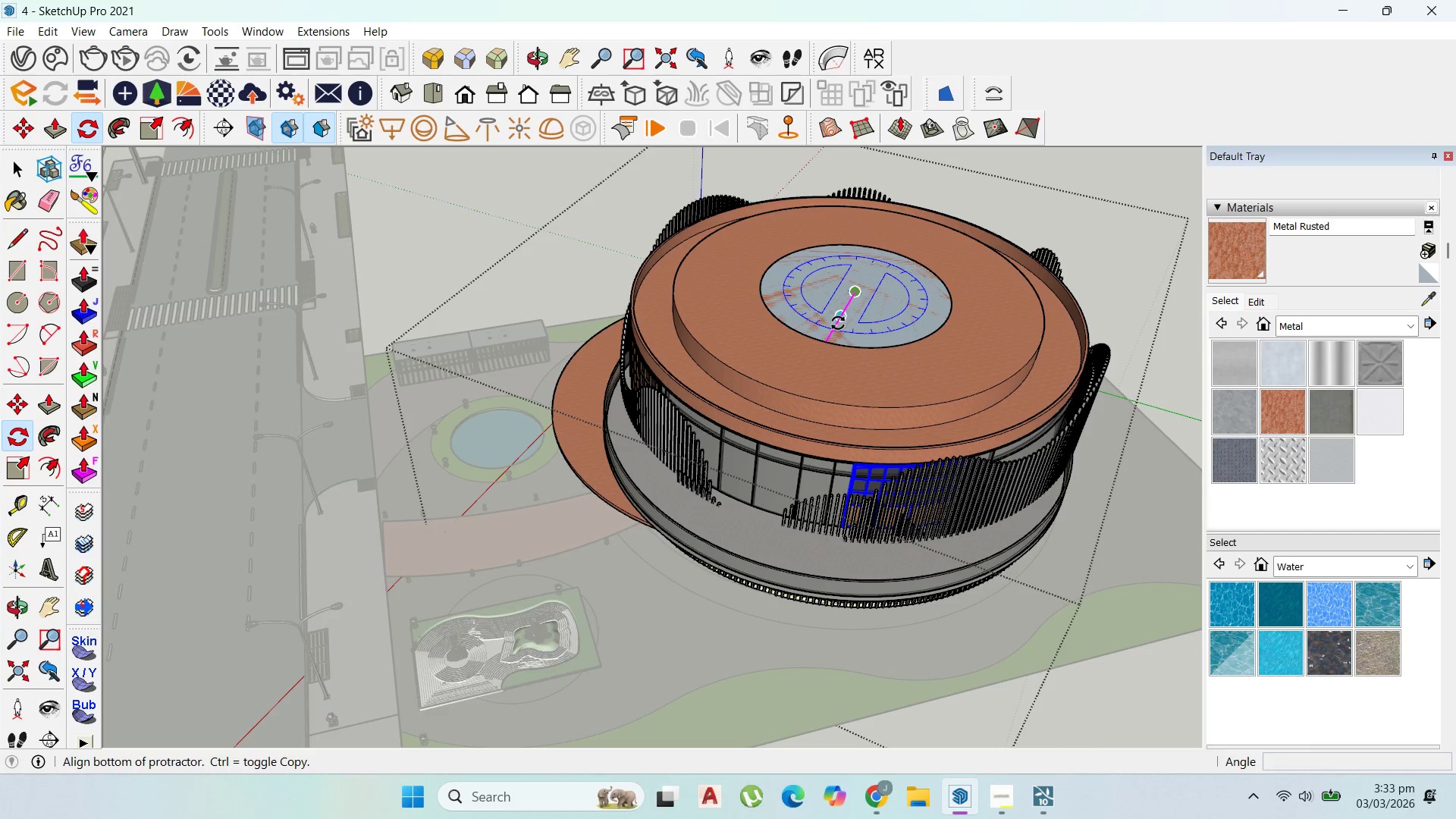 
left_click([837, 325])
 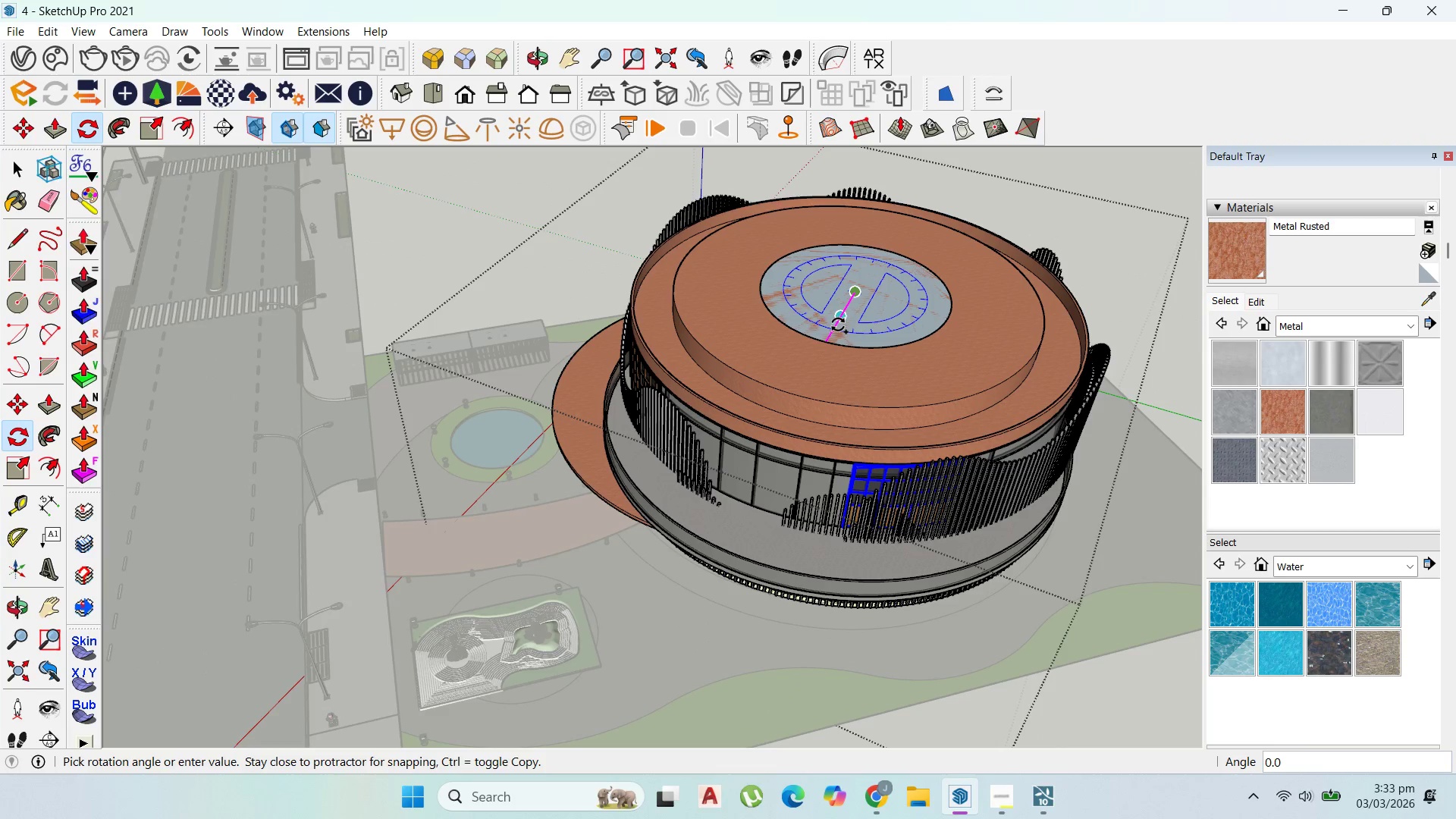 
key(Control+ControlLeft)
 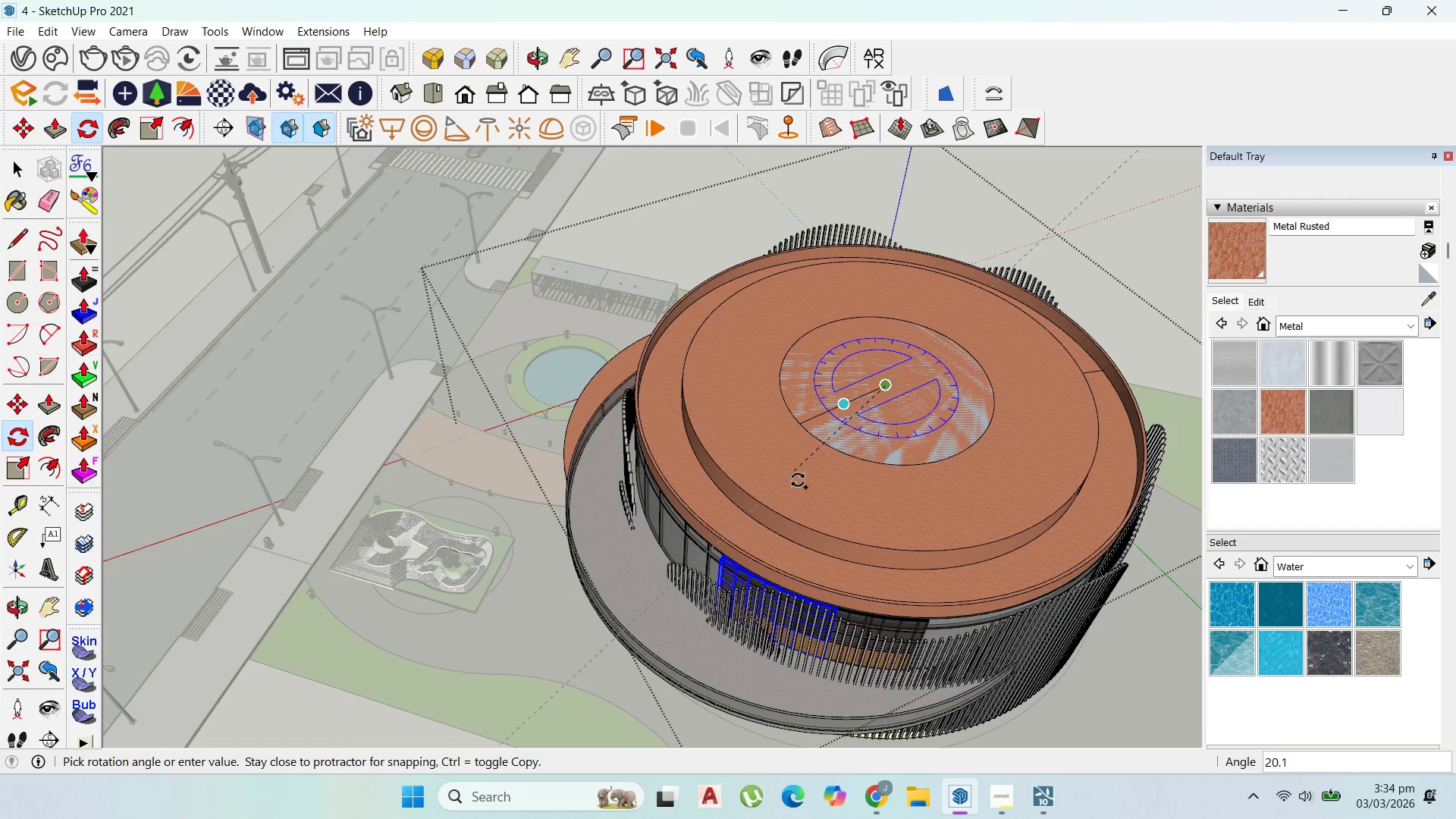 
wait(6.91)
 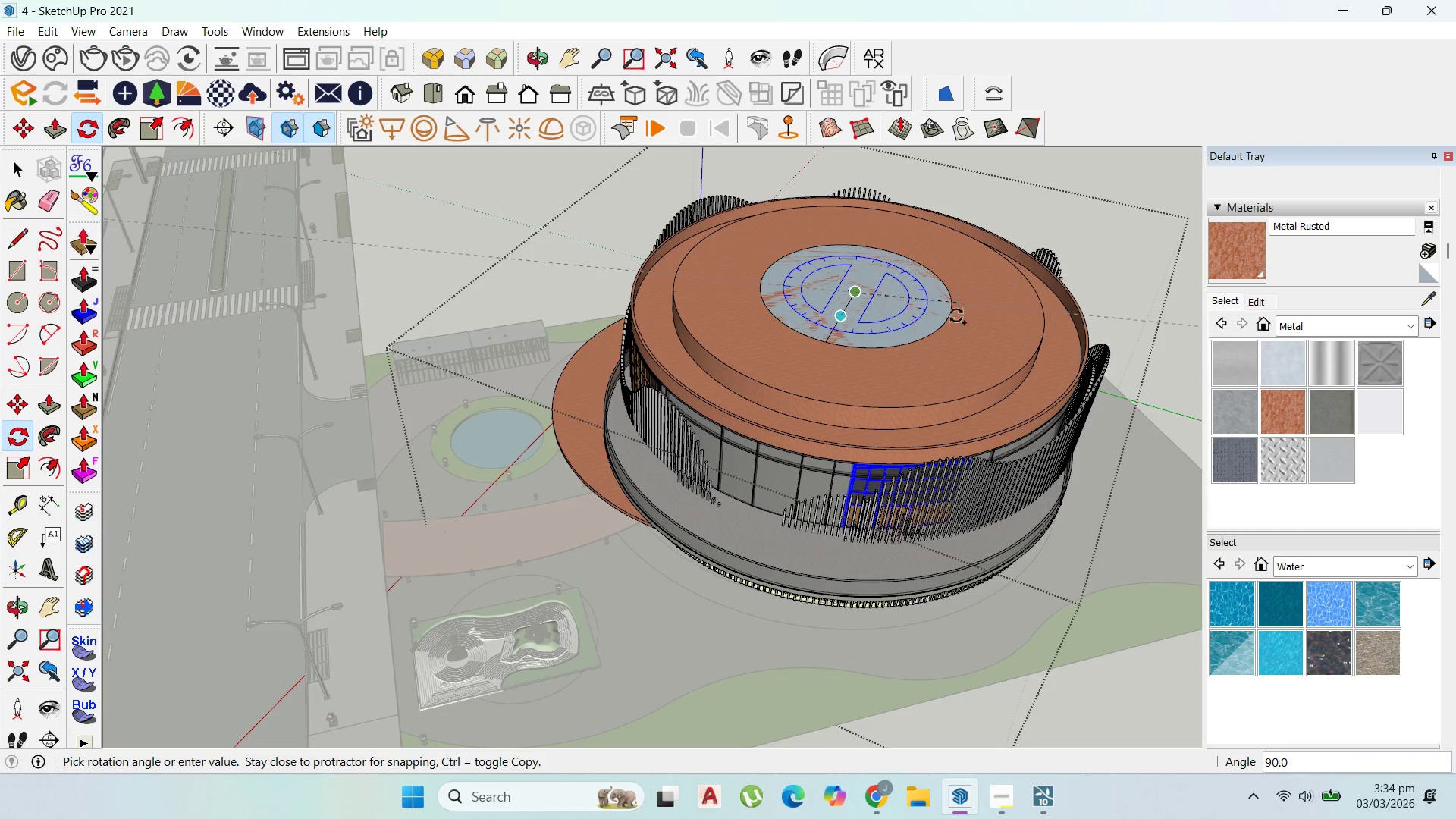 
type(30)
 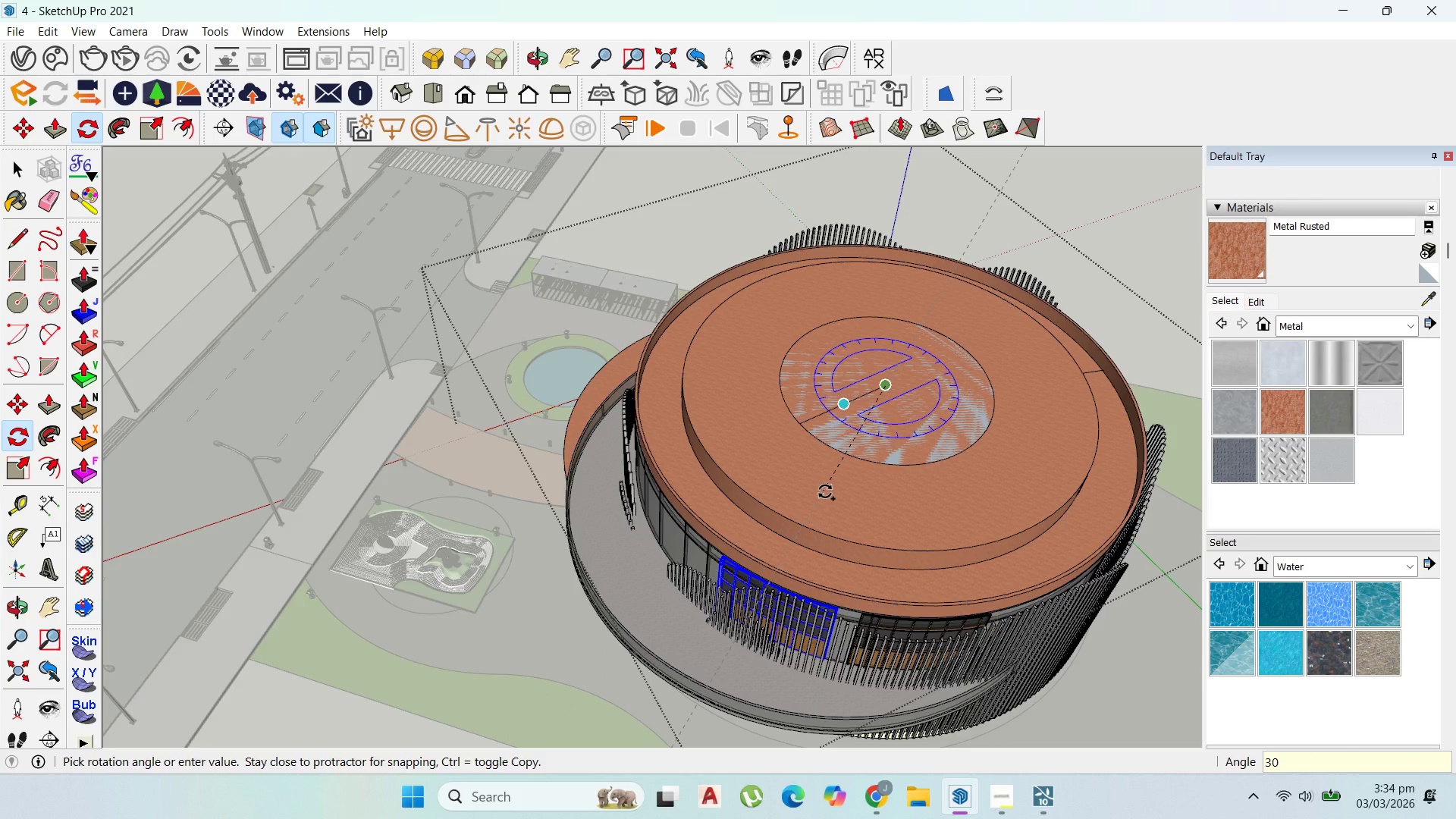 
key(Enter)
 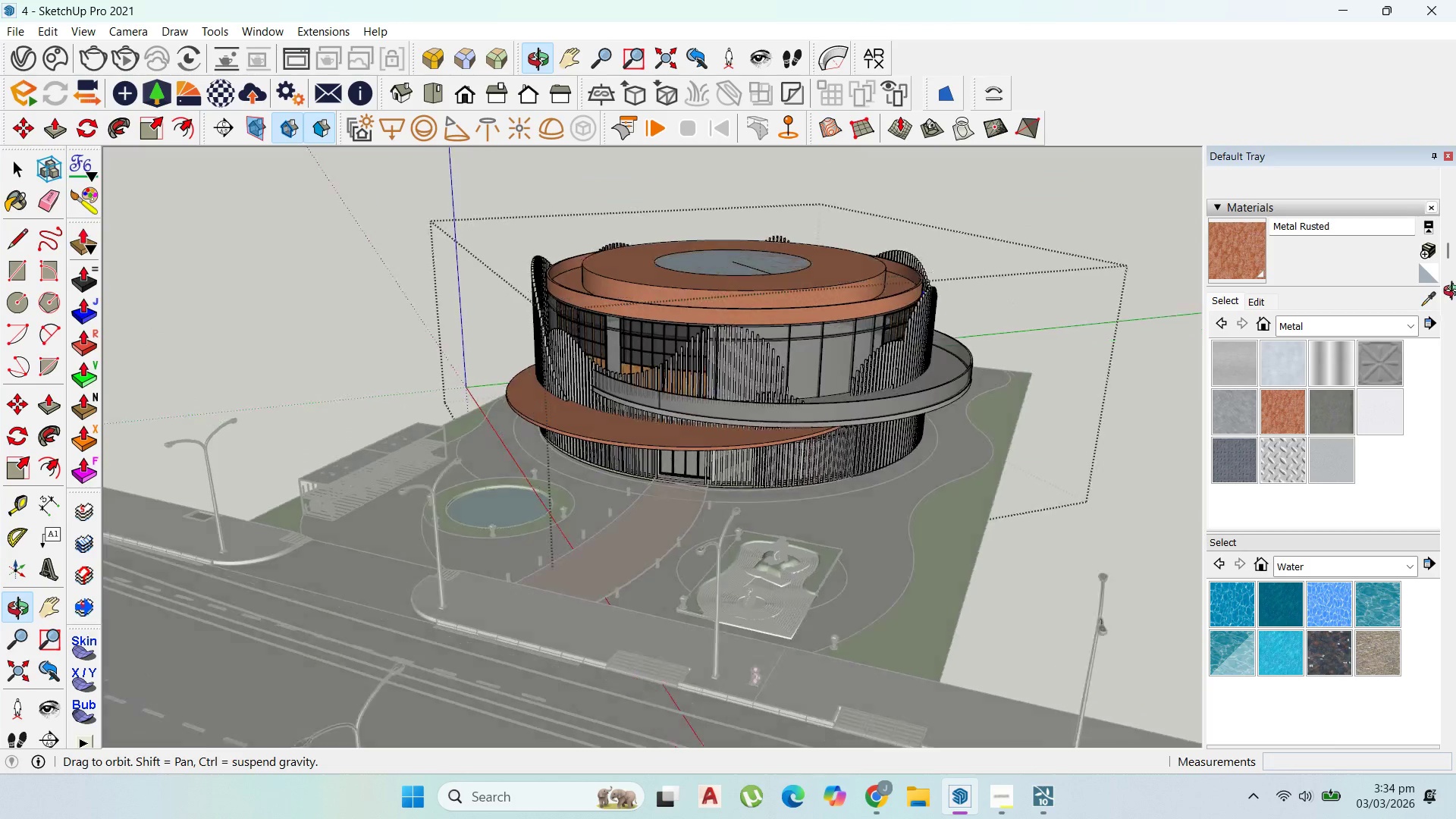 
scroll: coordinate [763, 370], scroll_direction: up, amount: 3.0
 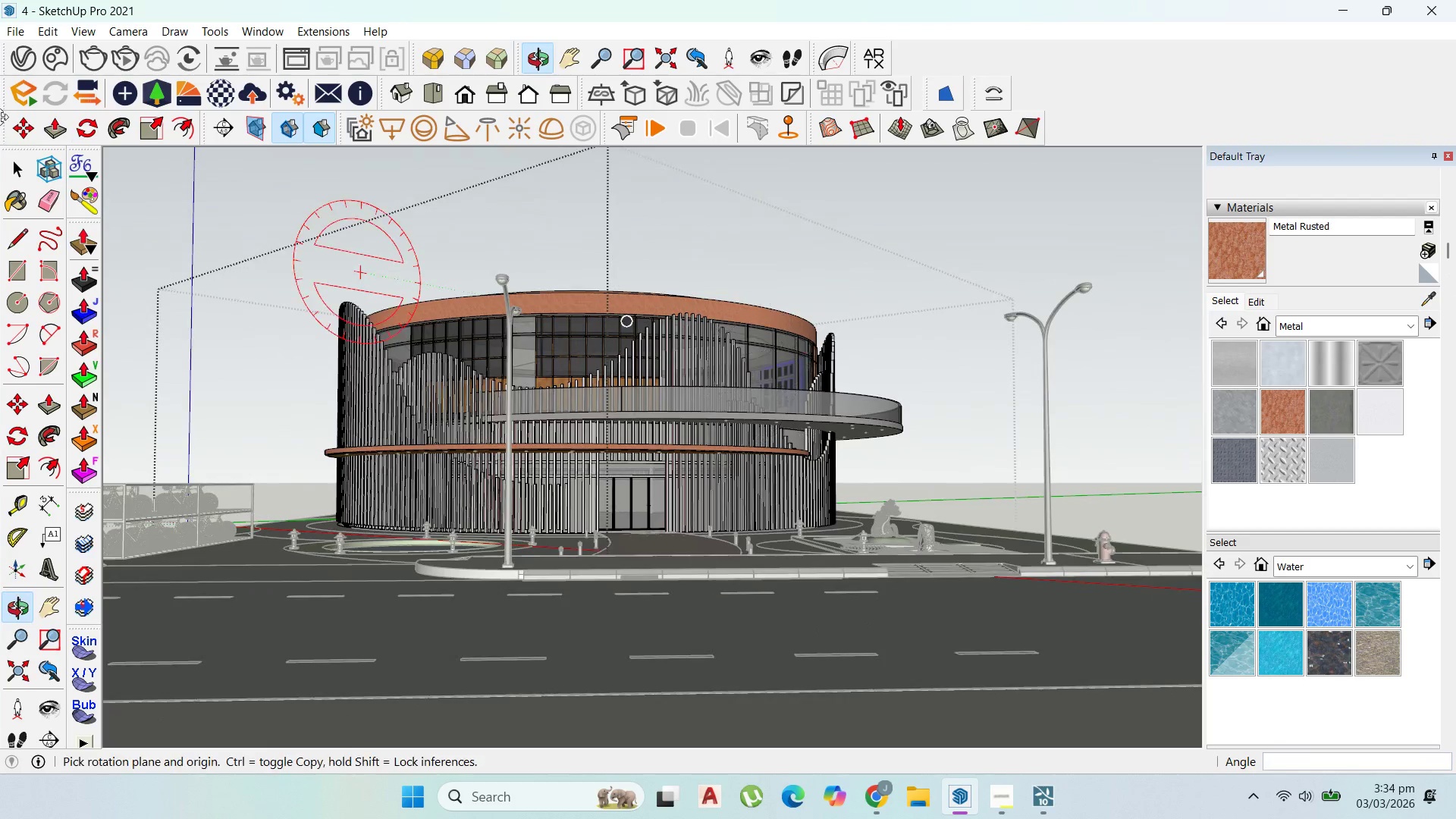 
left_click_drag(start_coordinate=[8, 165], to_coordinate=[18, 165])
 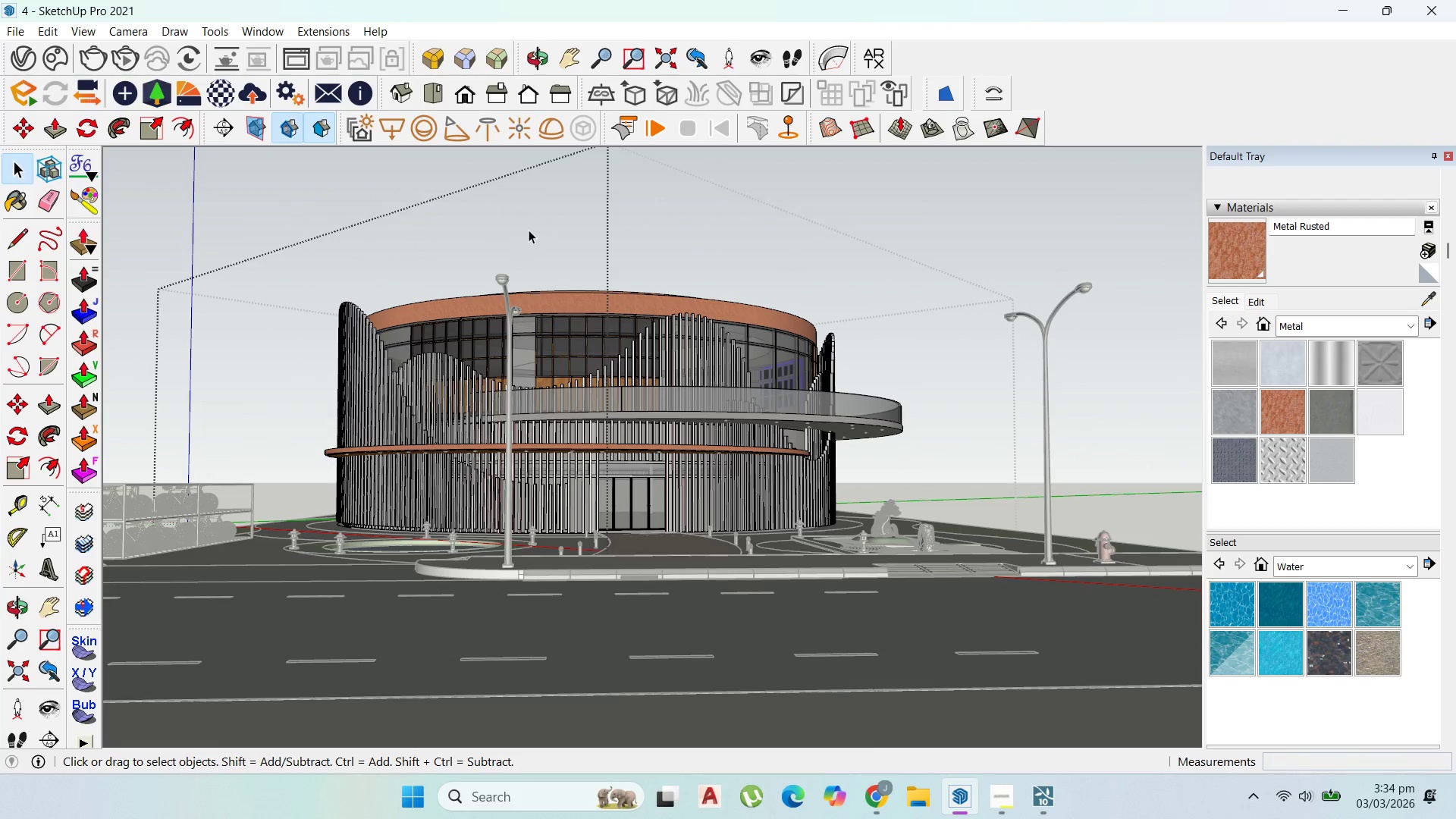 
double_click([529, 230])
 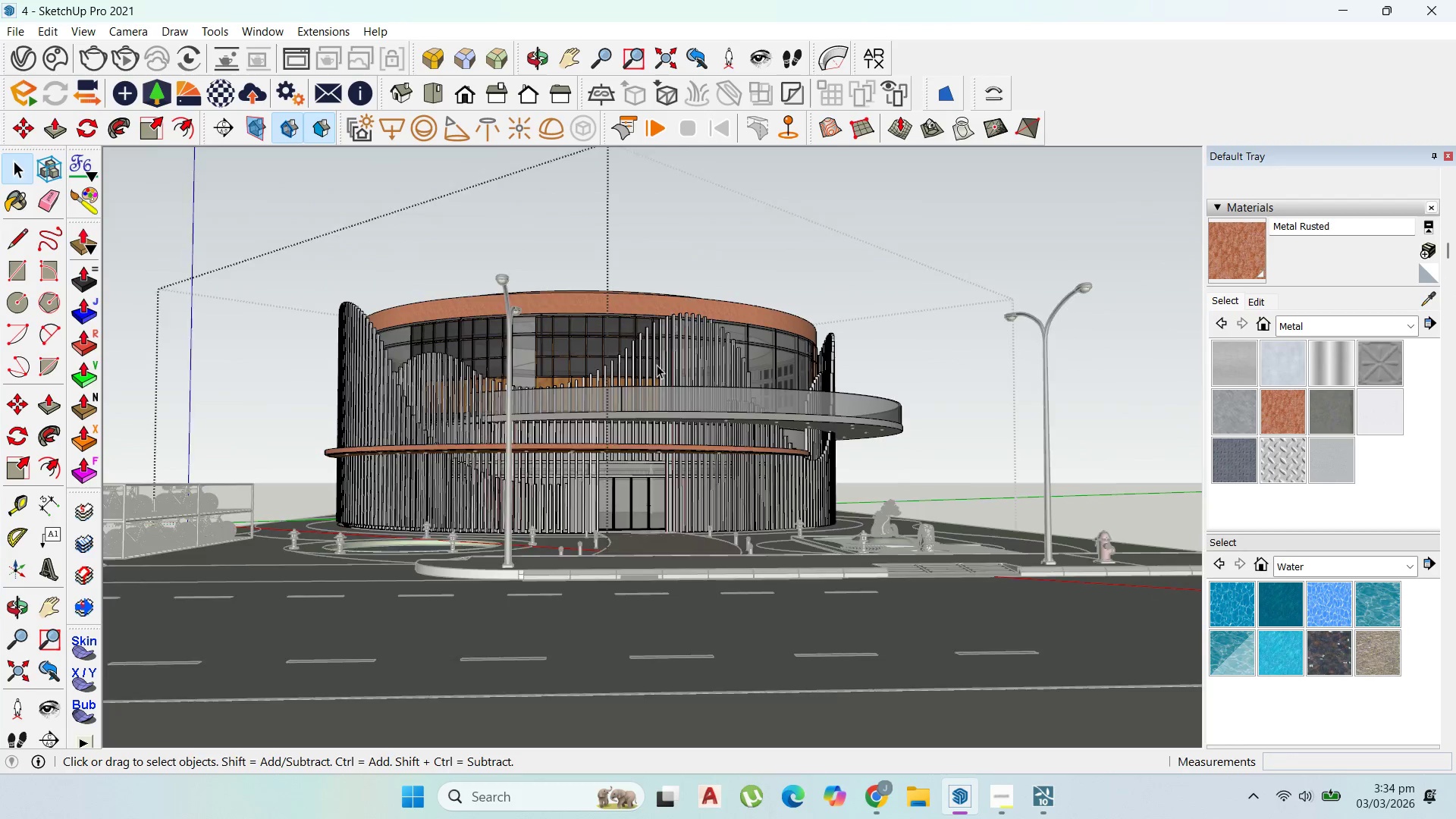 
scroll: coordinate [639, 351], scroll_direction: up, amount: 7.0
 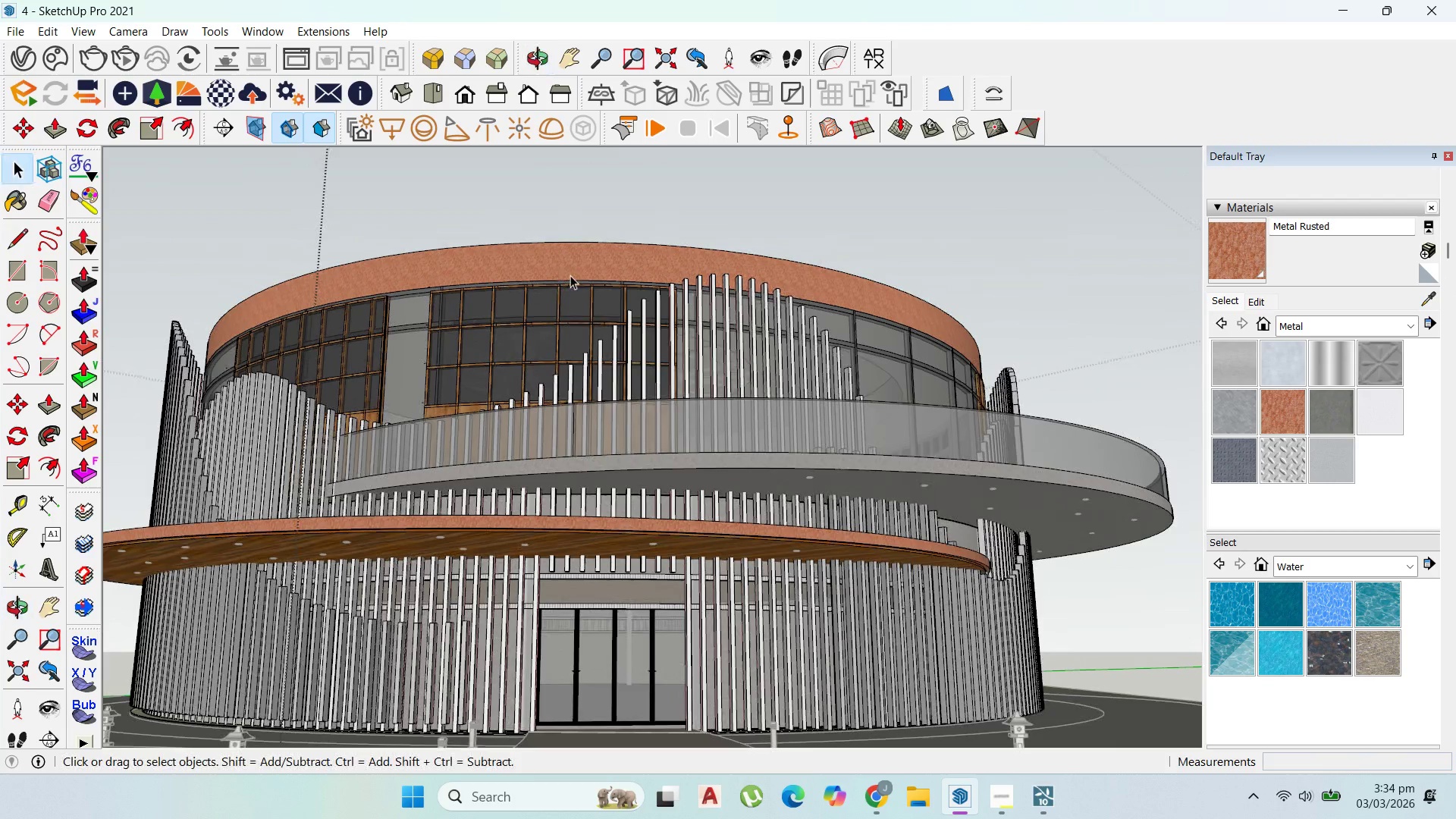 
scroll: coordinate [585, 273], scroll_direction: down, amount: 2.0
 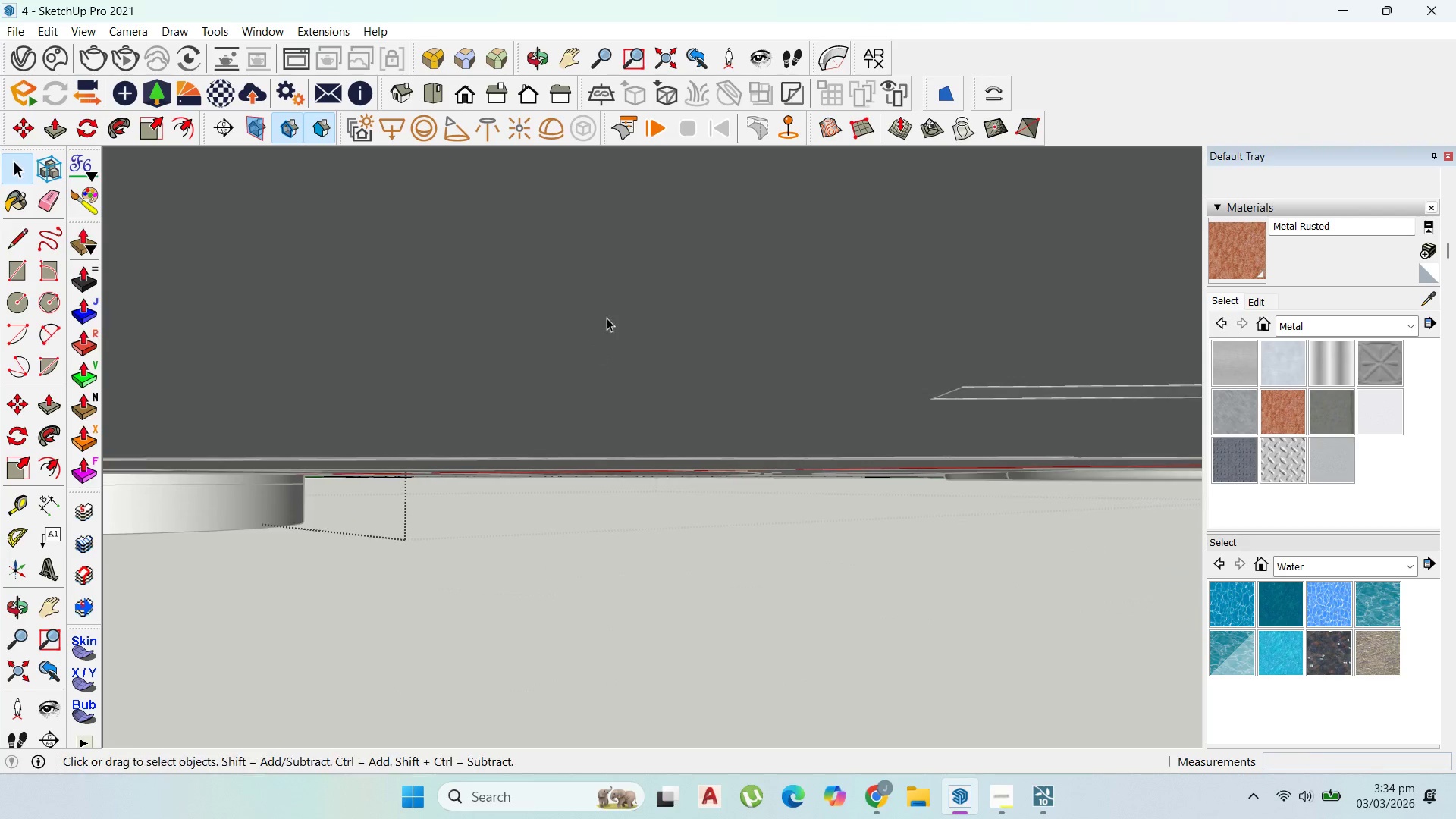 
scroll: coordinate [702, 193], scroll_direction: up, amount: 21.0
 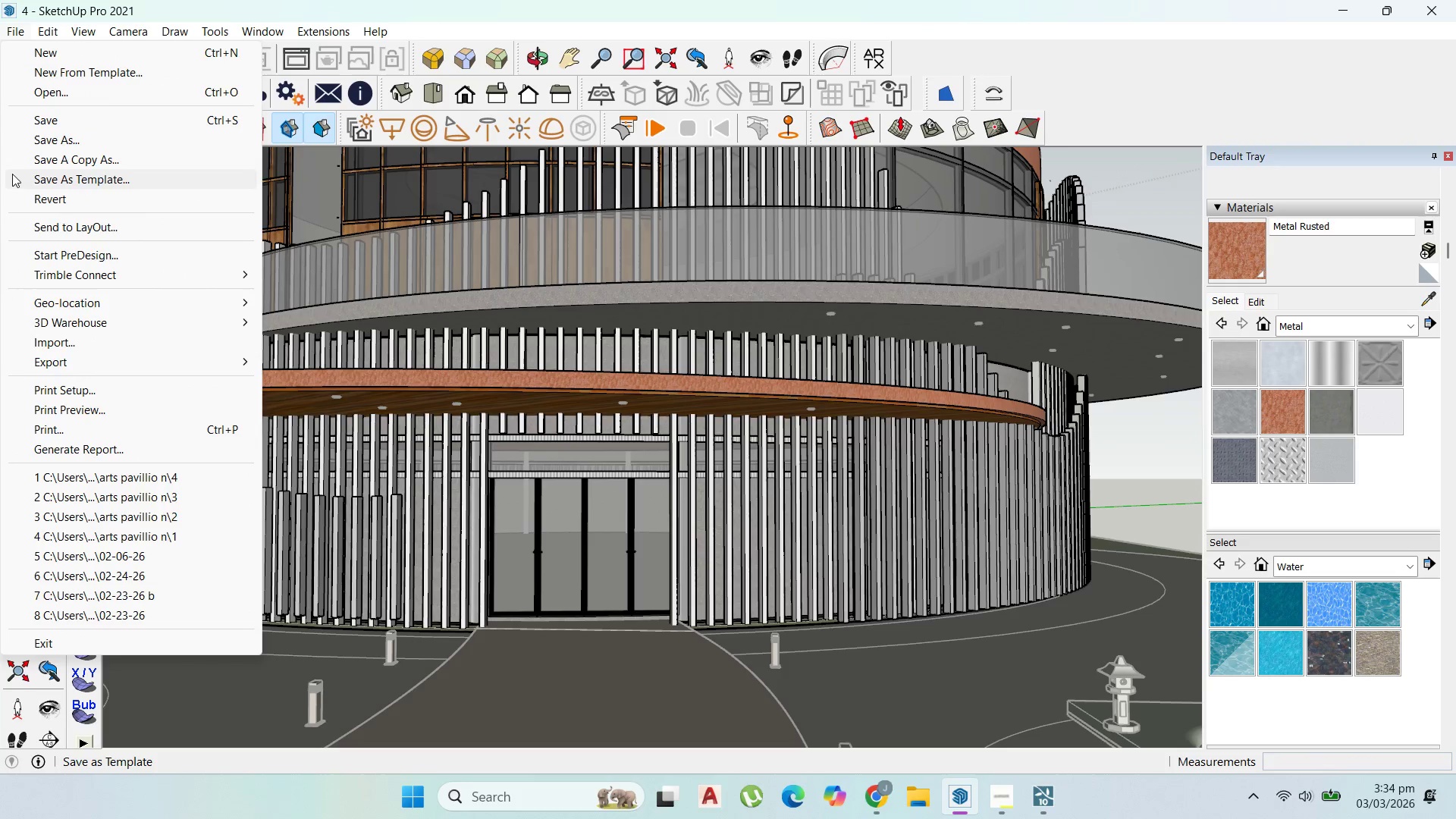 
left_click([74, 139])
 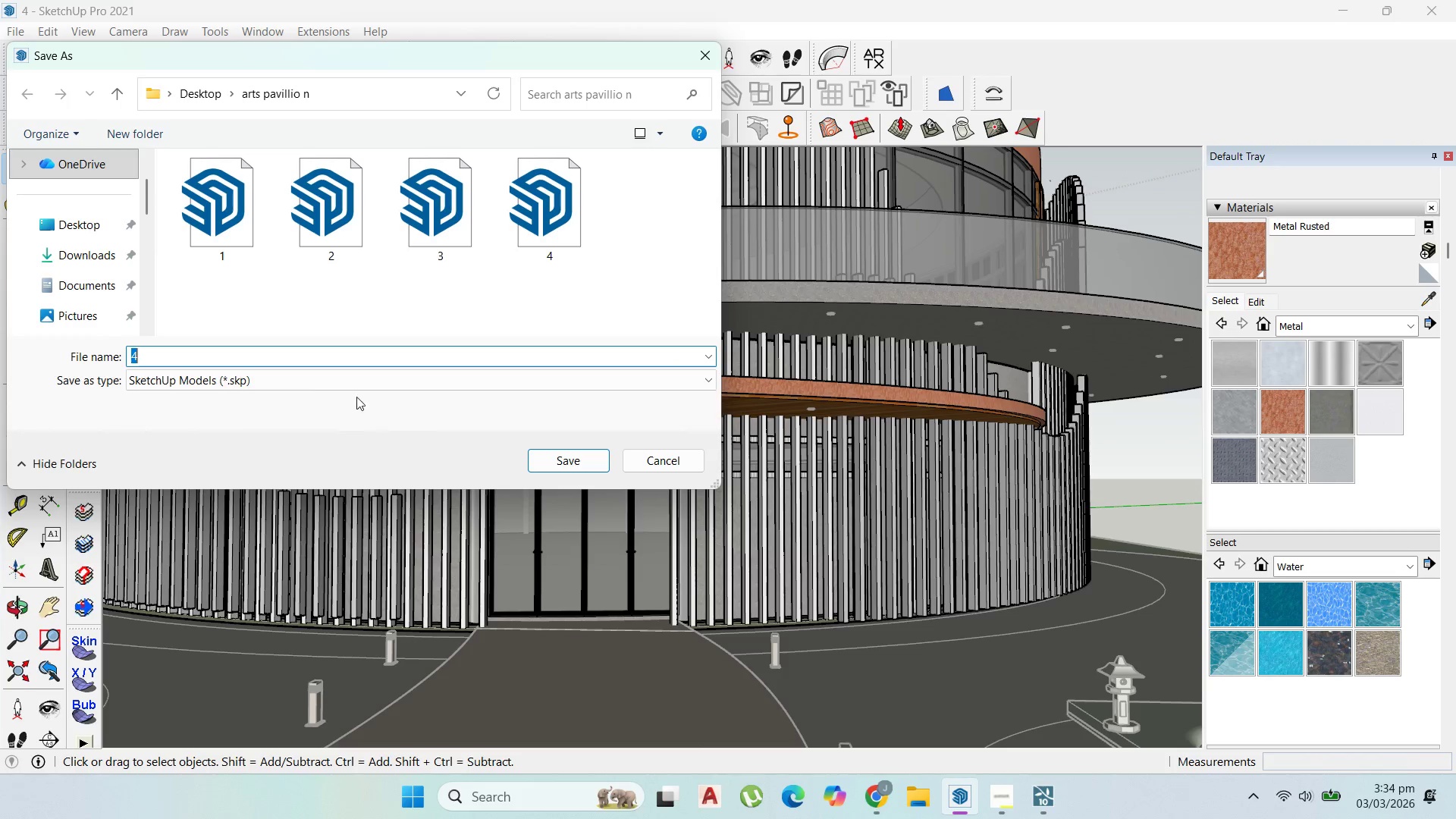 
left_click([309, 374])
 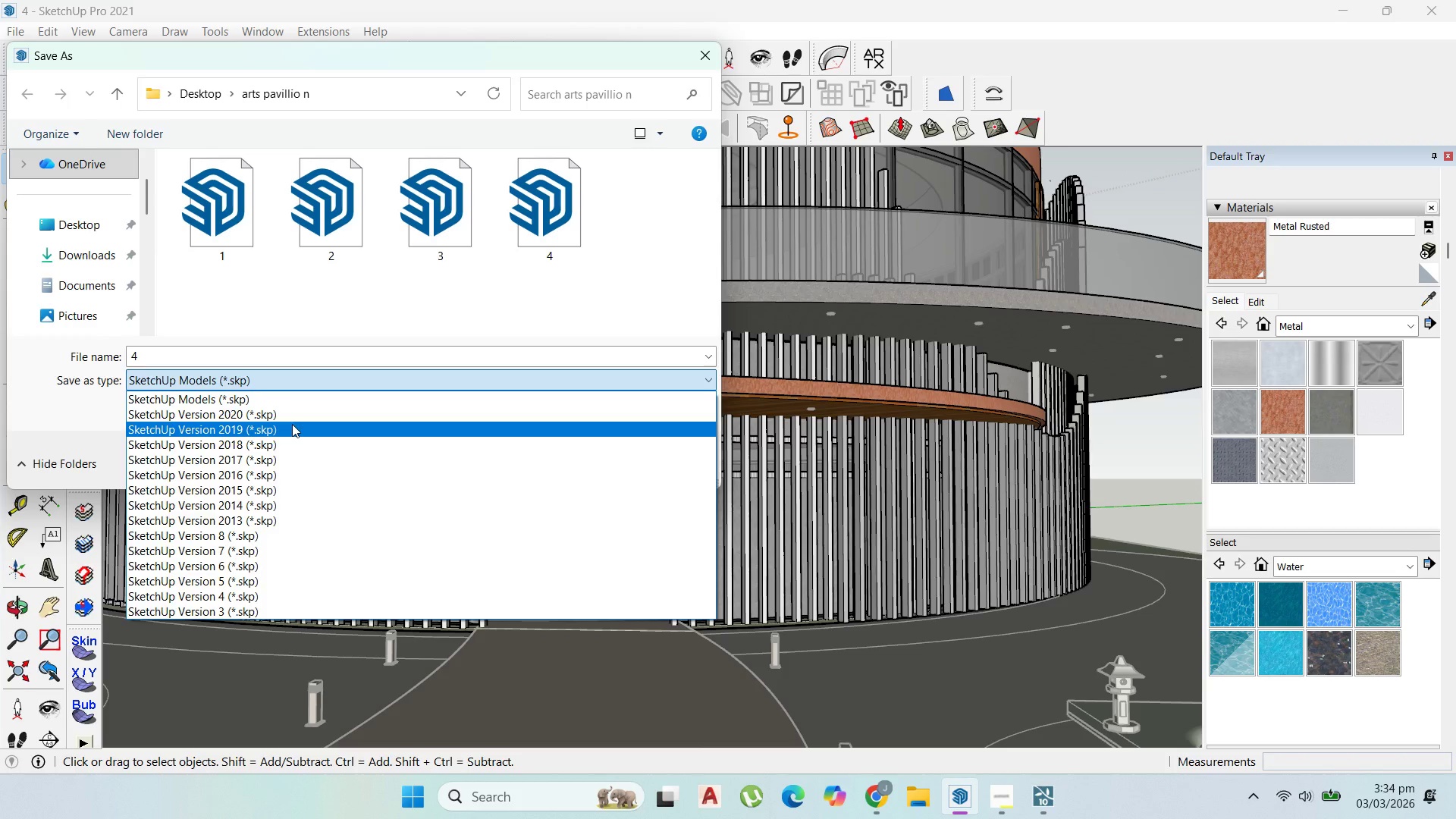 
left_click([292, 424])
 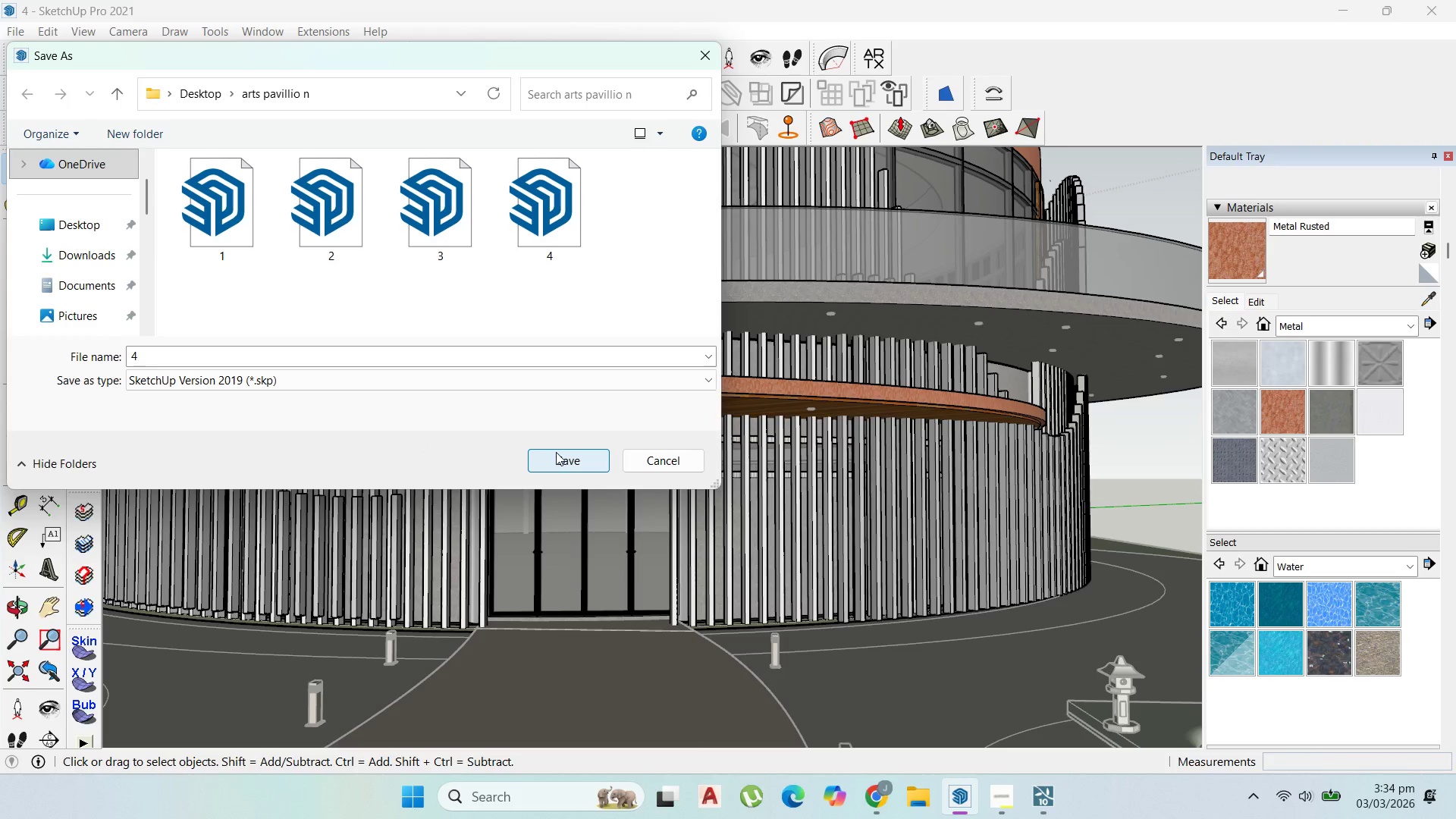 
left_click([556, 452])
 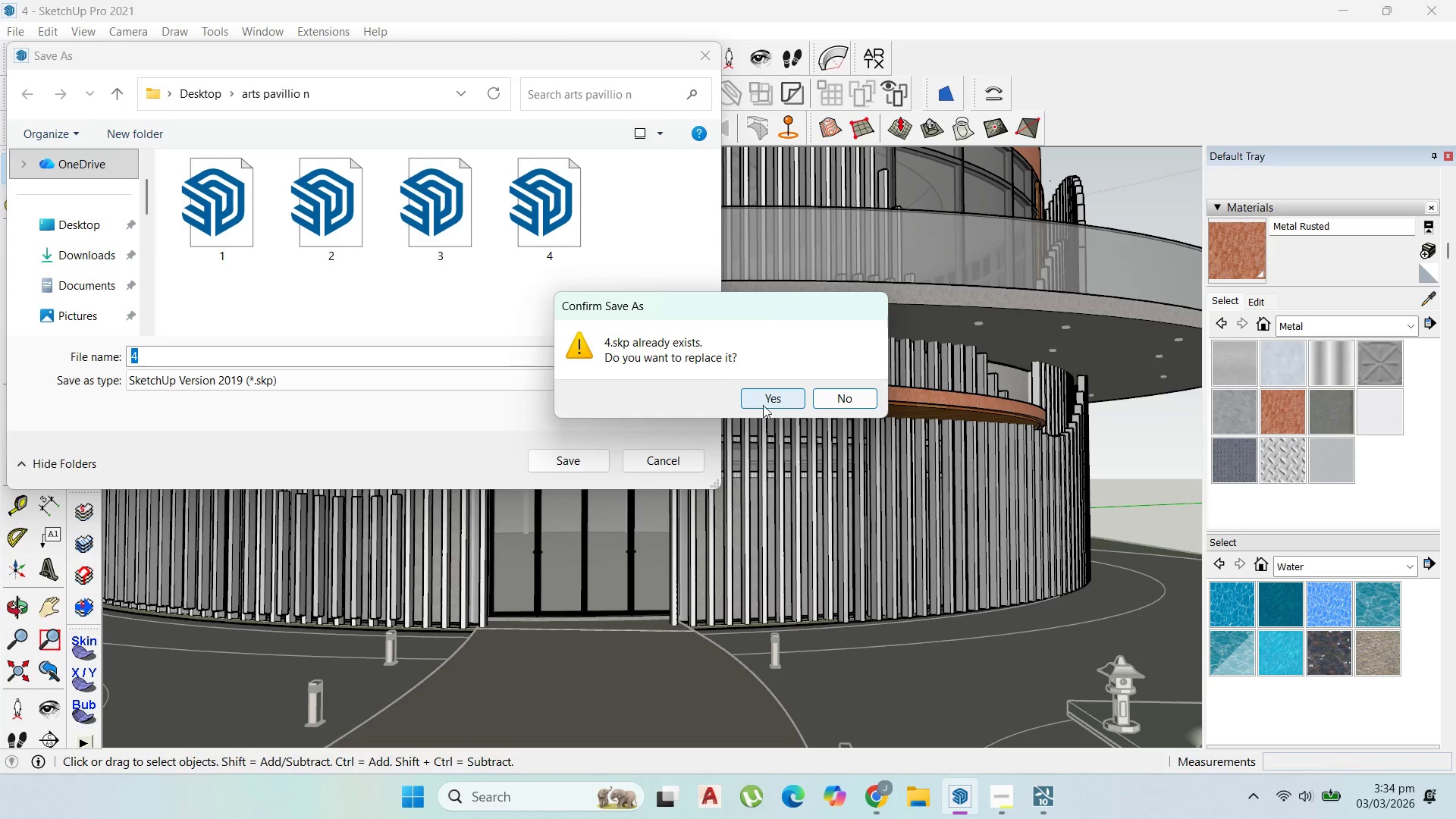 
left_click([768, 403])
 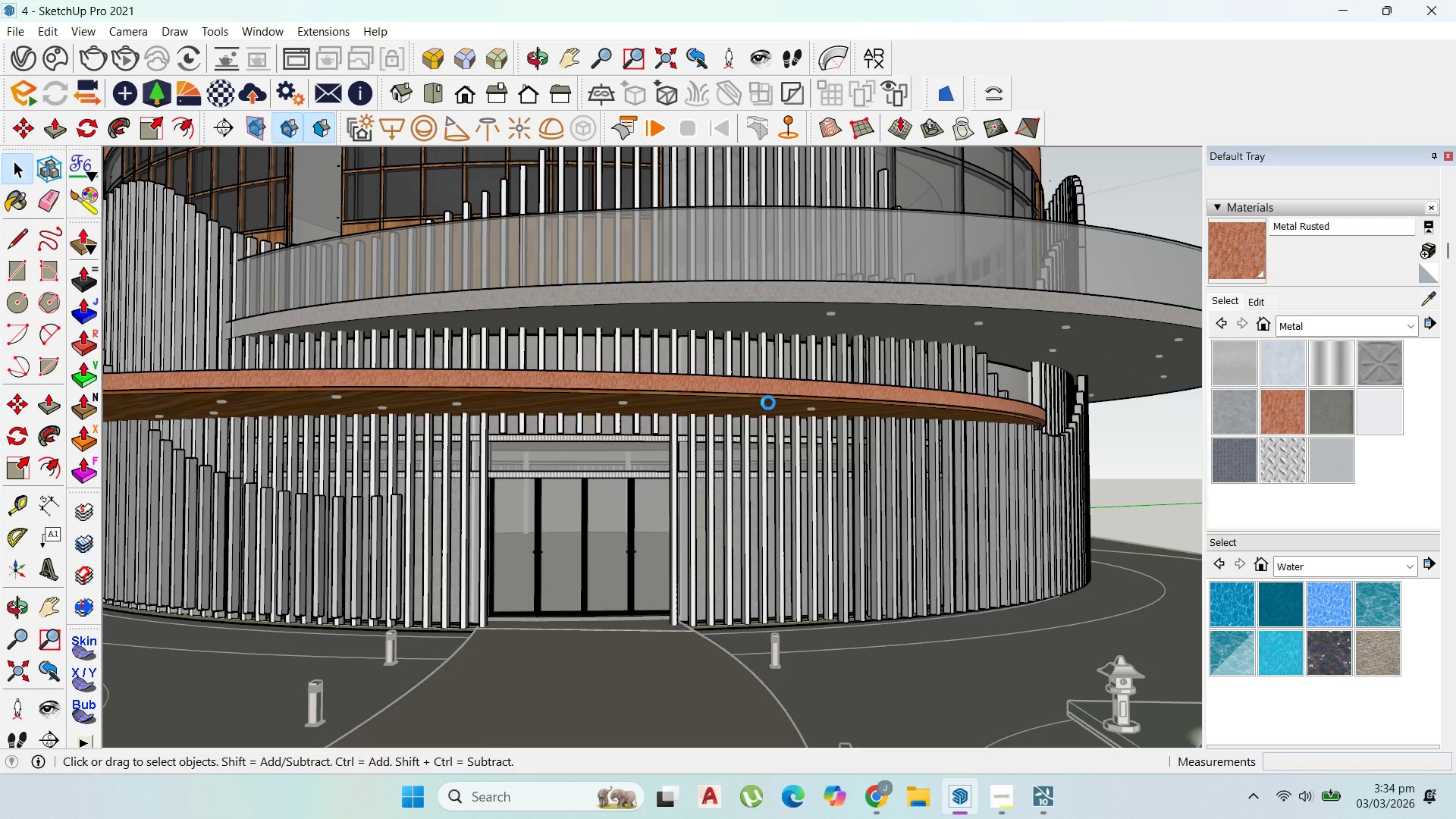 
wait(9.09)
 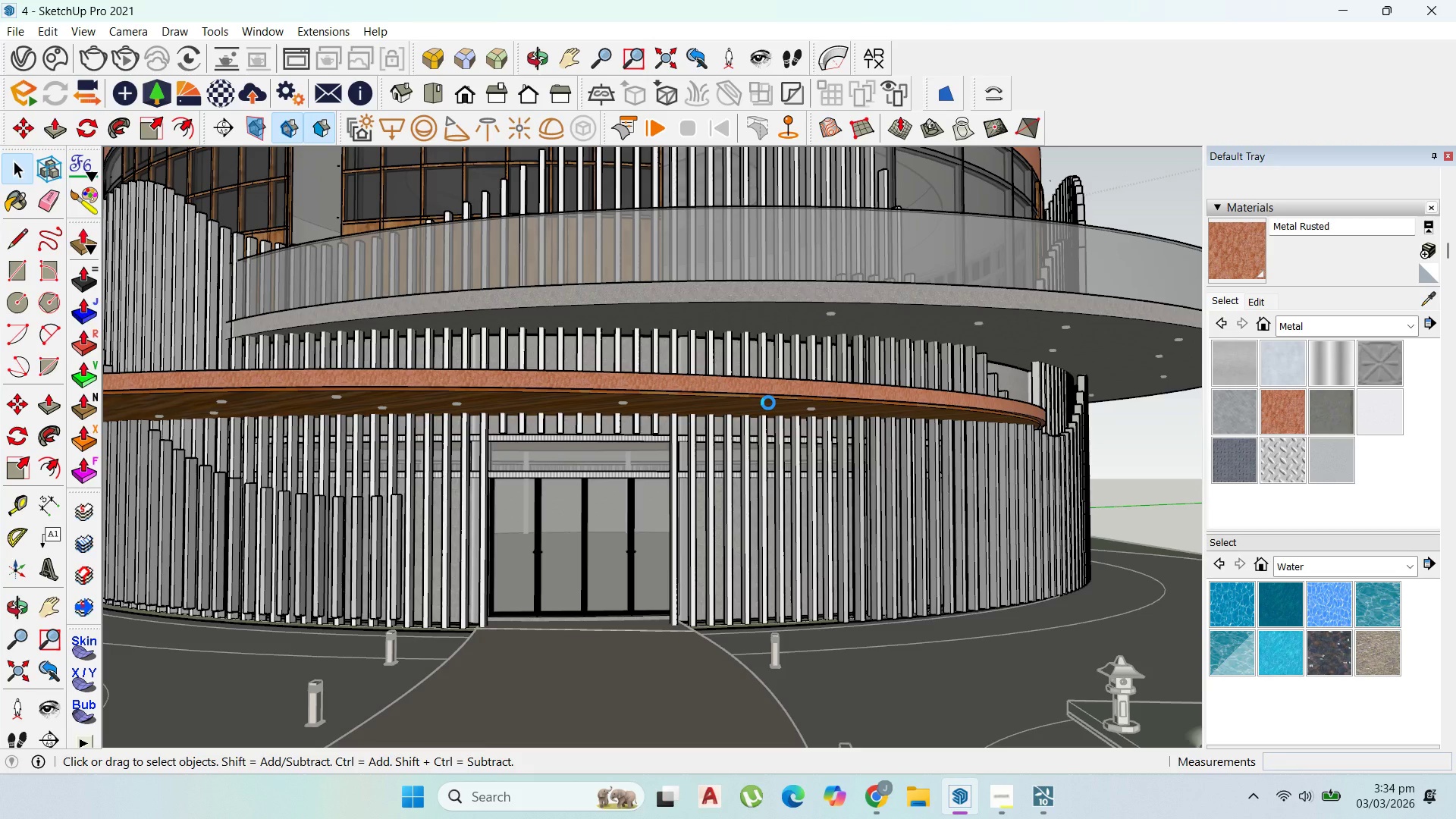 
left_click([1037, 798])
 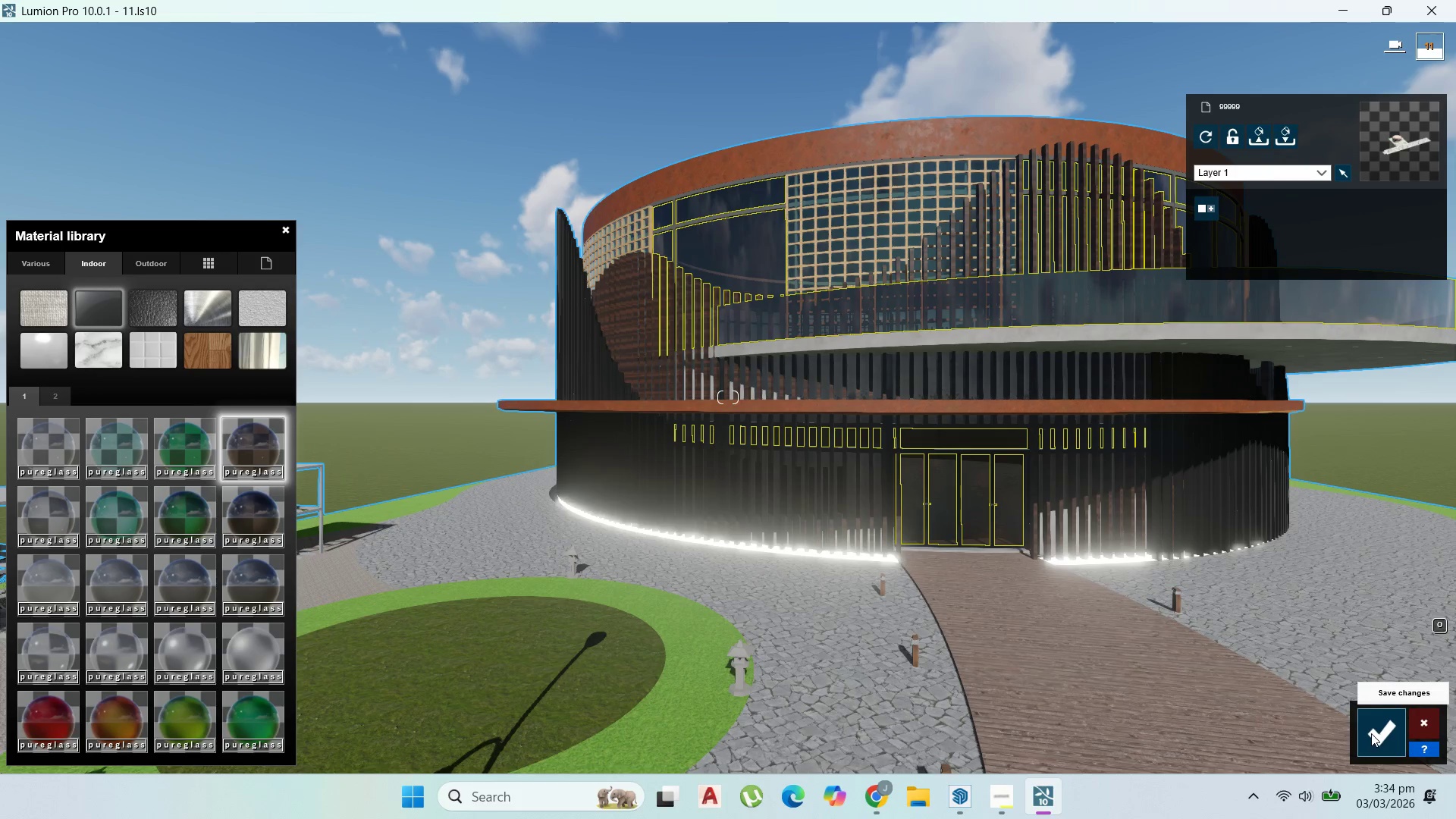 
left_click([1389, 734])
 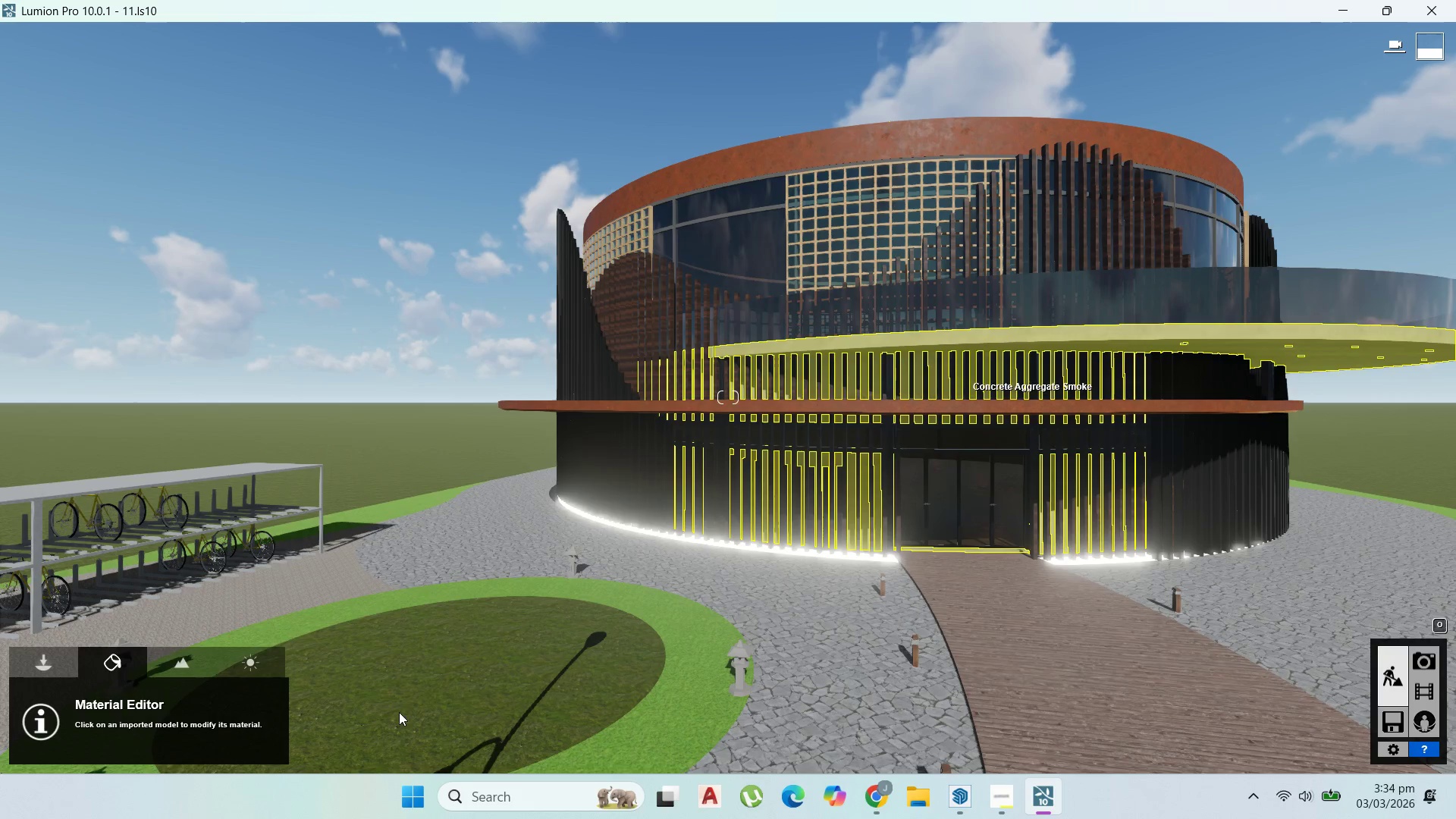 
left_click([33, 658])
 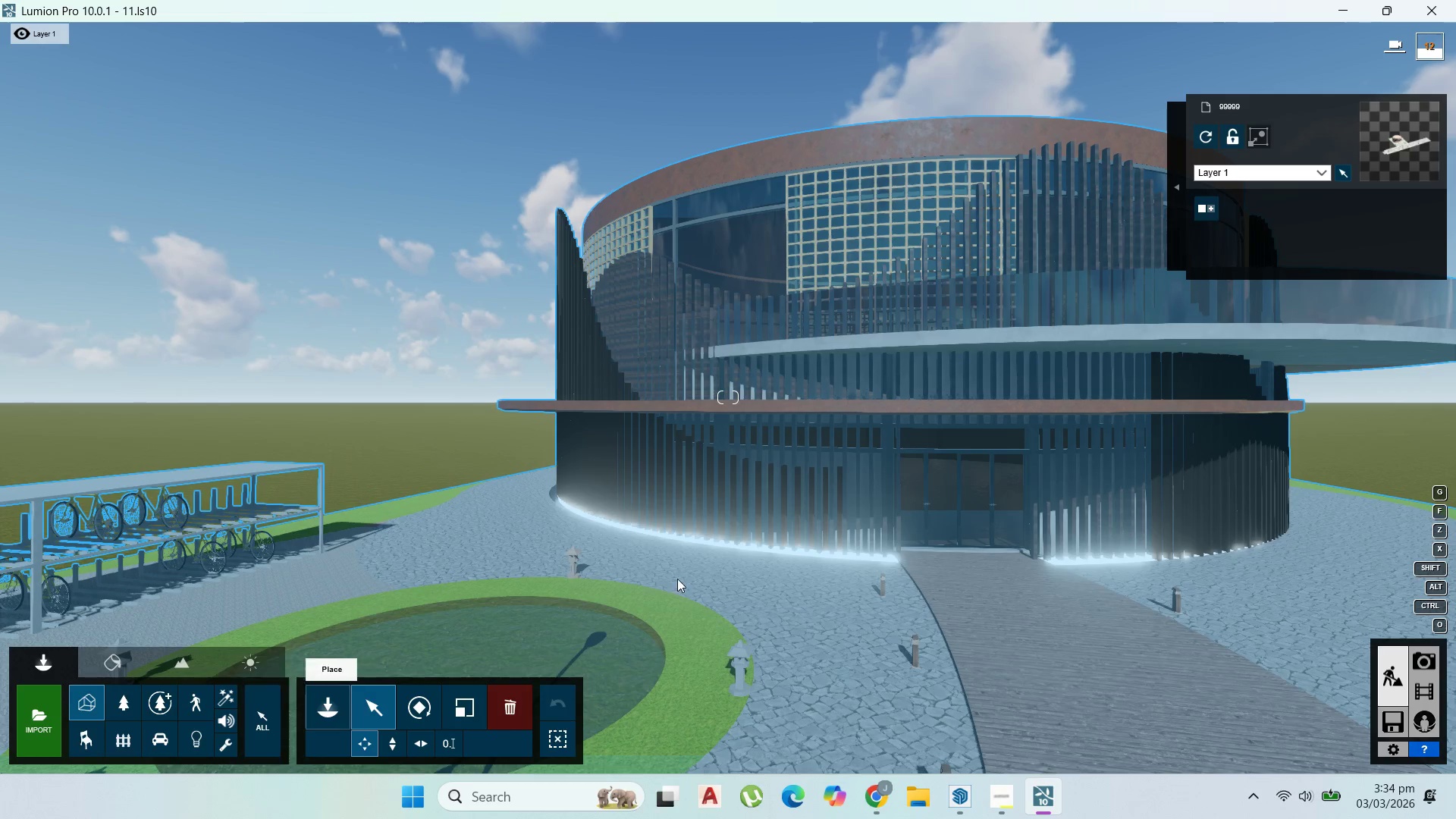 
left_click([747, 558])
 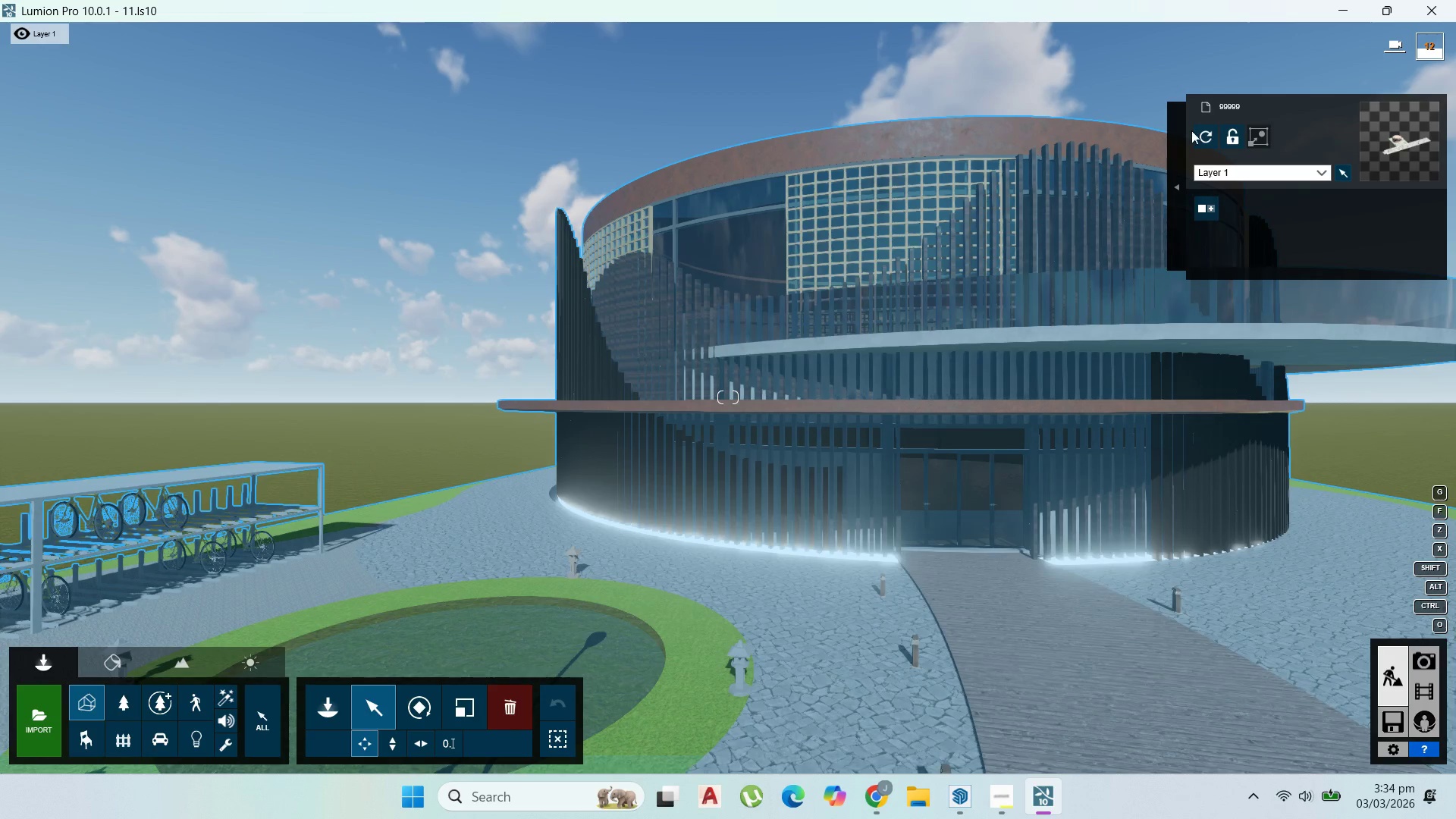 
left_click([1197, 133])
 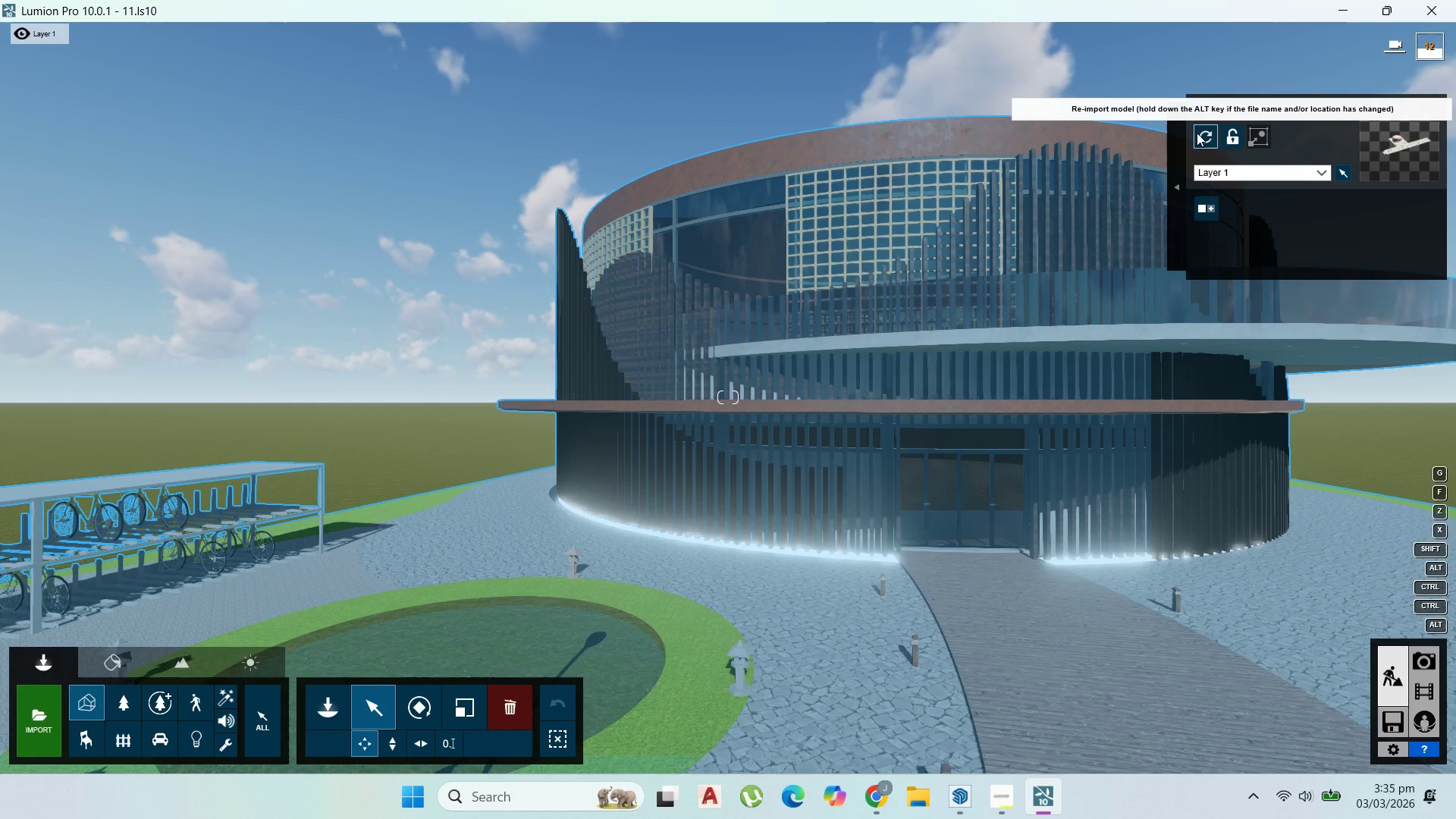 
wait(21.26)
 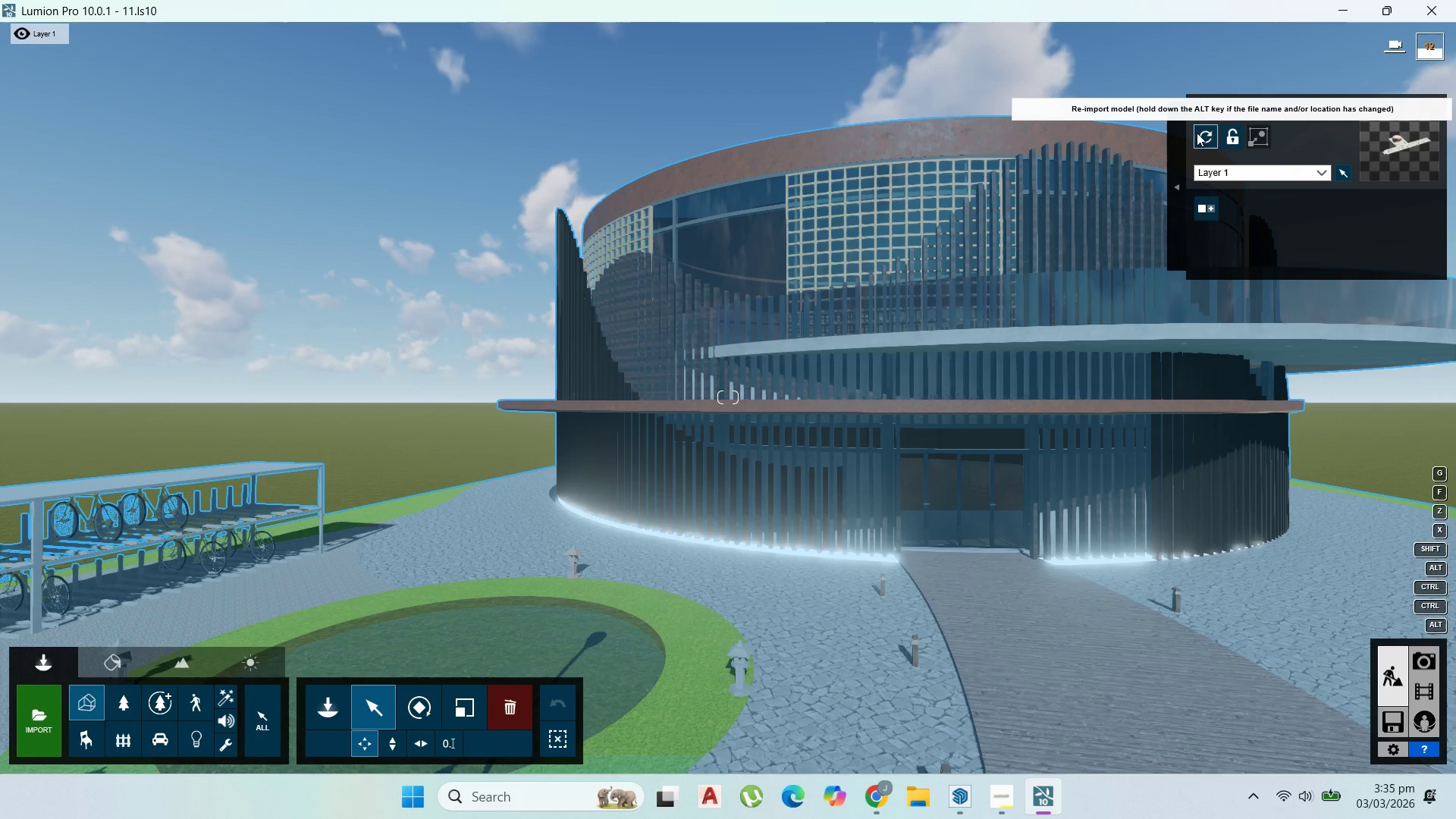 
right_click([814, 325])
 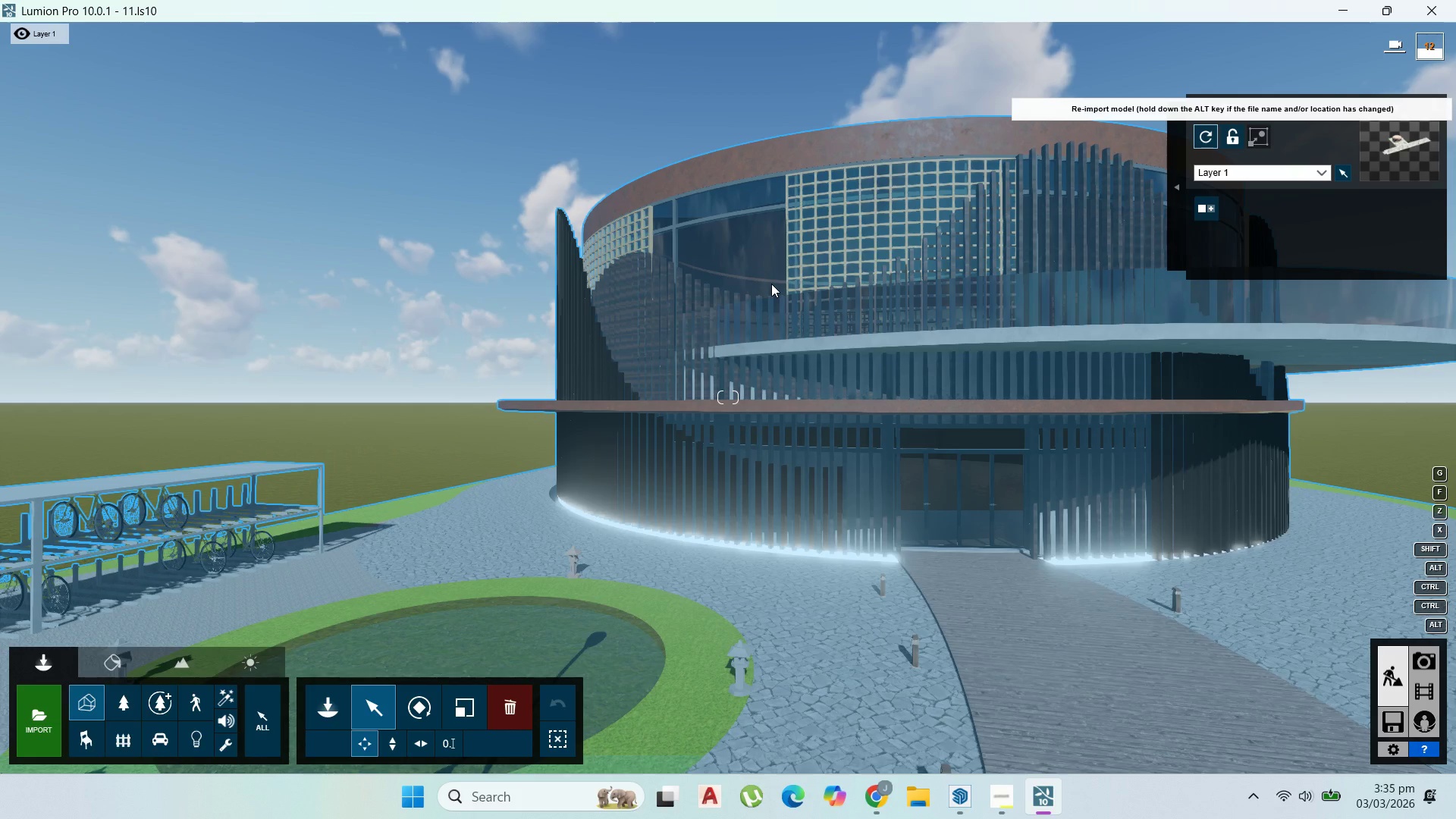 
wait(12.41)
 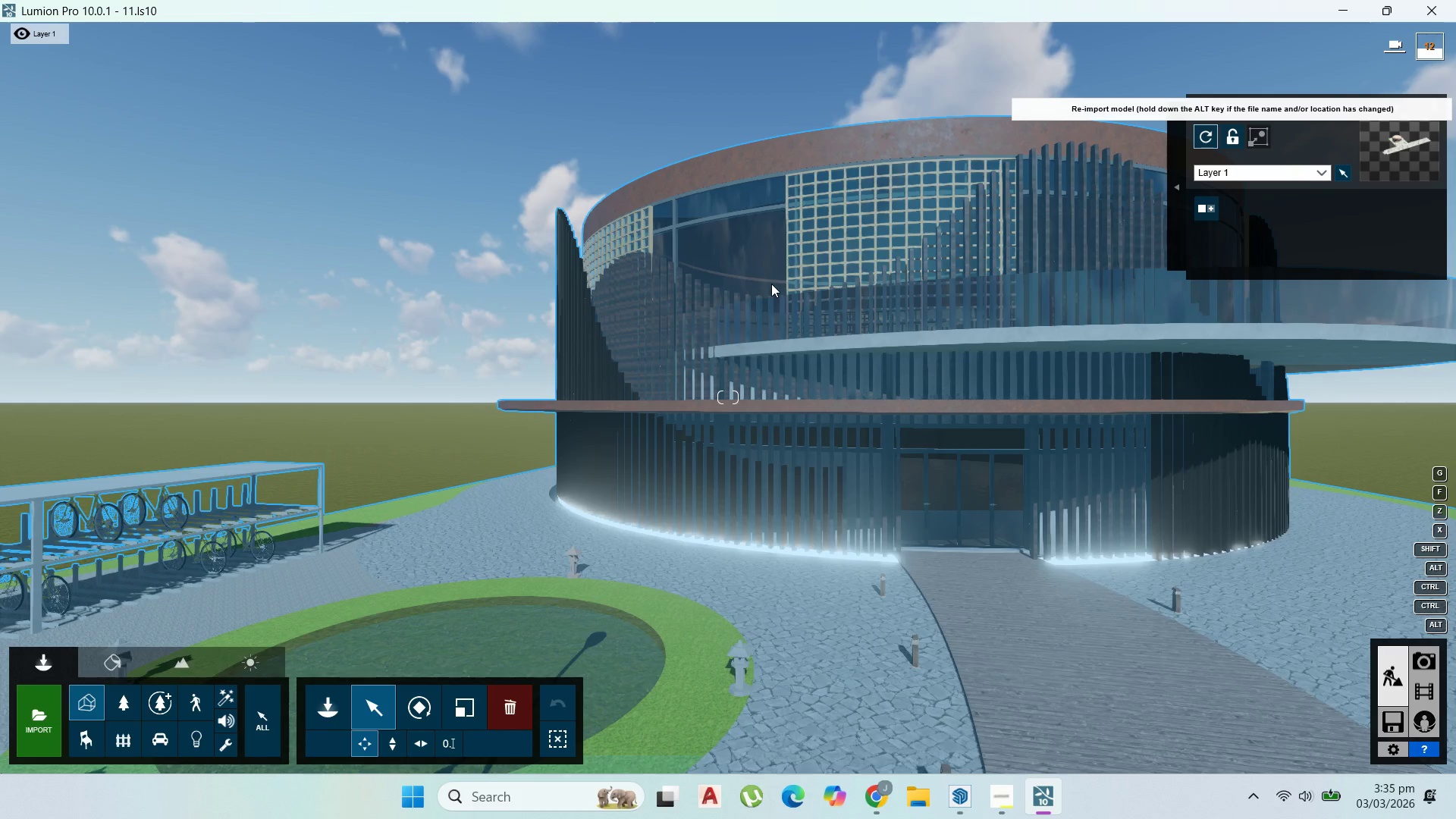 
right_click([698, 469])
 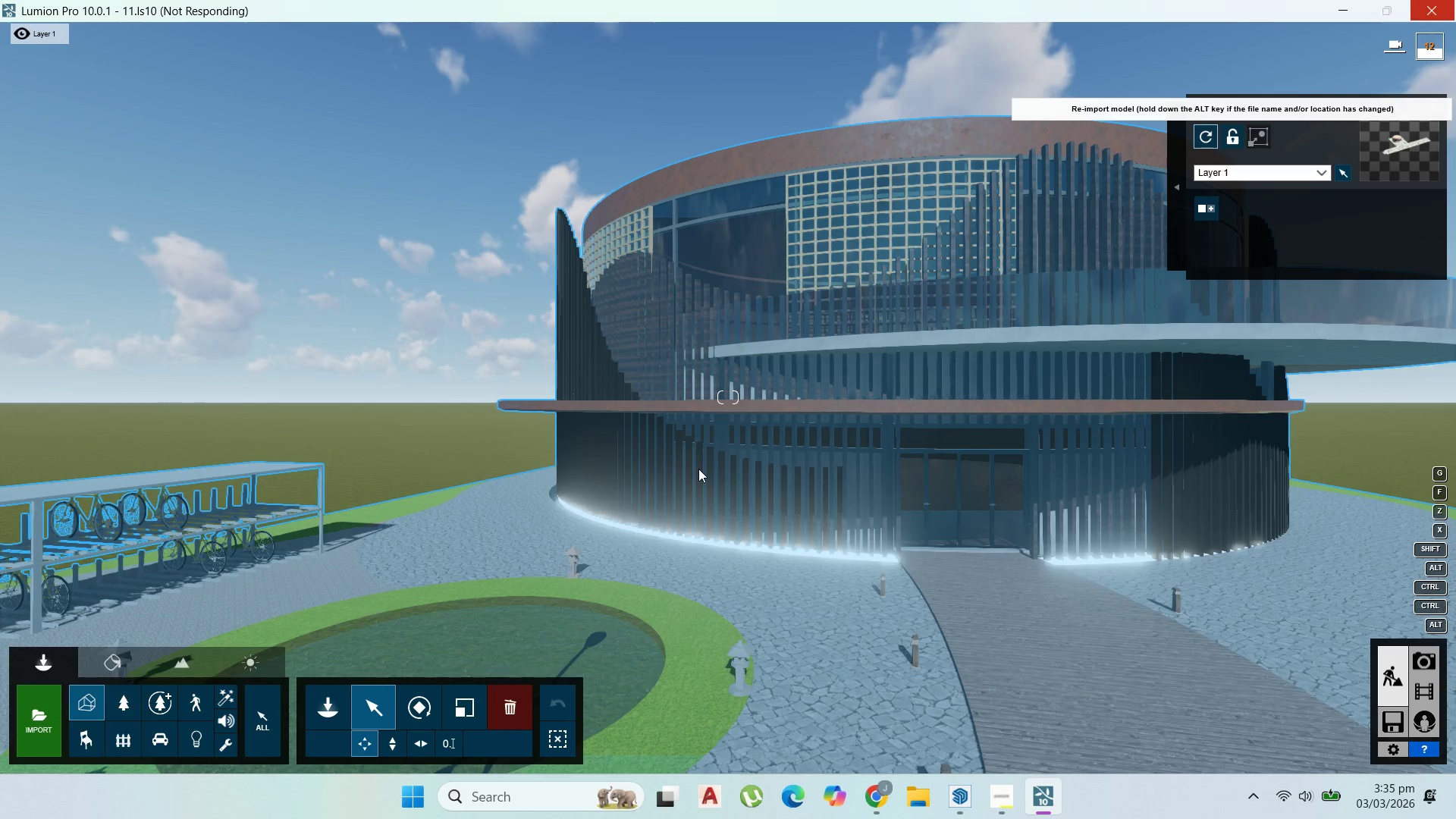 
left_click_drag(start_coordinate=[698, 469], to_coordinate=[102, 654])
 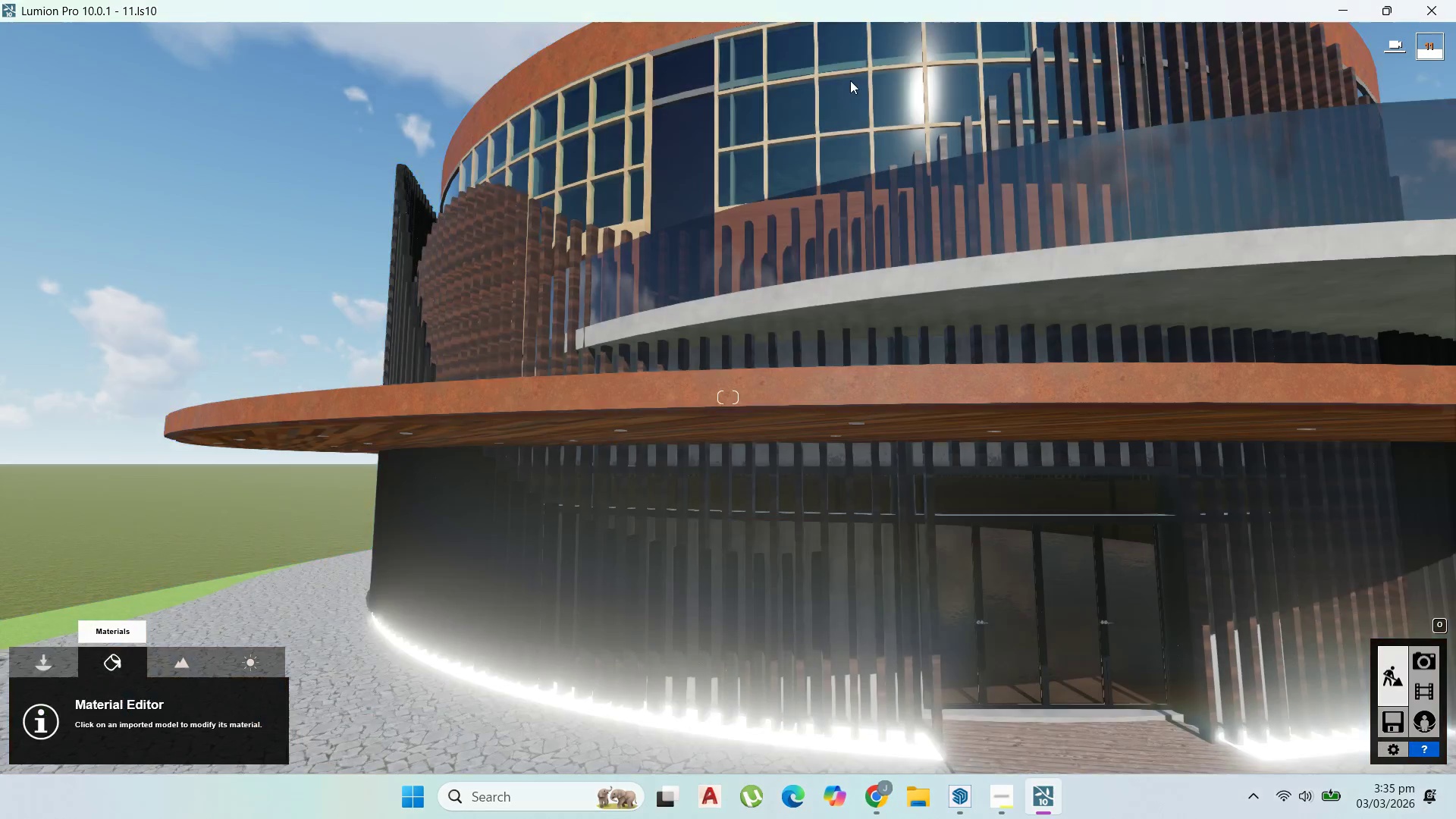 
scroll: coordinate [807, 472], scroll_direction: down, amount: 6.0
 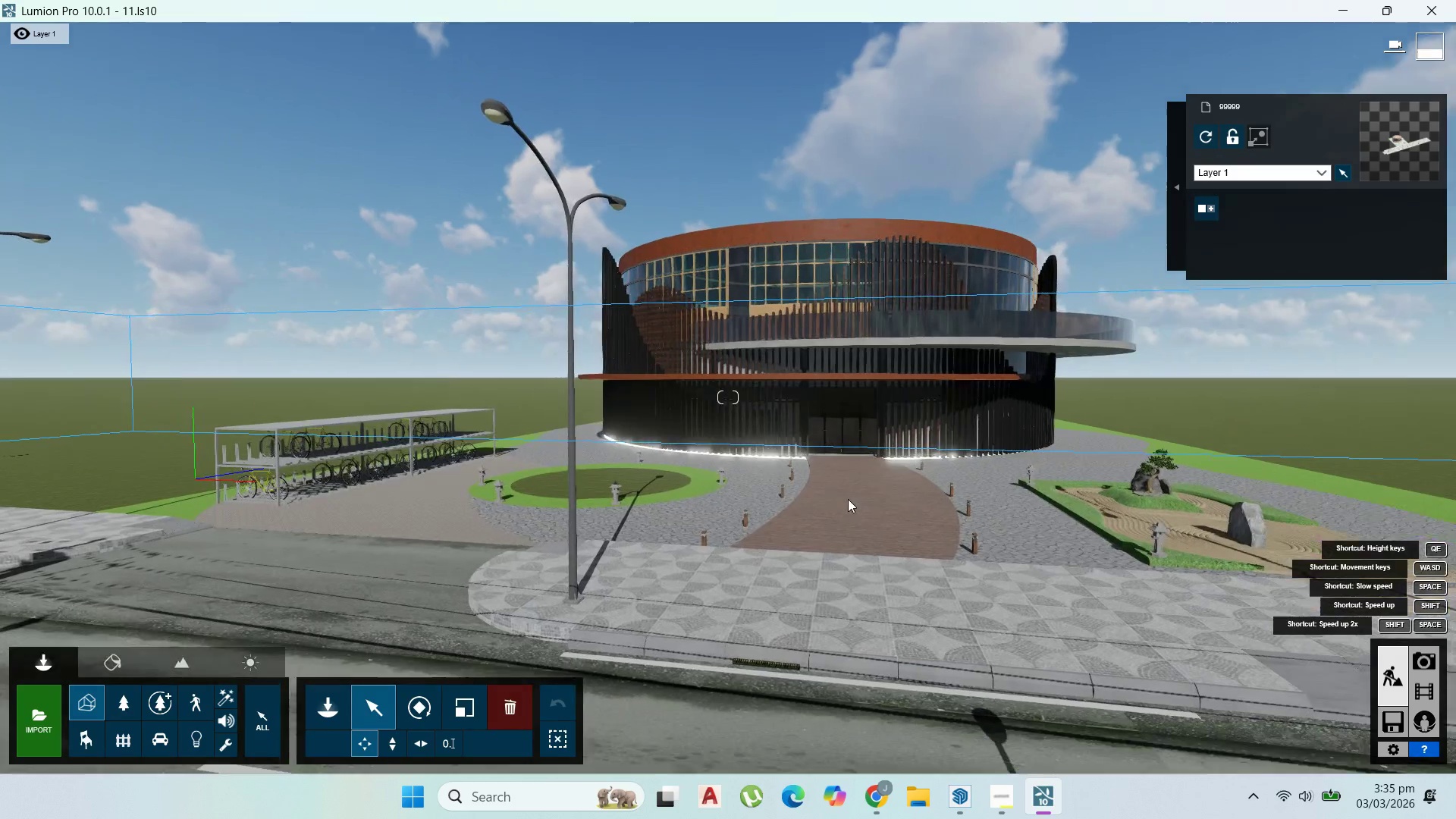 
scroll: coordinate [799, 224], scroll_direction: up, amount: 10.0
 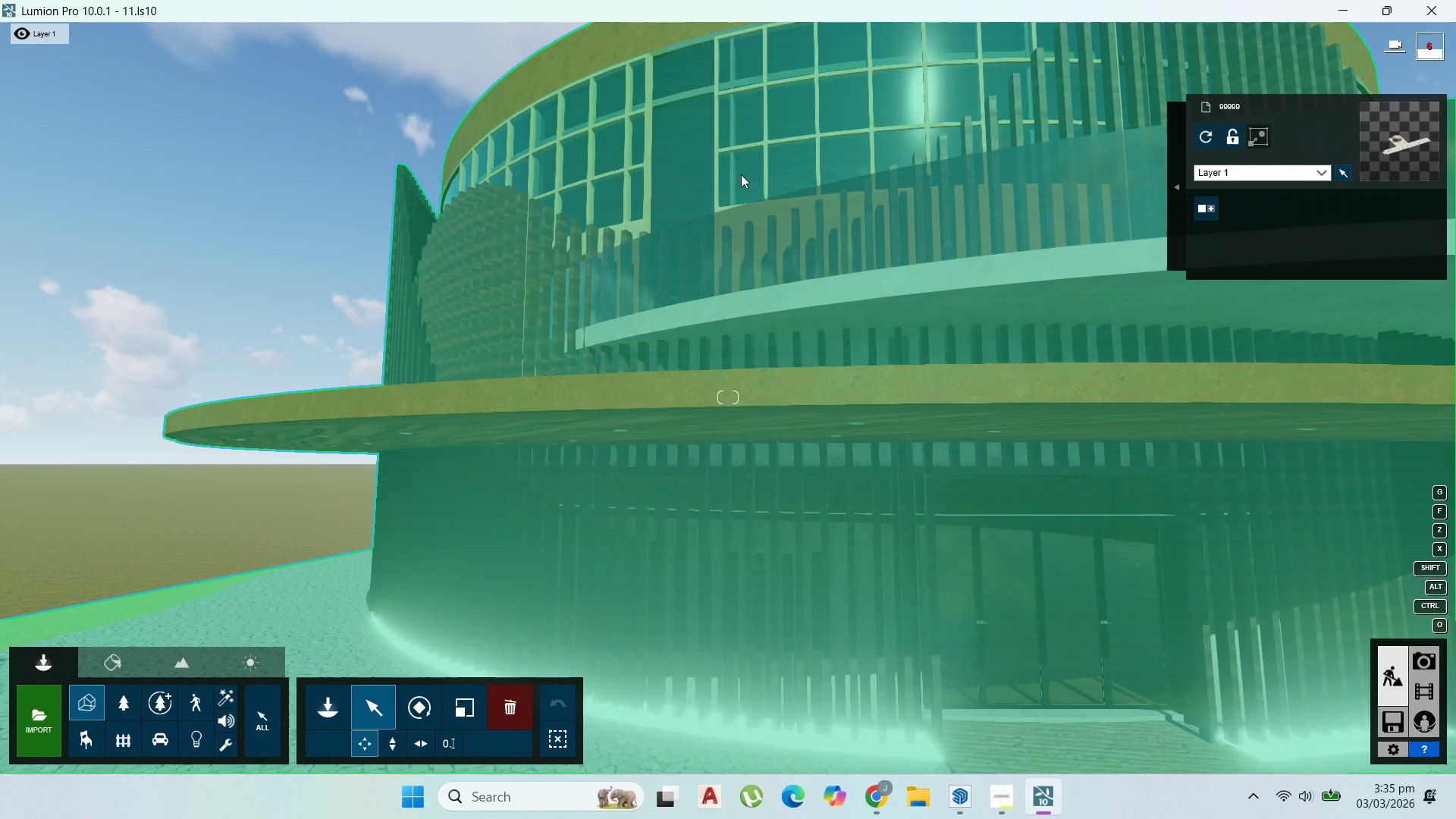 
left_click([102, 654])
 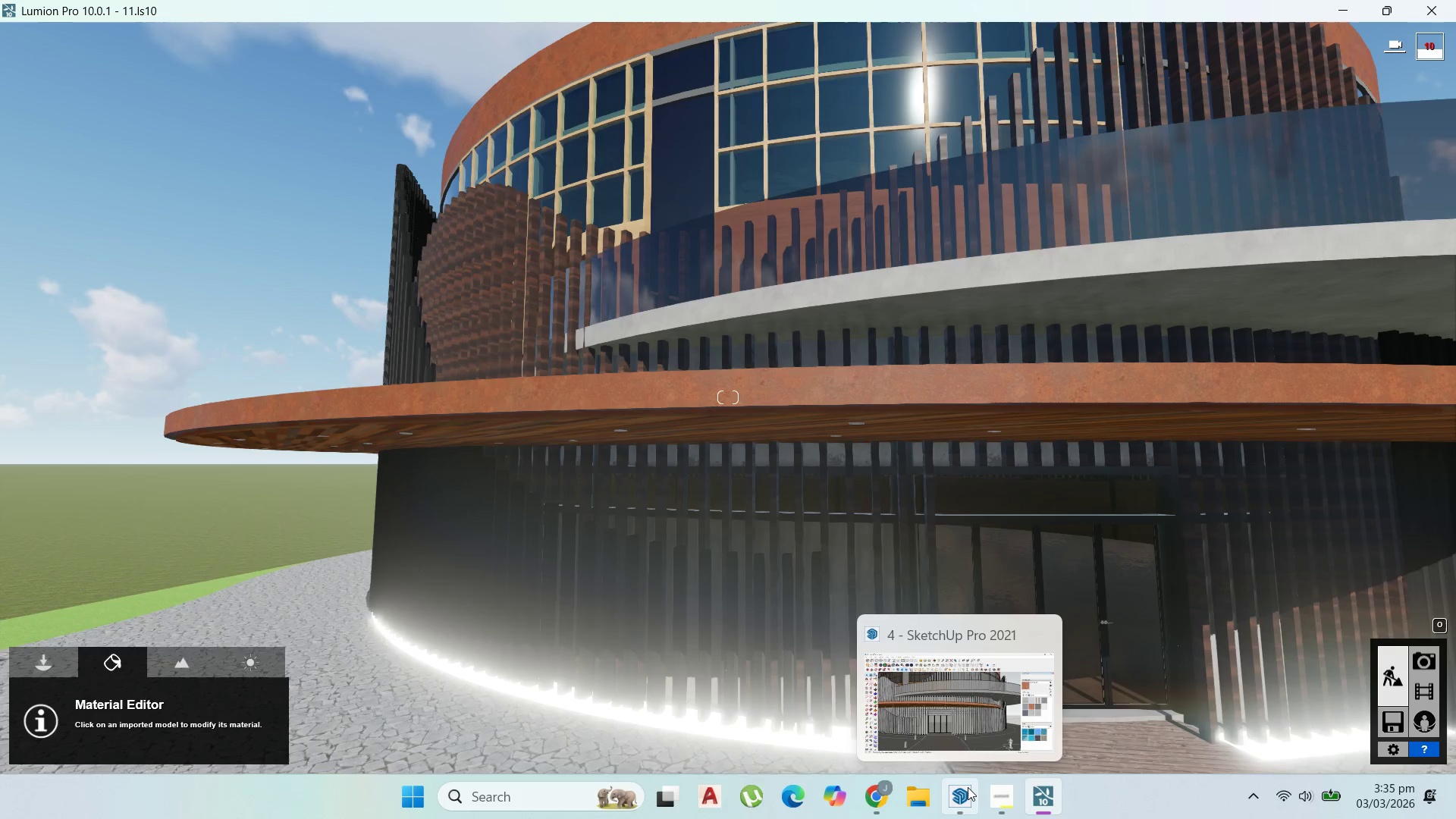 
left_click([965, 710])
 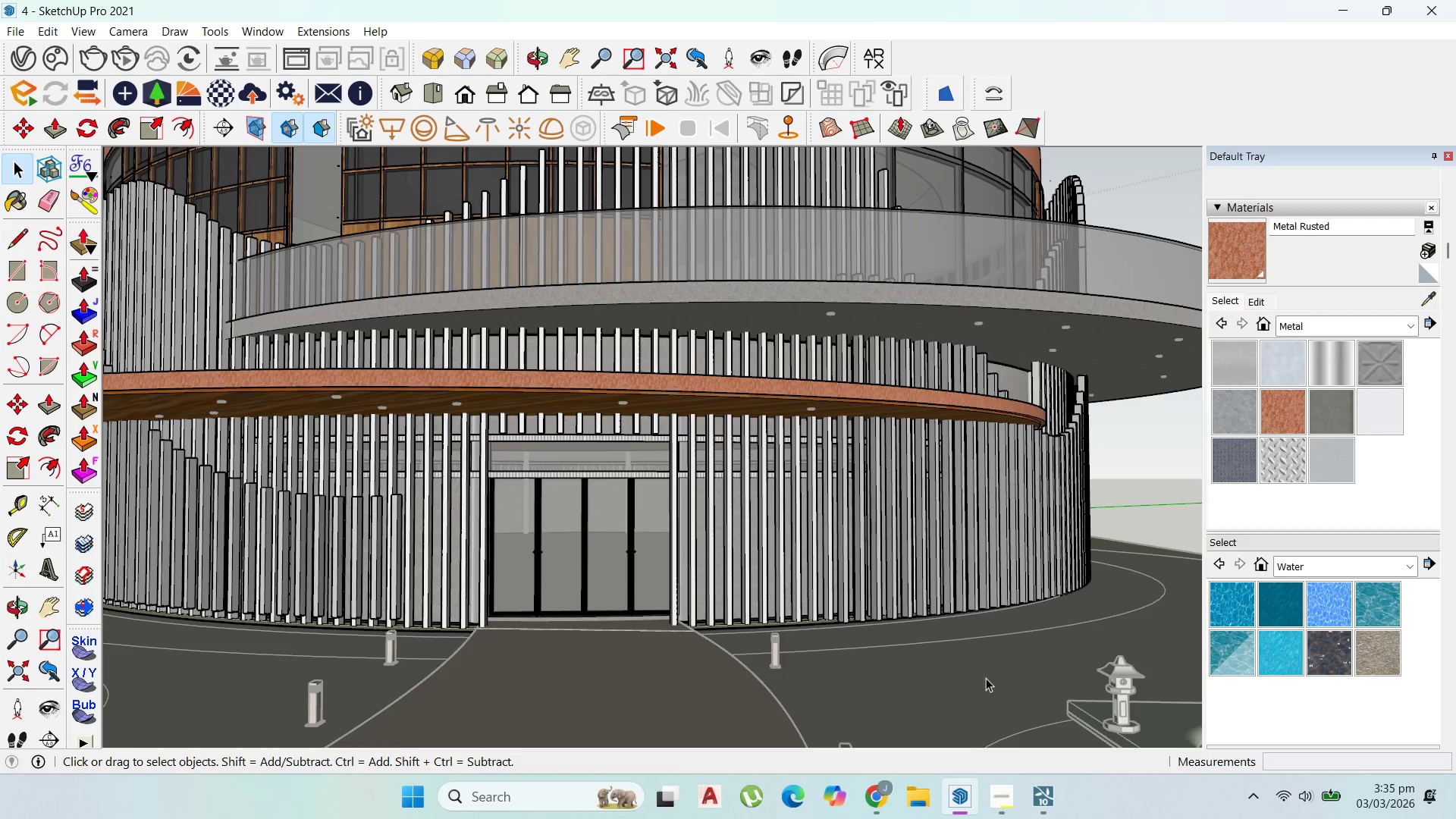 
scroll: coordinate [600, 335], scroll_direction: down, amount: 1.0
 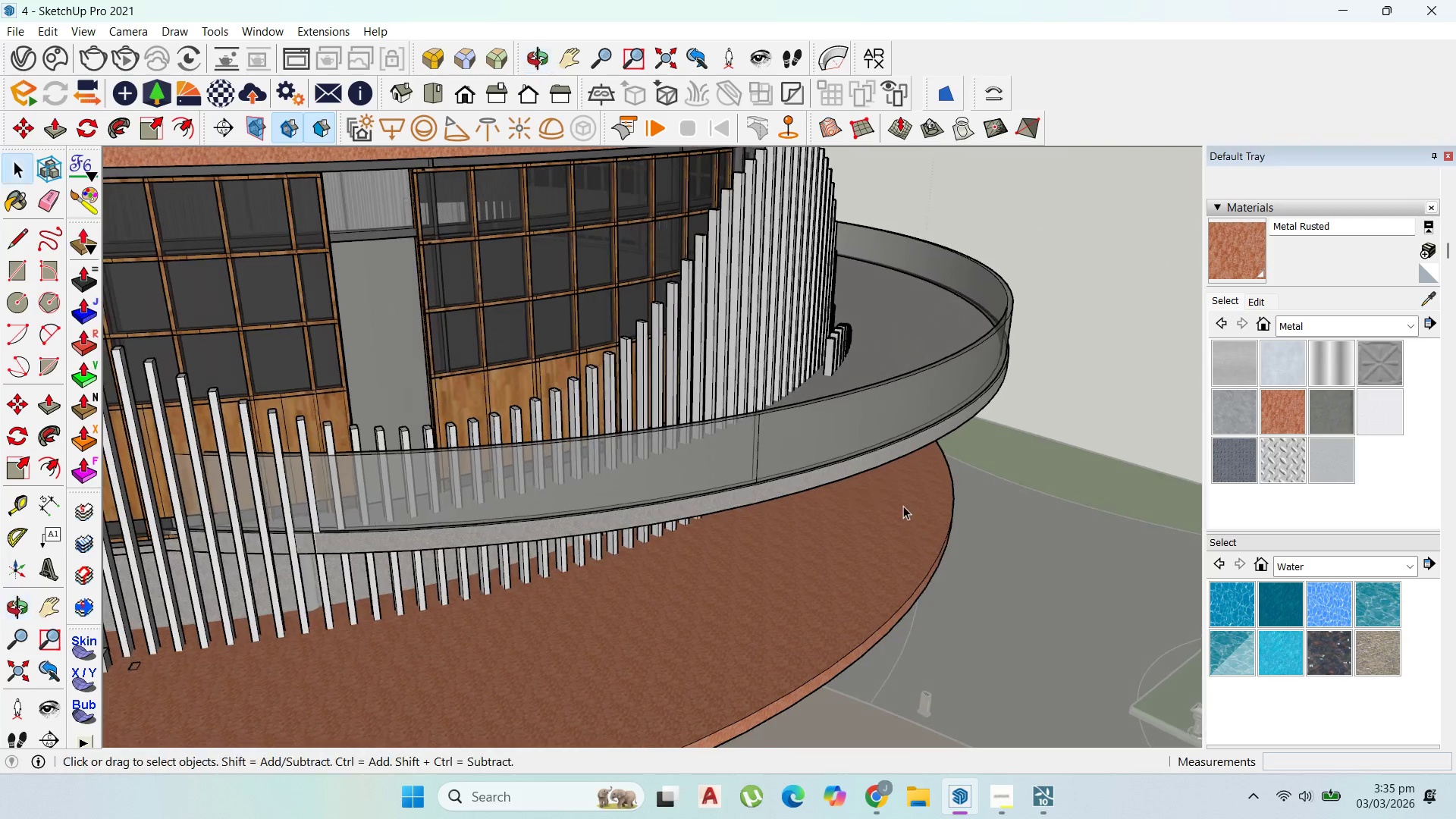 
double_click([601, 372])
 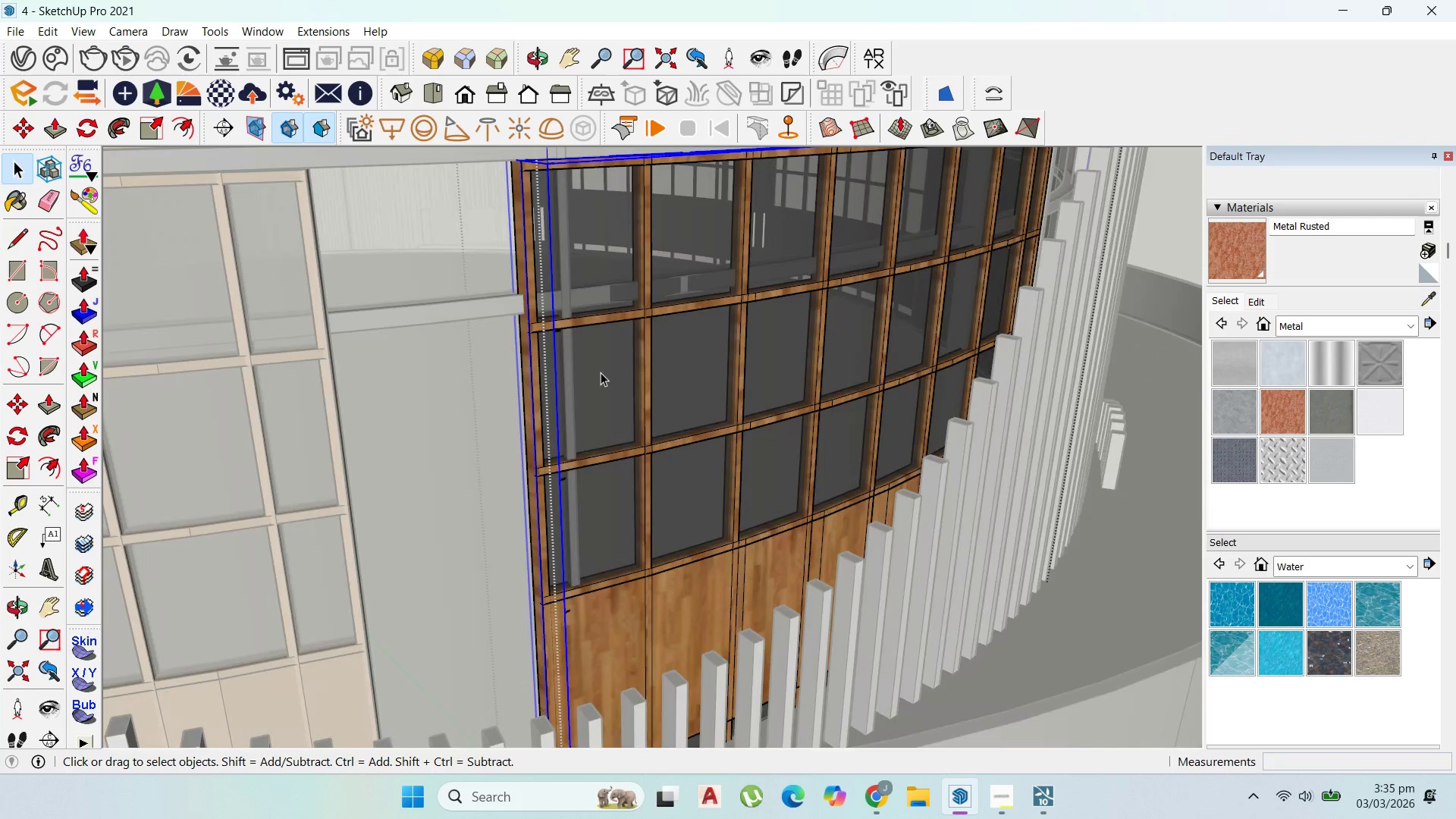 
scroll: coordinate [601, 366], scroll_direction: up, amount: 9.0
 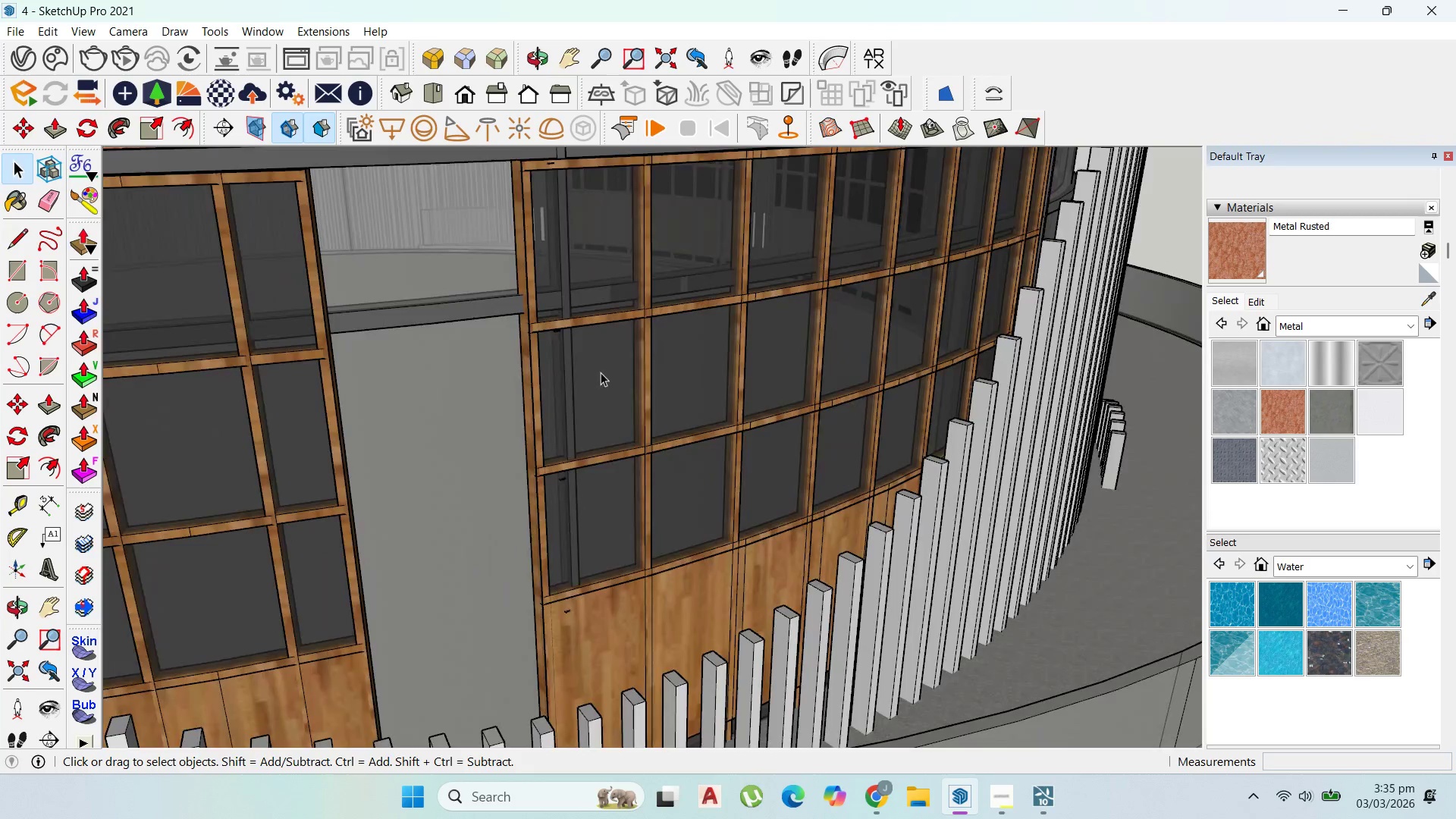 
triple_click([601, 372])
 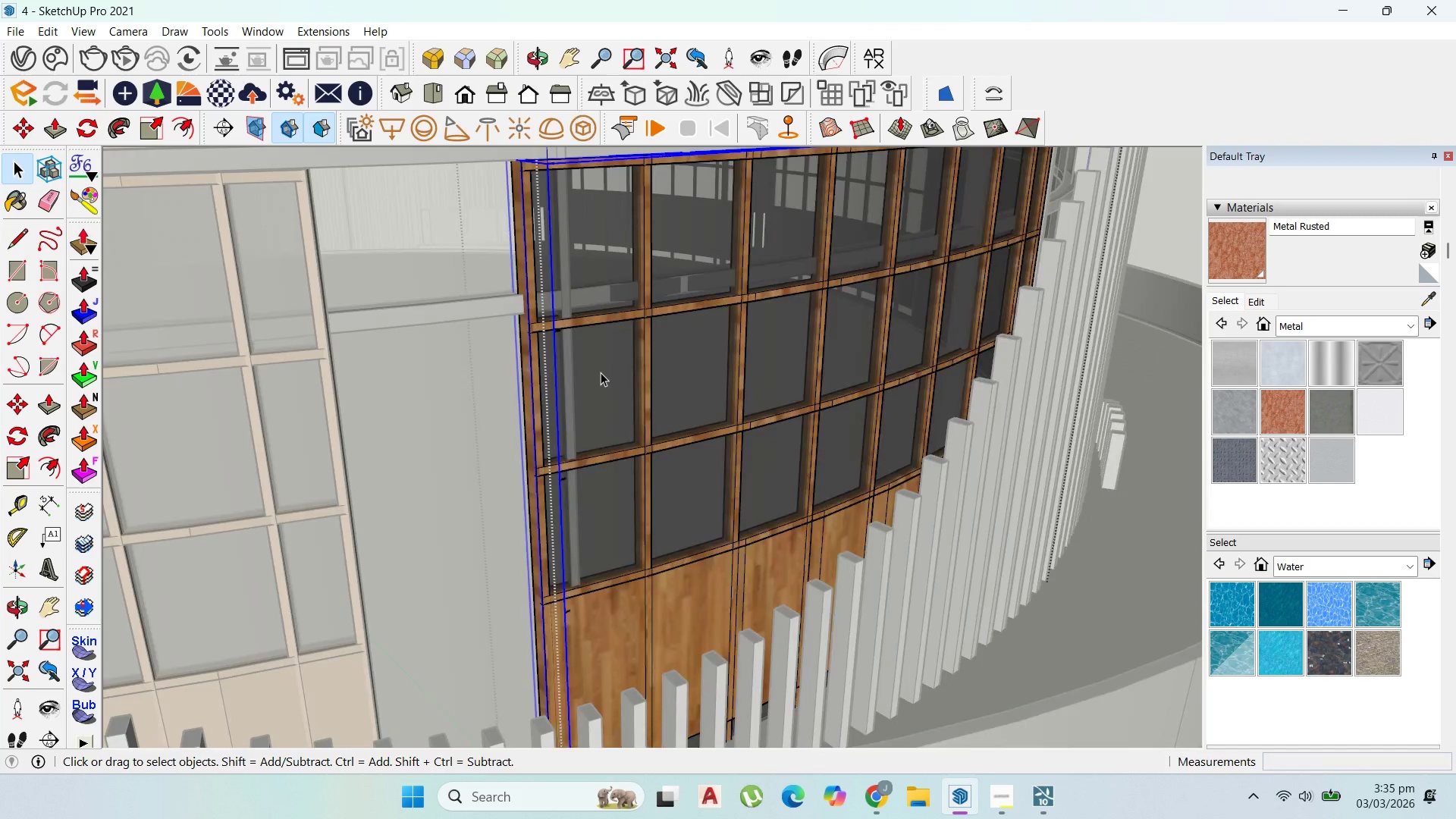 
triple_click([601, 372])
 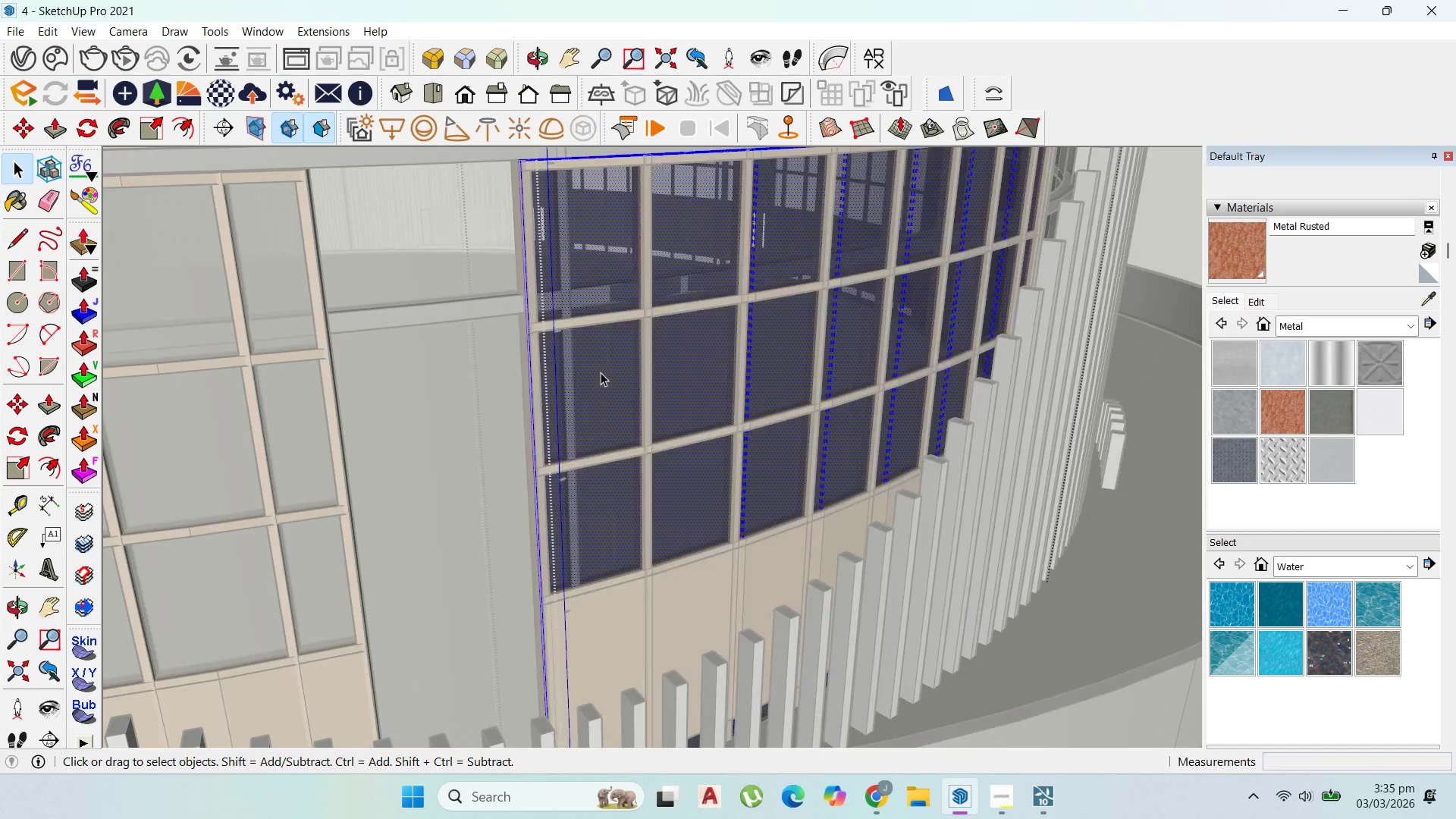 
triple_click([601, 372])
 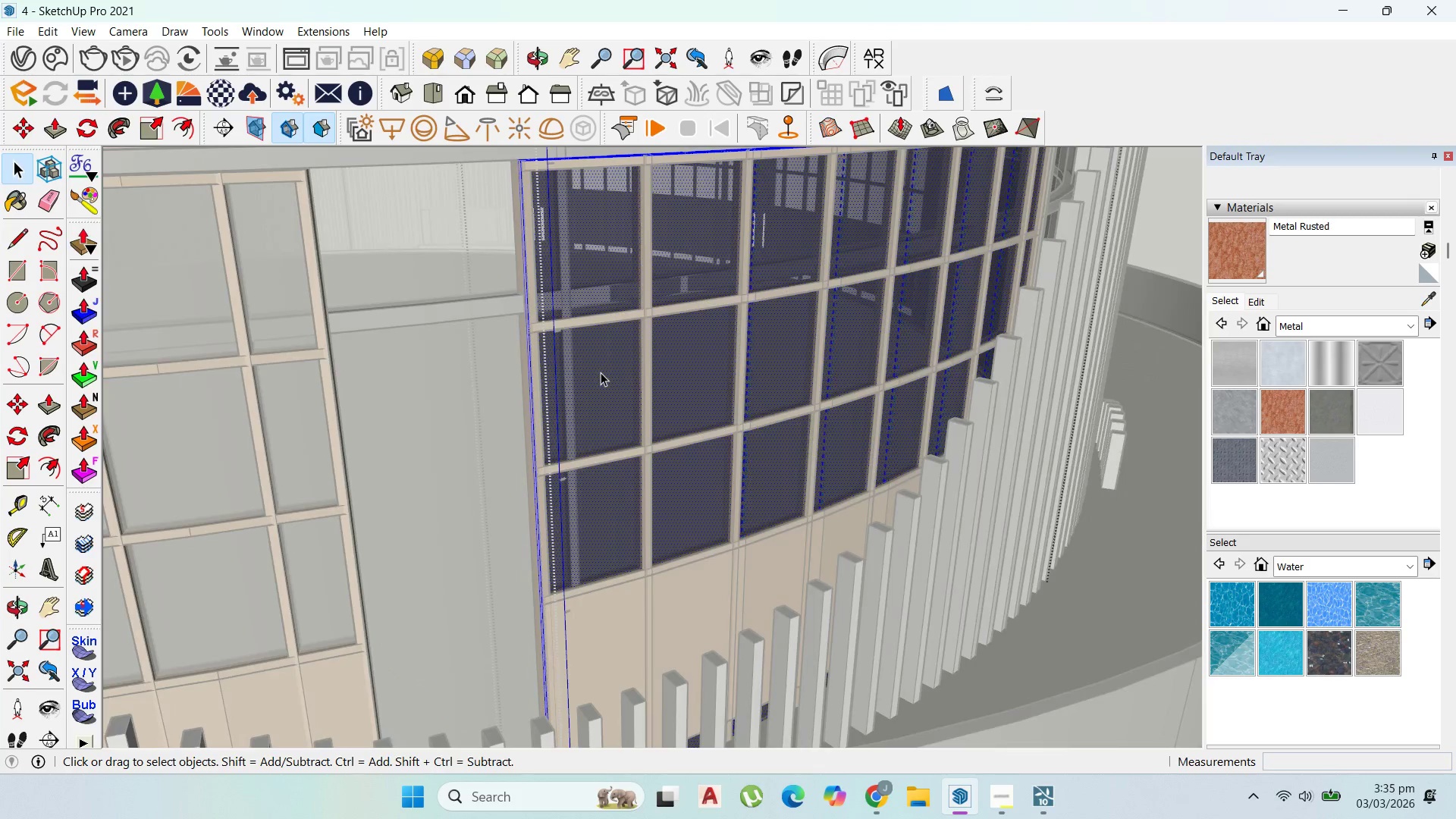 
triple_click([601, 372])
 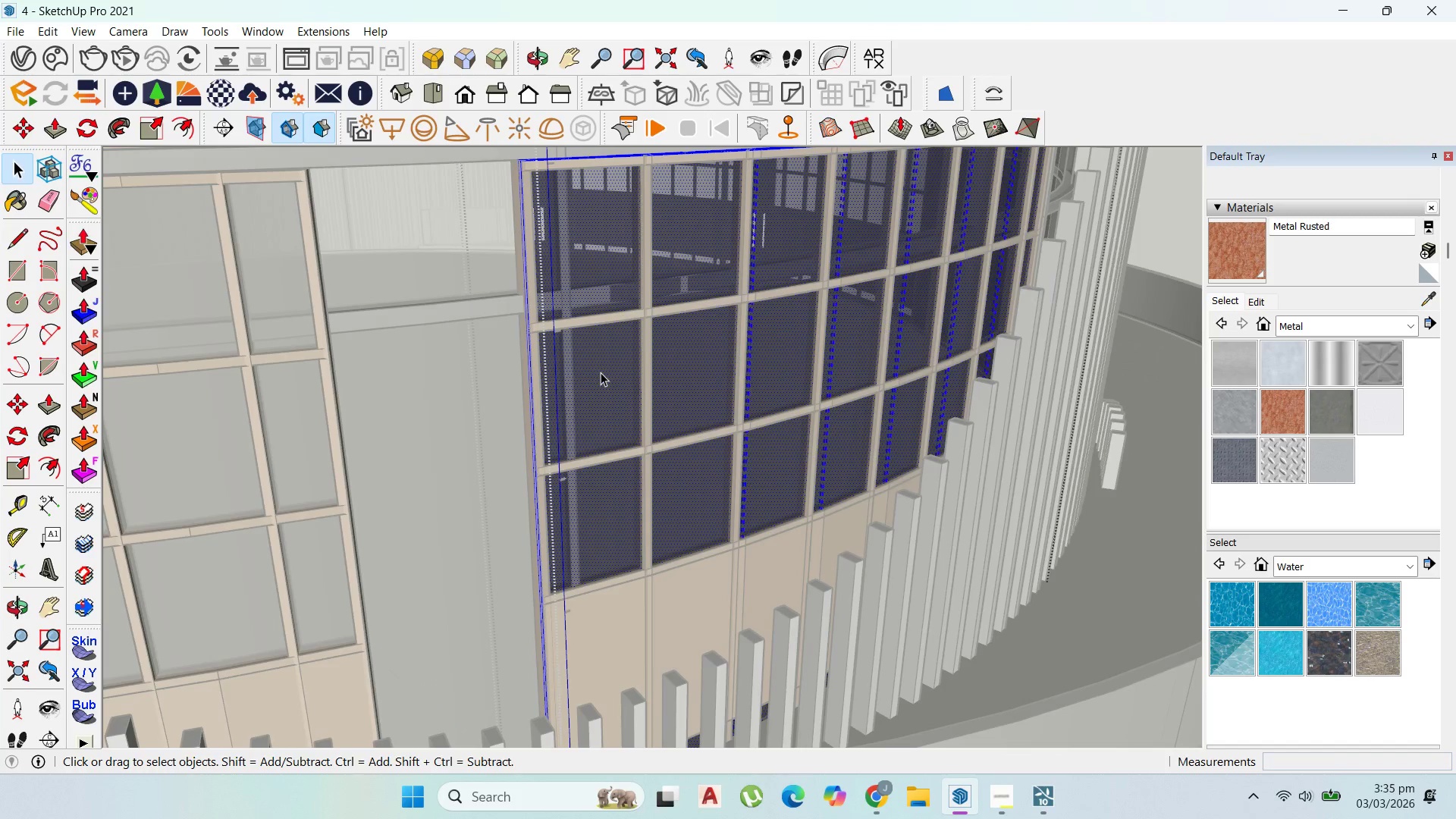 
triple_click([601, 372])
 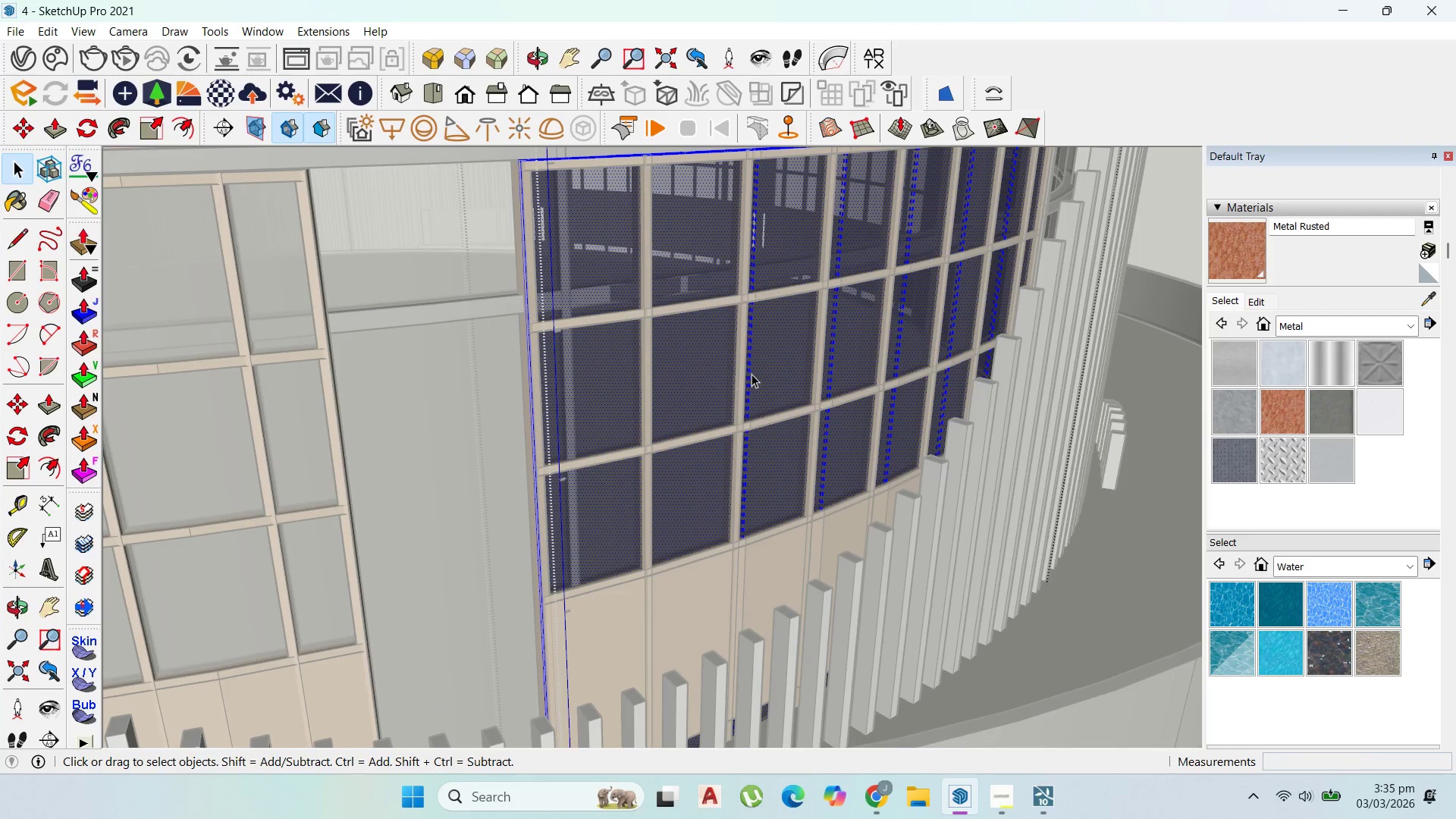 
scroll: coordinate [758, 377], scroll_direction: down, amount: 6.0
 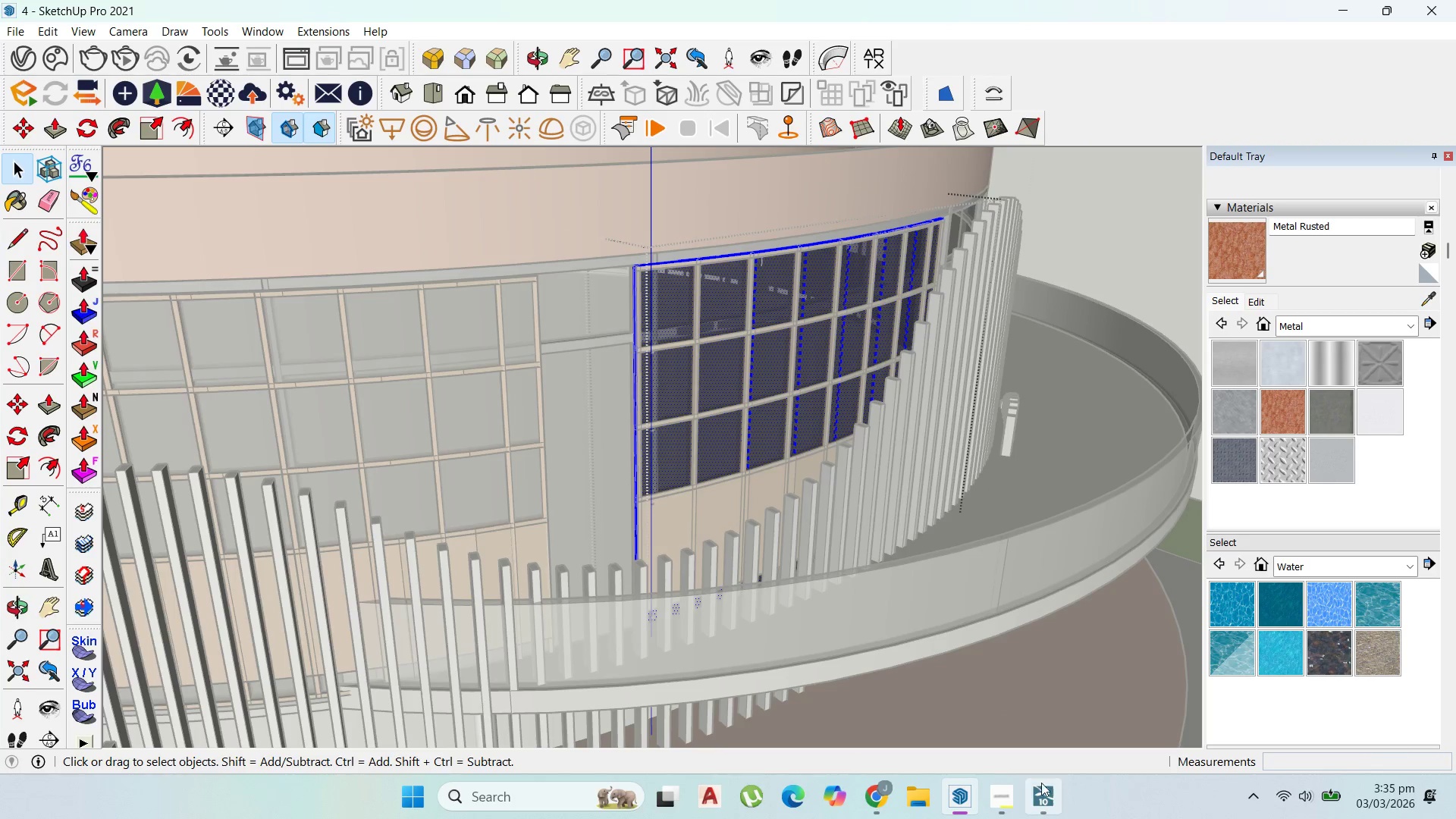 
left_click([1043, 791])
 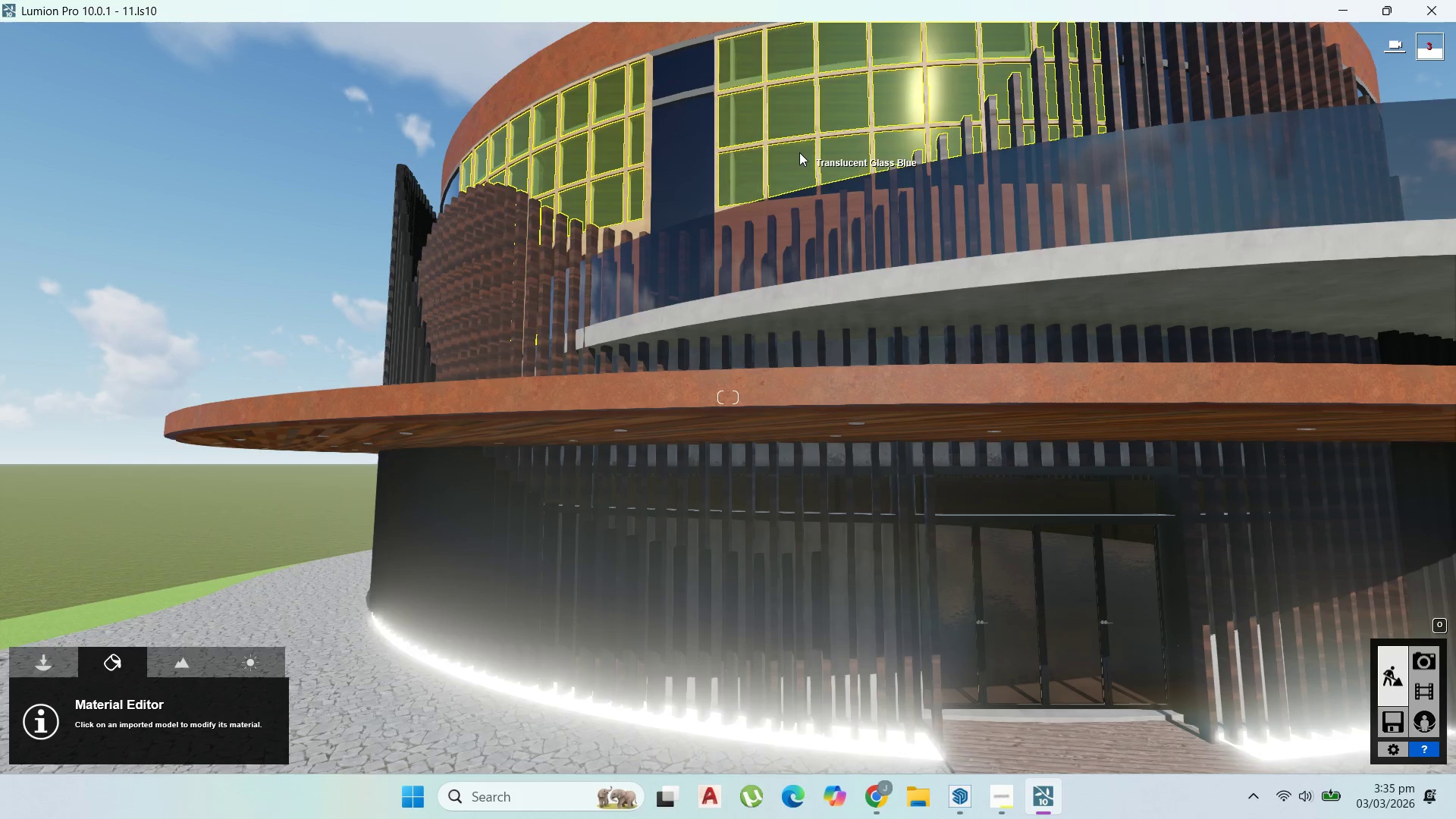 
left_click([799, 152])
 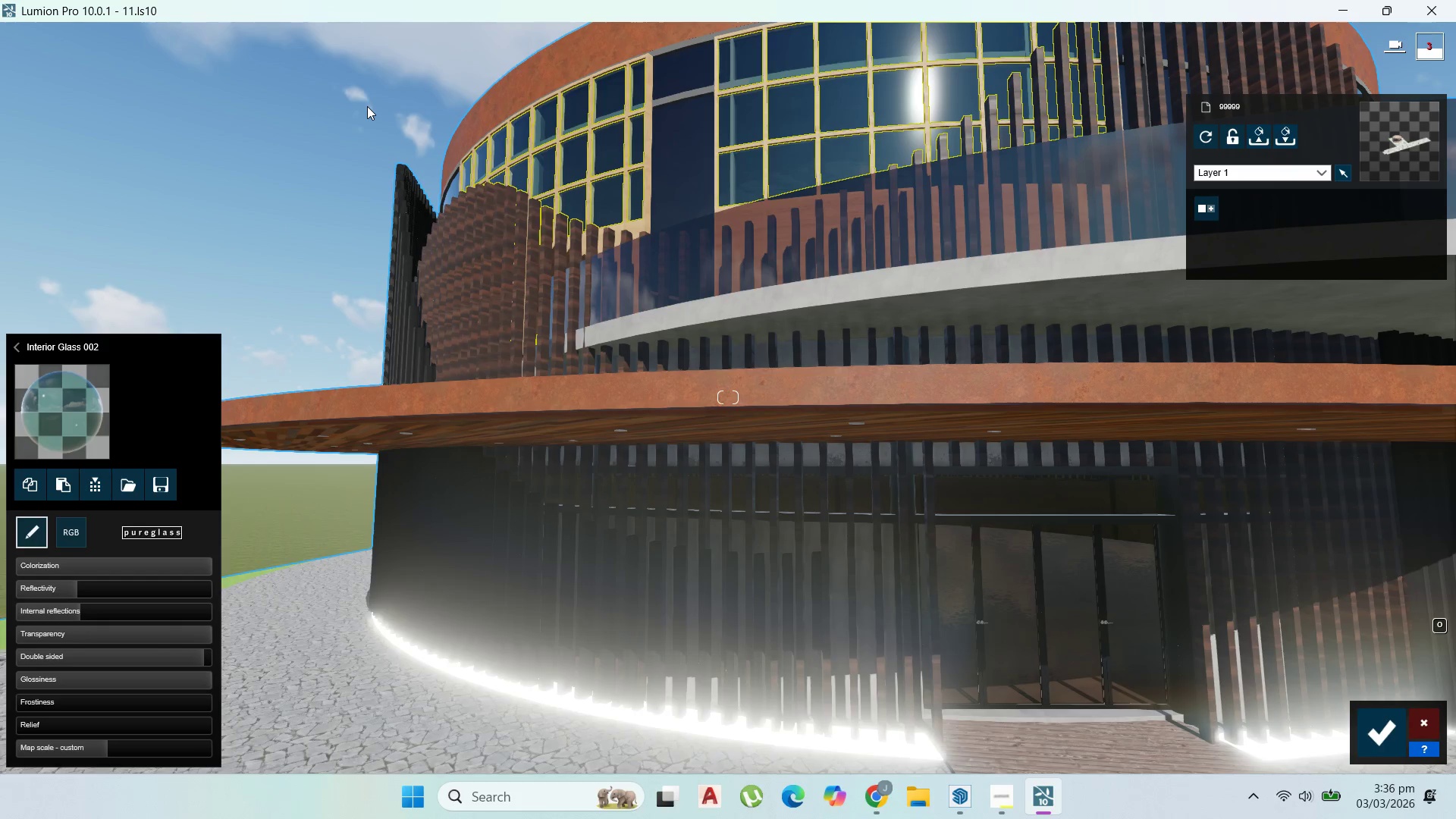 
wait(7.52)
 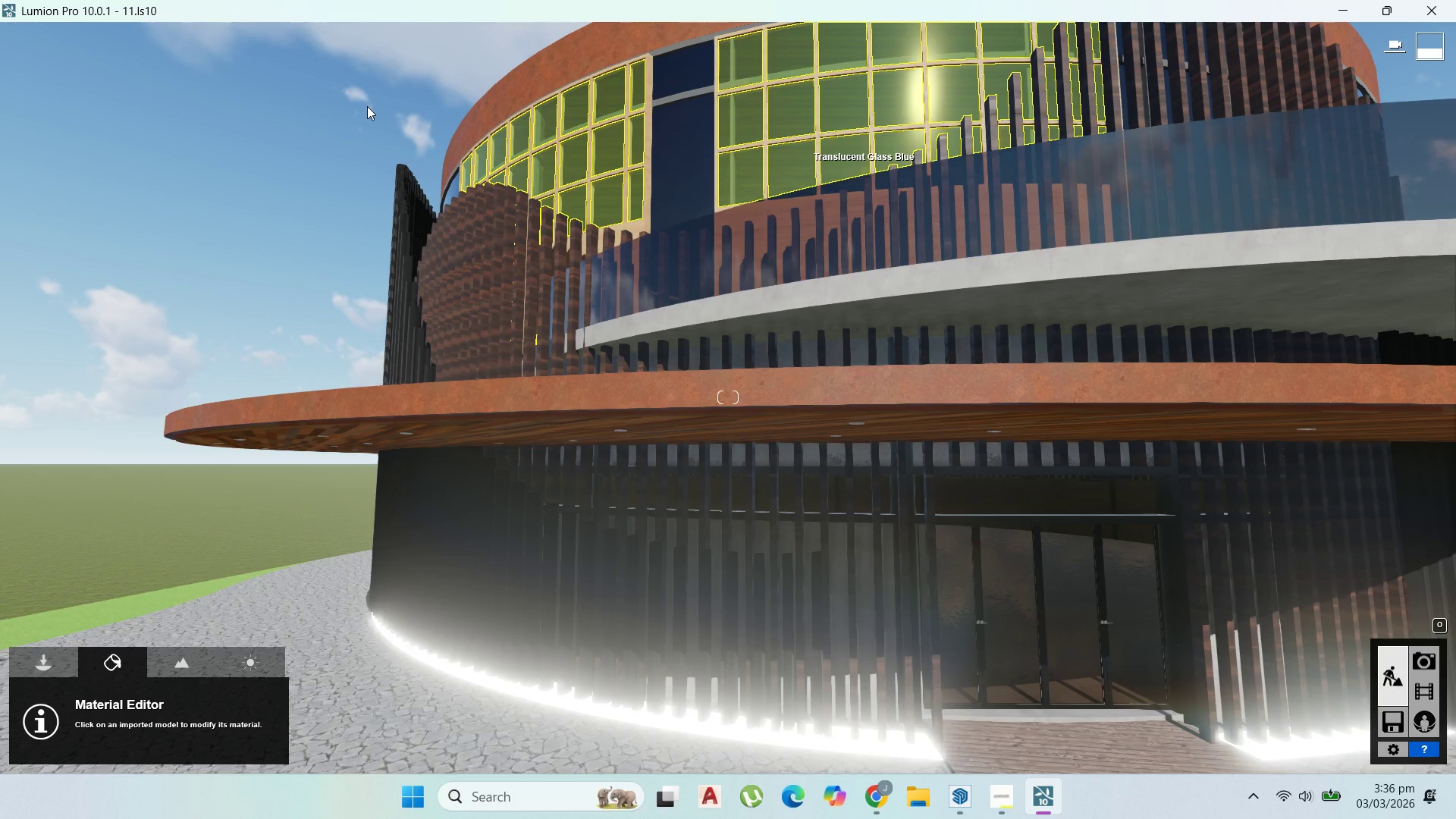 
left_click([51, 435])
 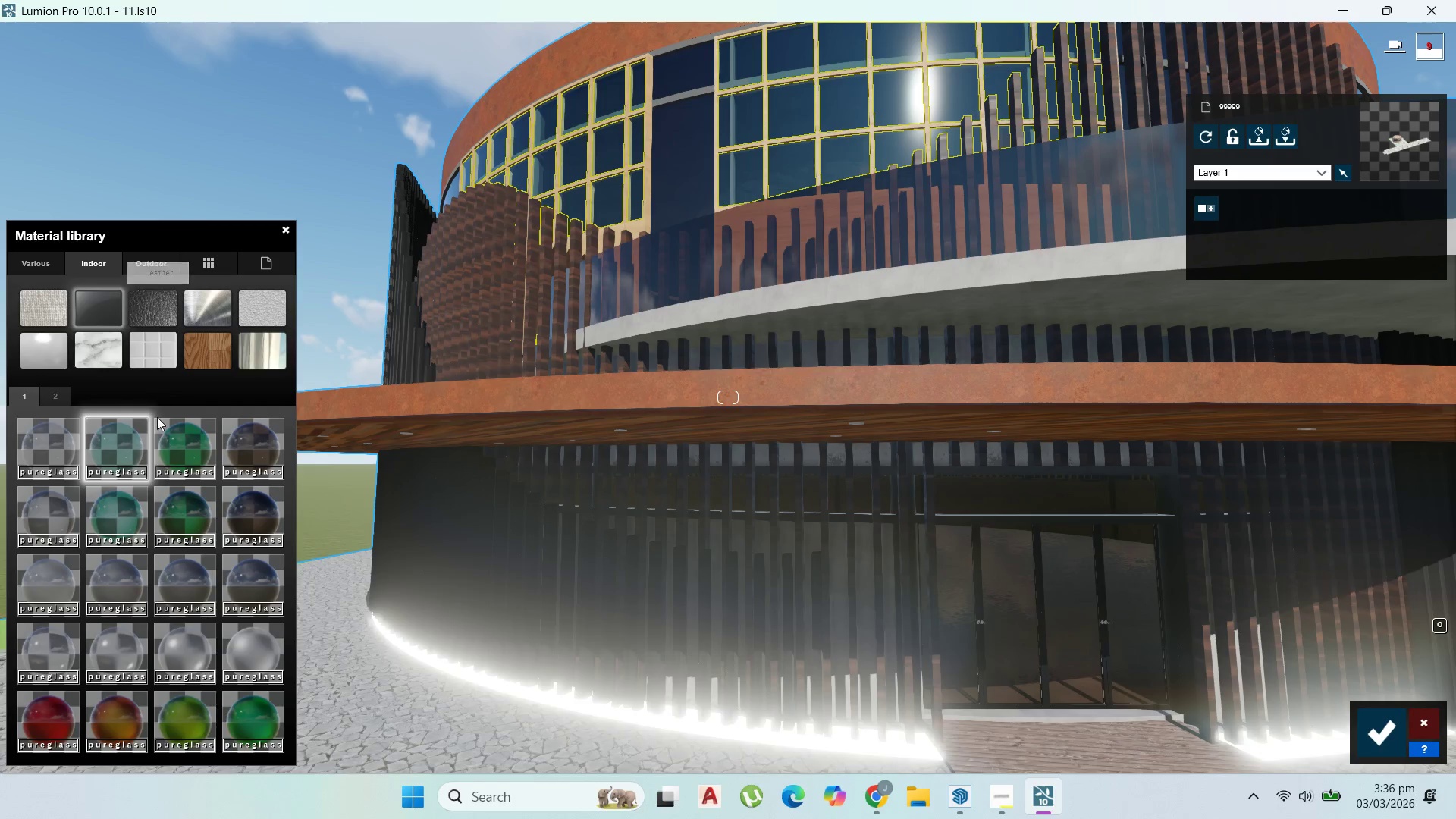 
left_click([116, 634])
 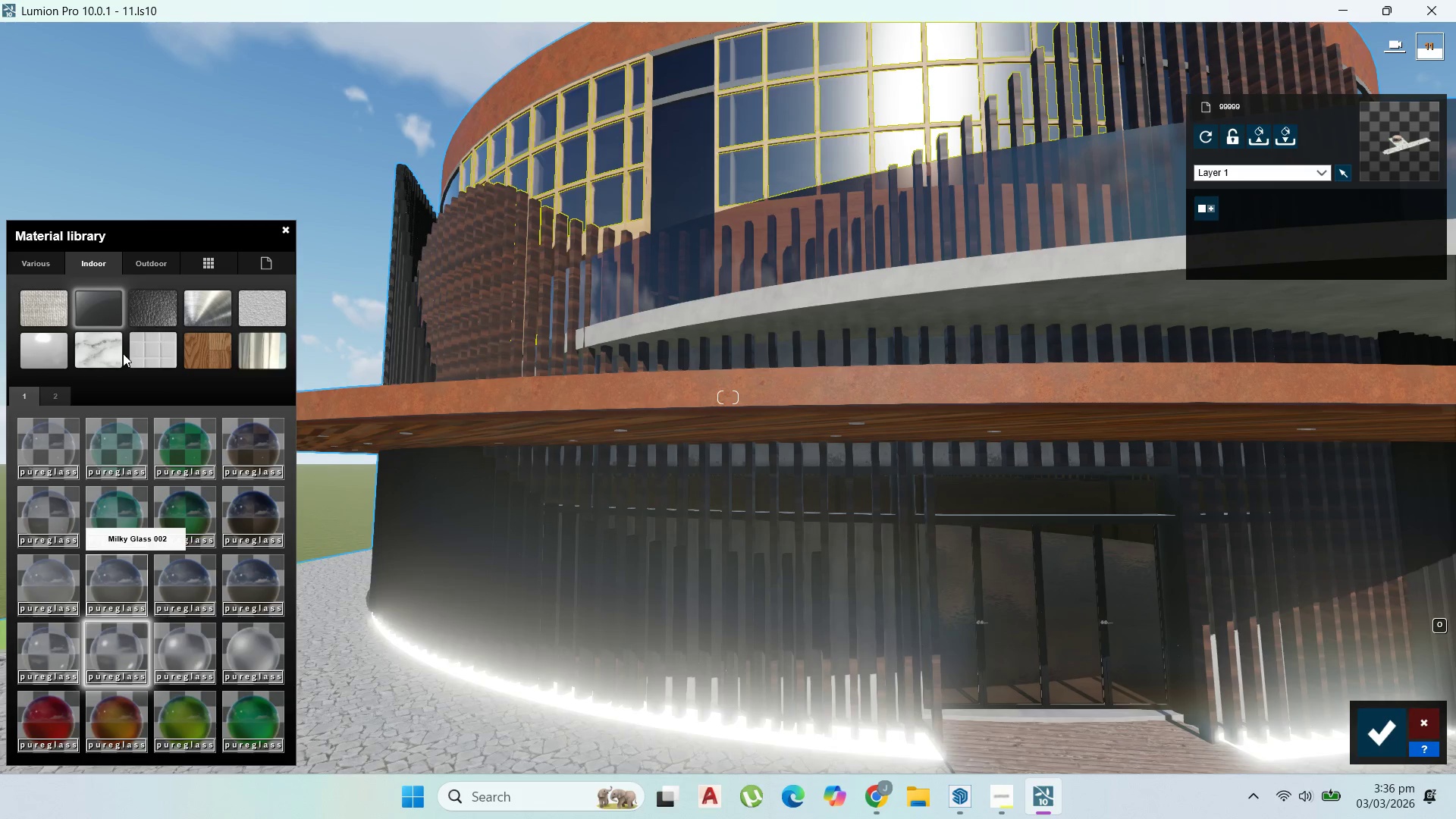 
mouse_move([70, 397])
 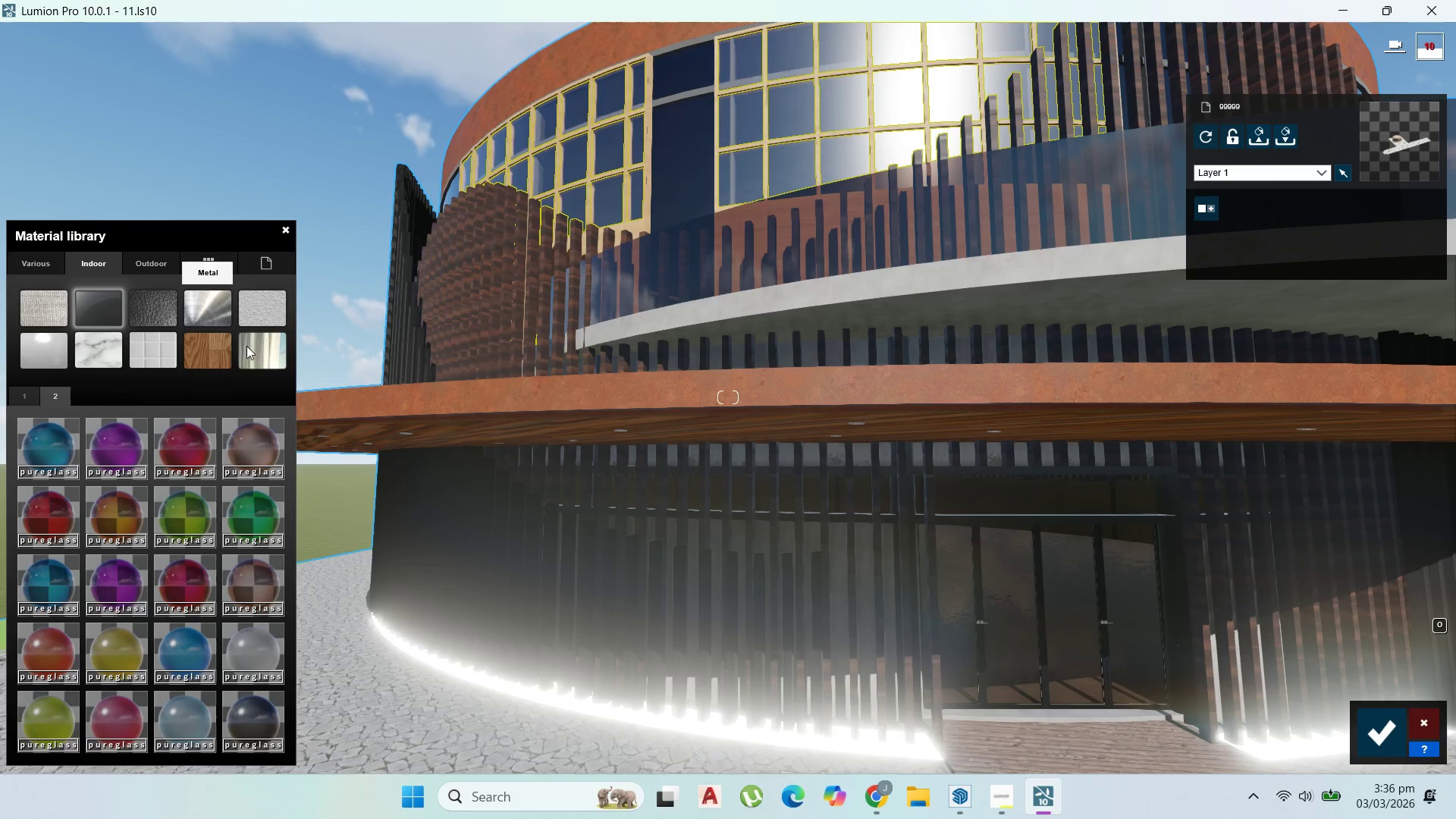 
left_click([254, 347])
 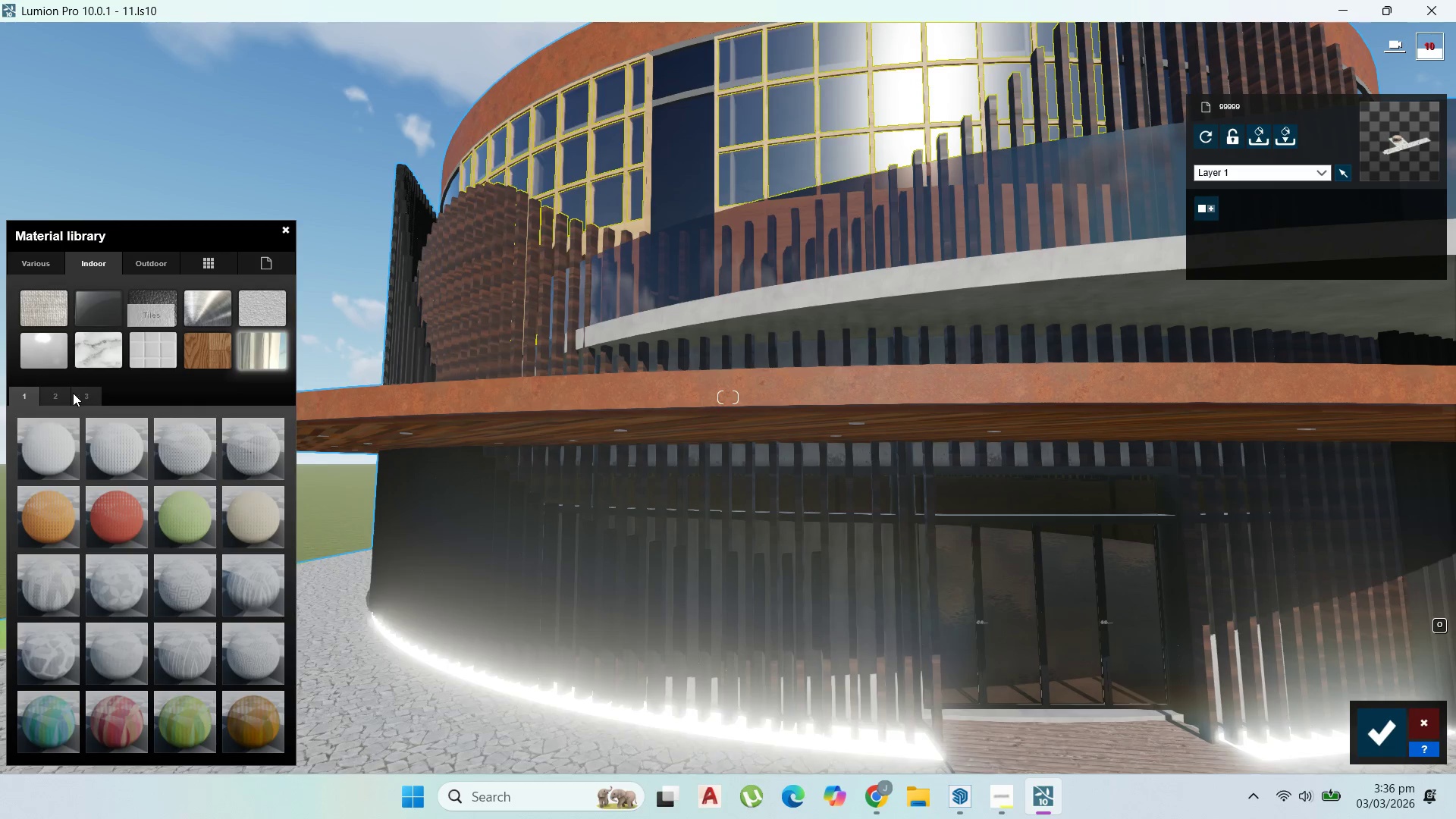 
left_click([72, 394])
 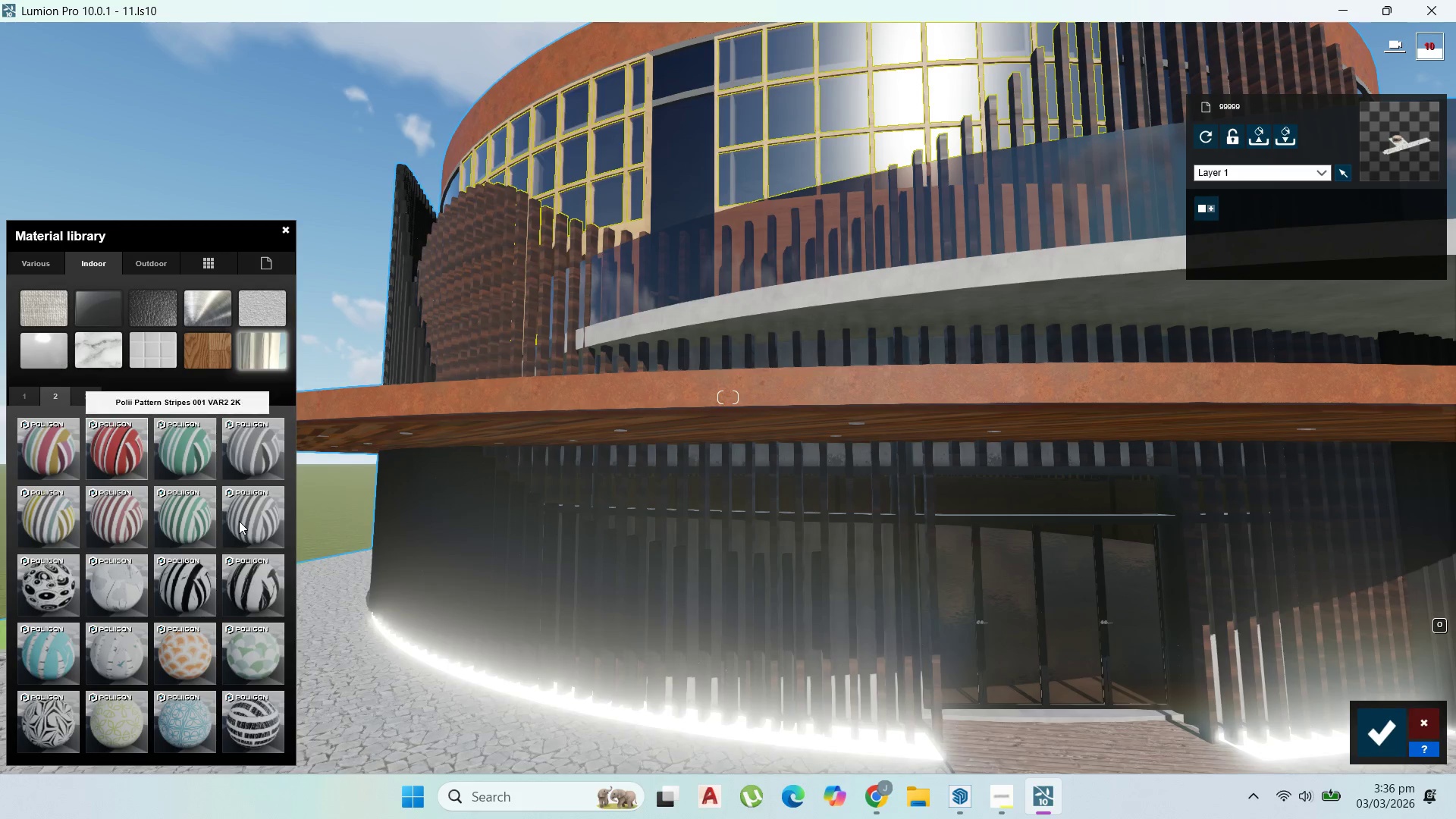 
left_click([26, 396])
 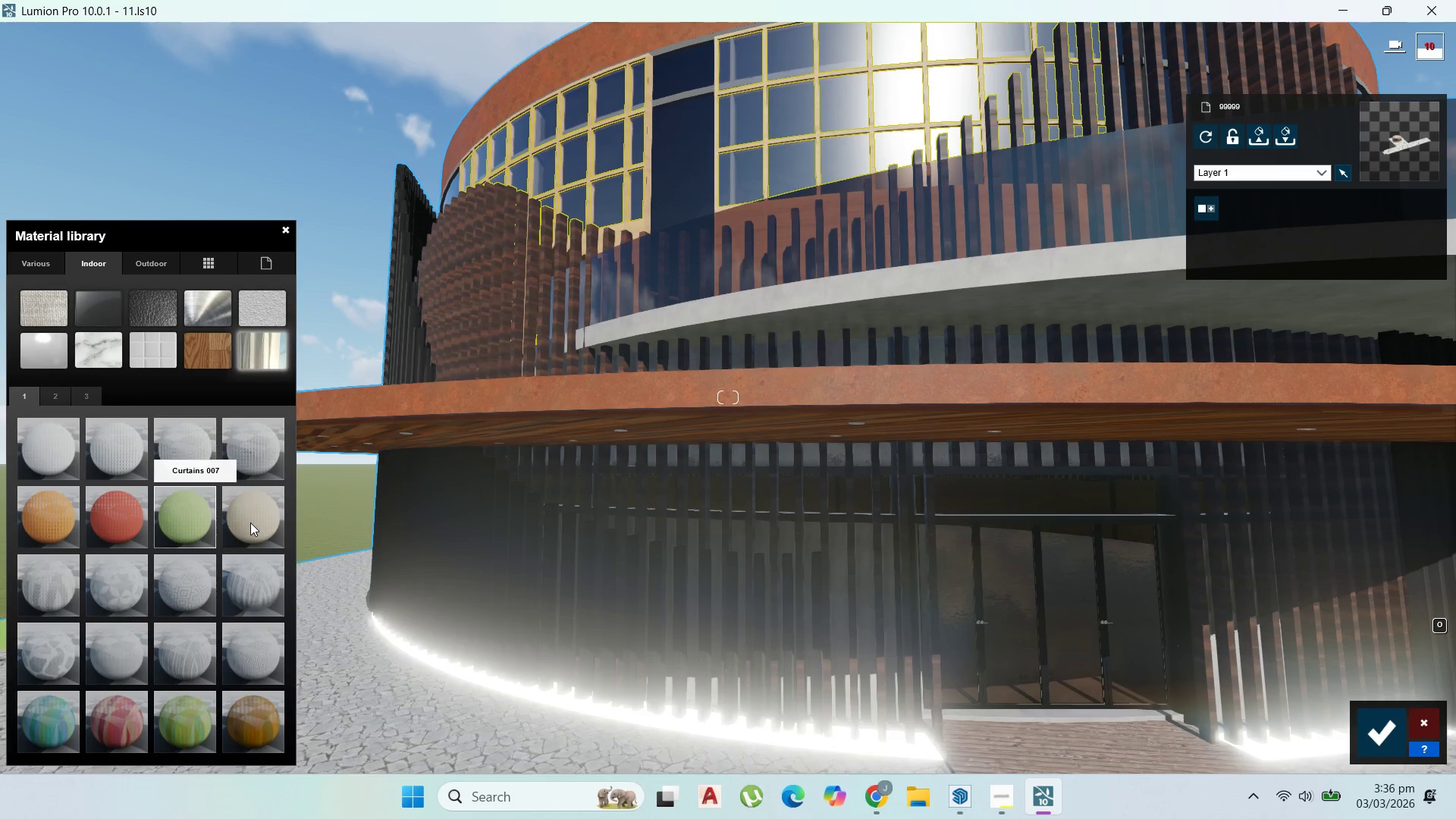 
left_click([250, 522])
 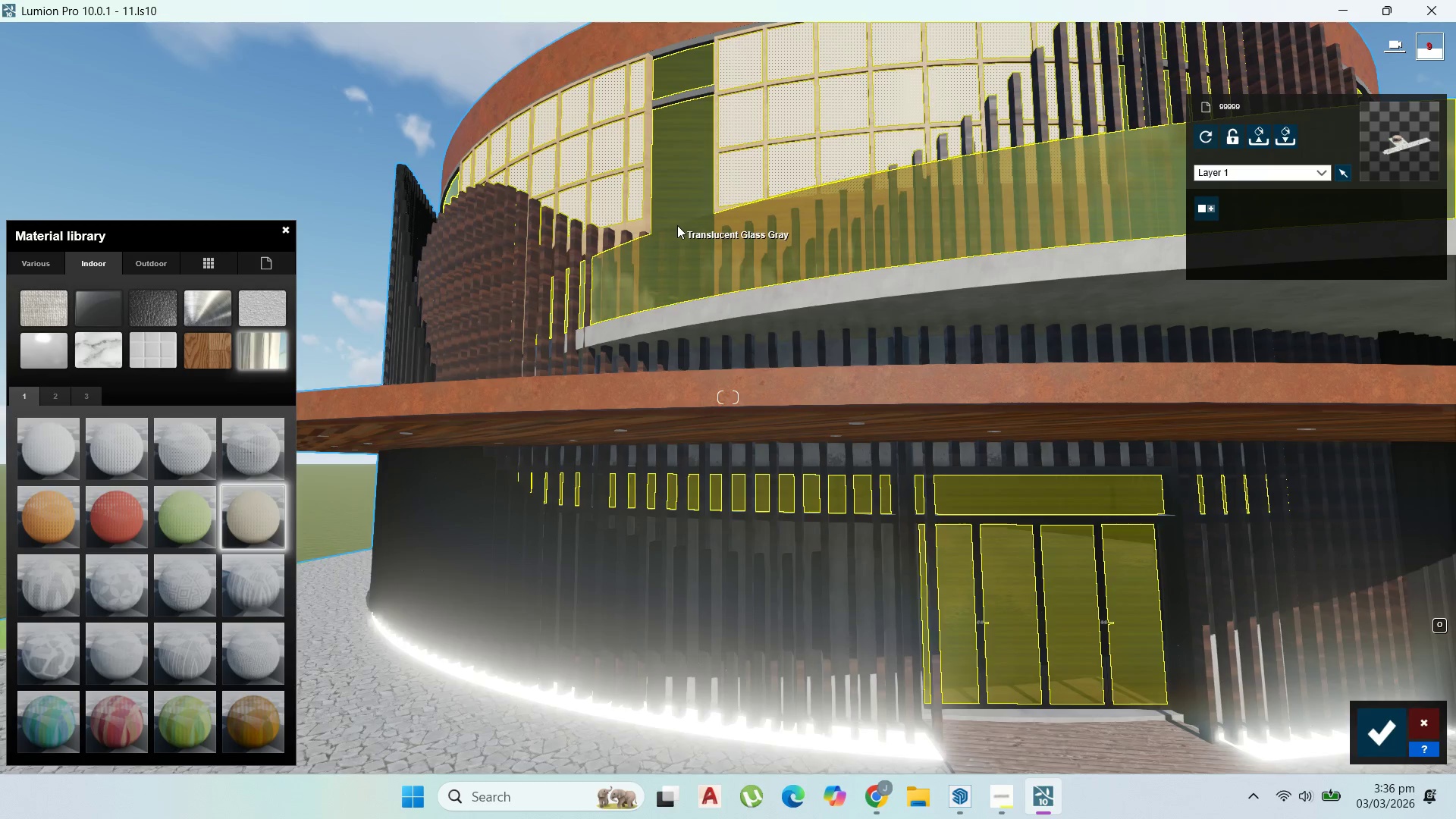 
scroll: coordinate [1003, 422], scroll_direction: down, amount: 8.0
 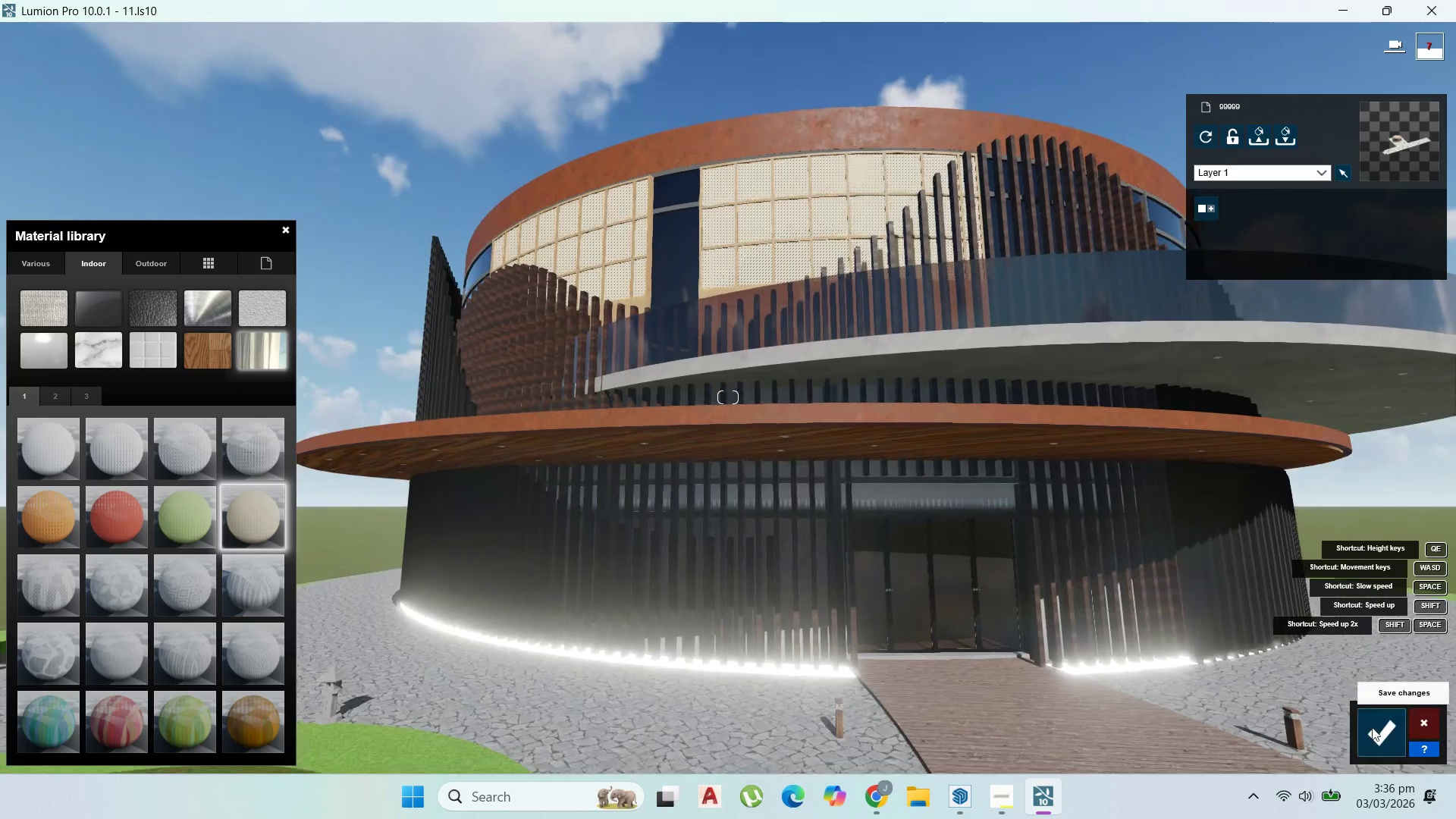 
left_click([1372, 727])
 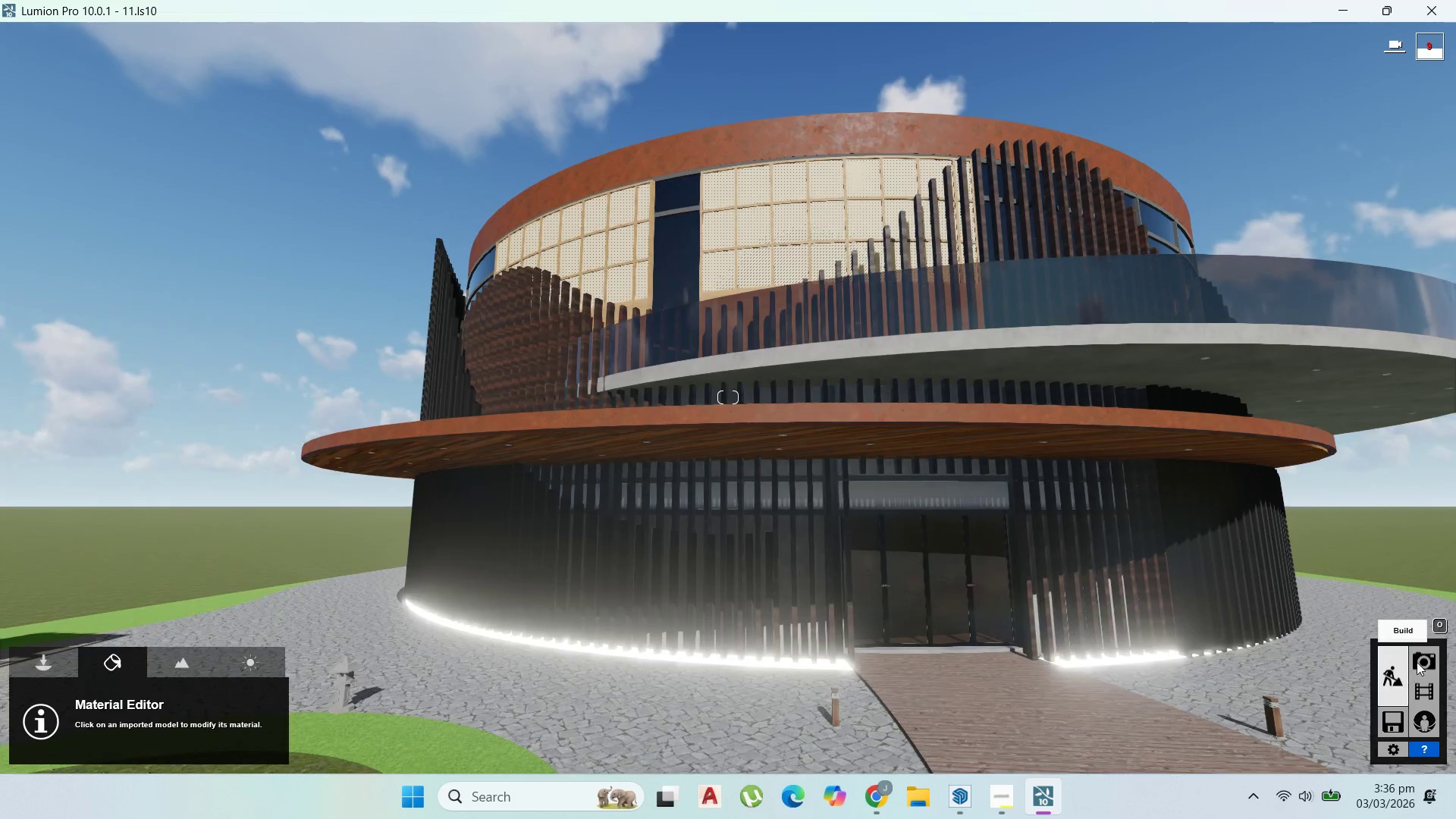 
double_click([1423, 660])
 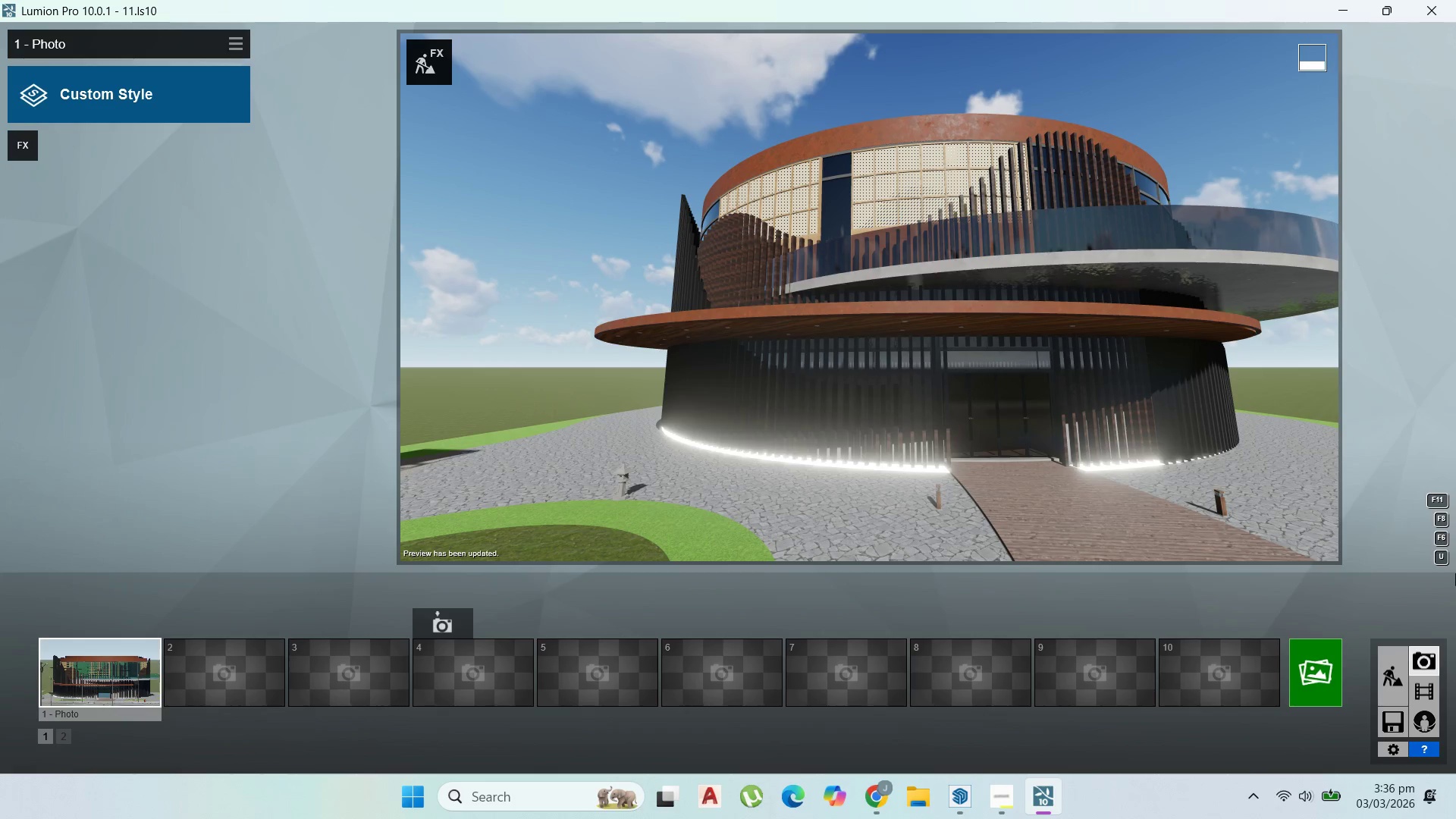 
wait(14.38)
 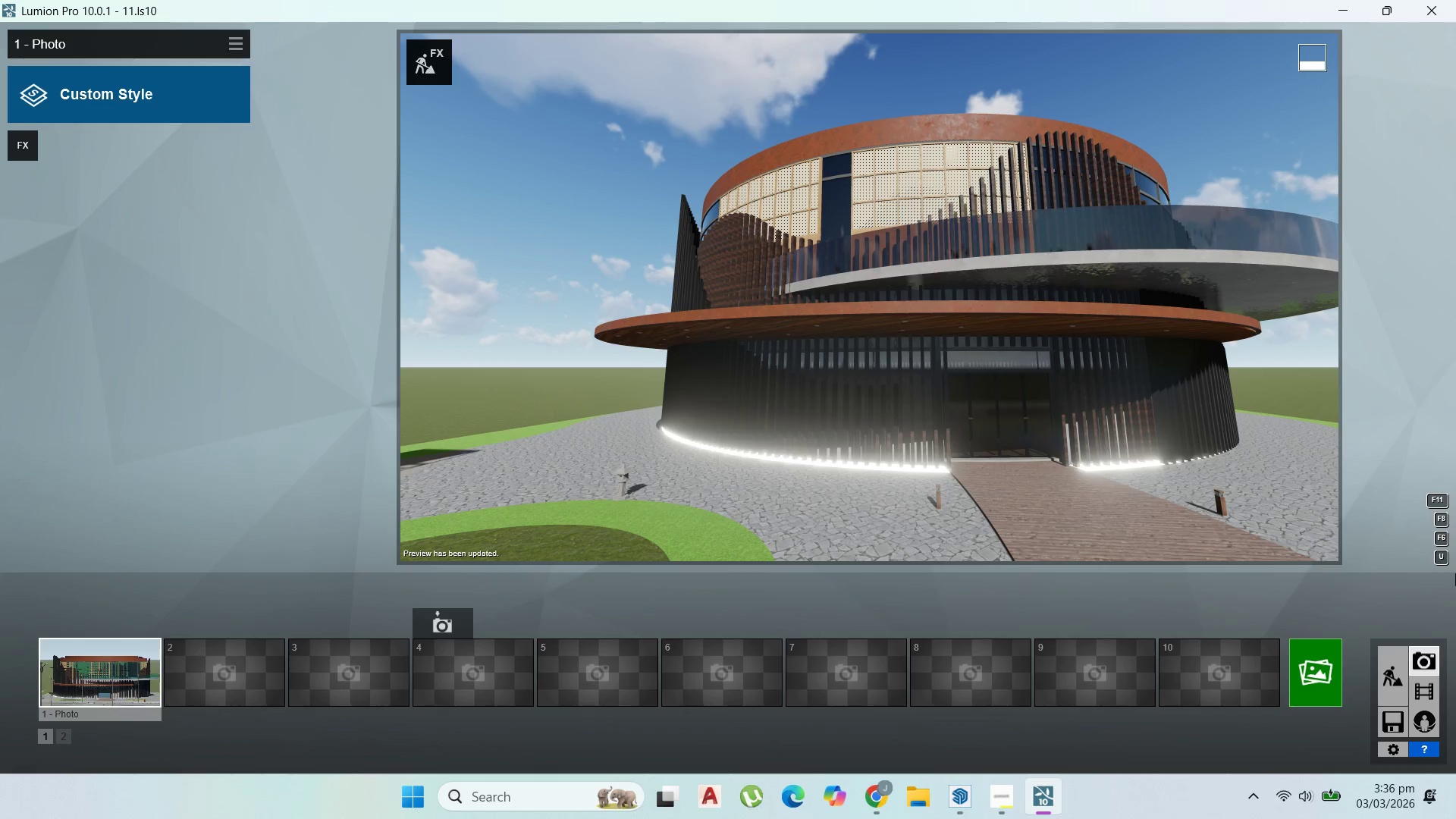 
right_click([1179, 357])
 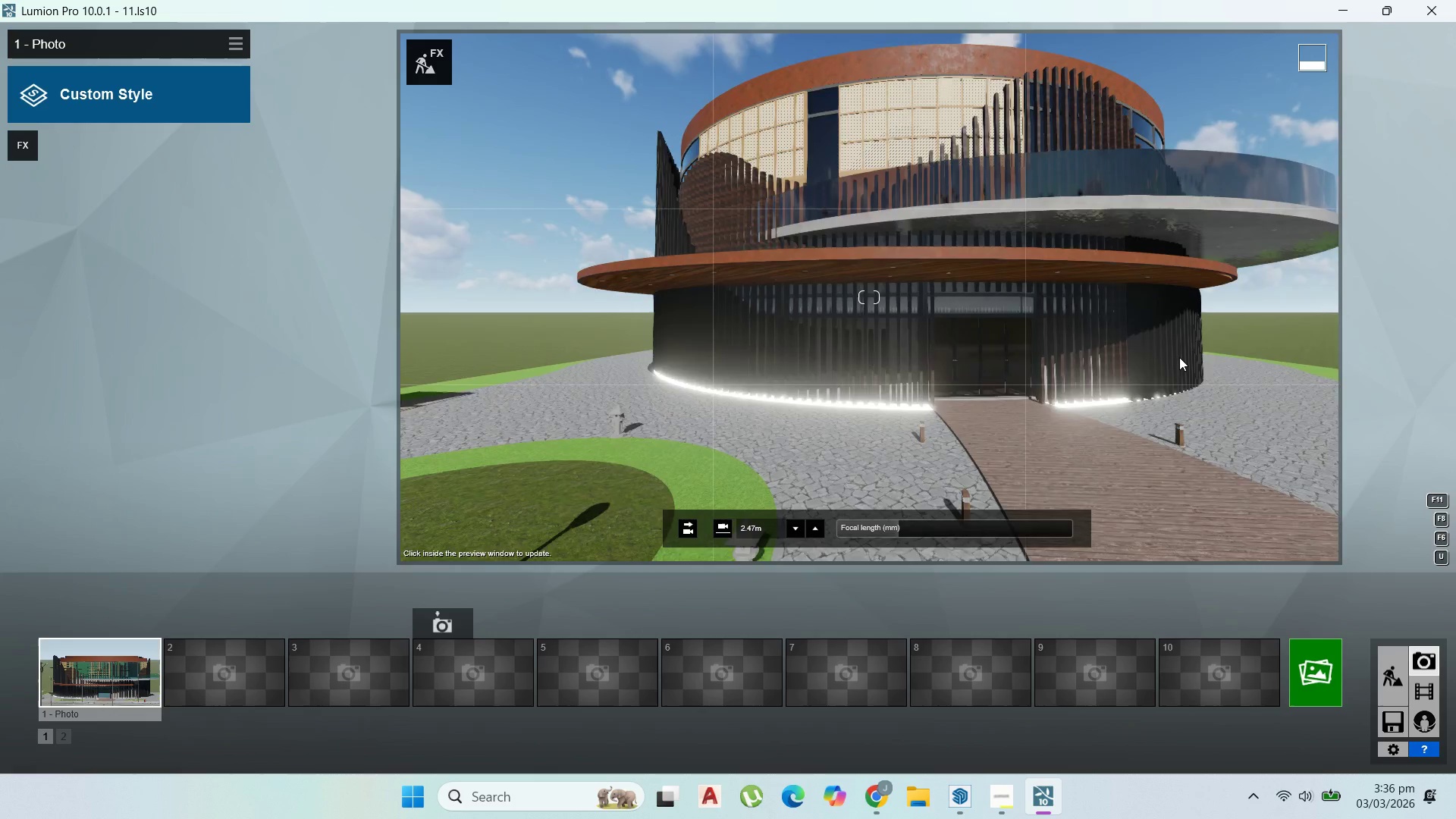 
scroll: coordinate [1169, 372], scroll_direction: down, amount: 10.0
 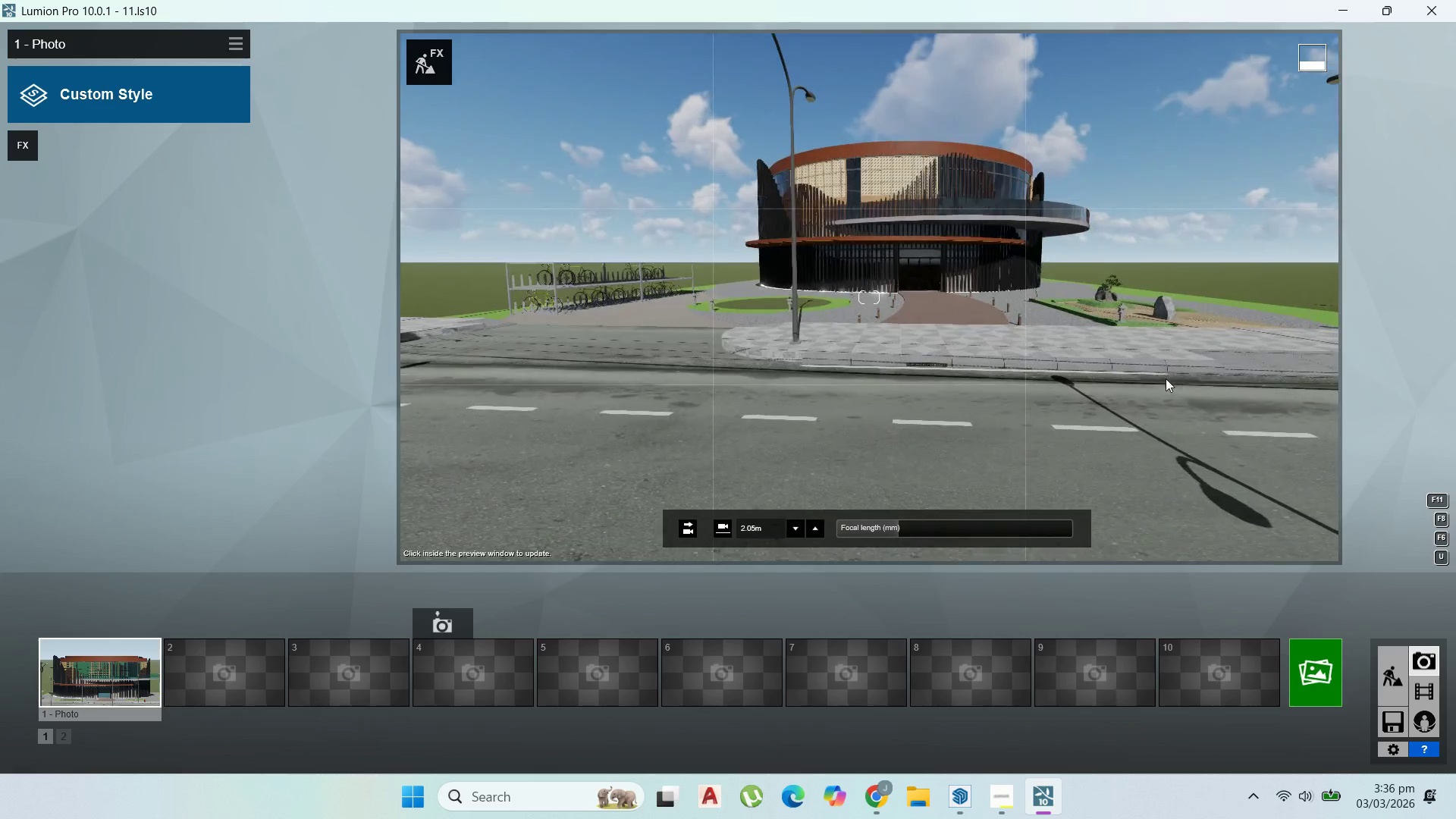 
scroll: coordinate [1155, 326], scroll_direction: up, amount: 5.0
 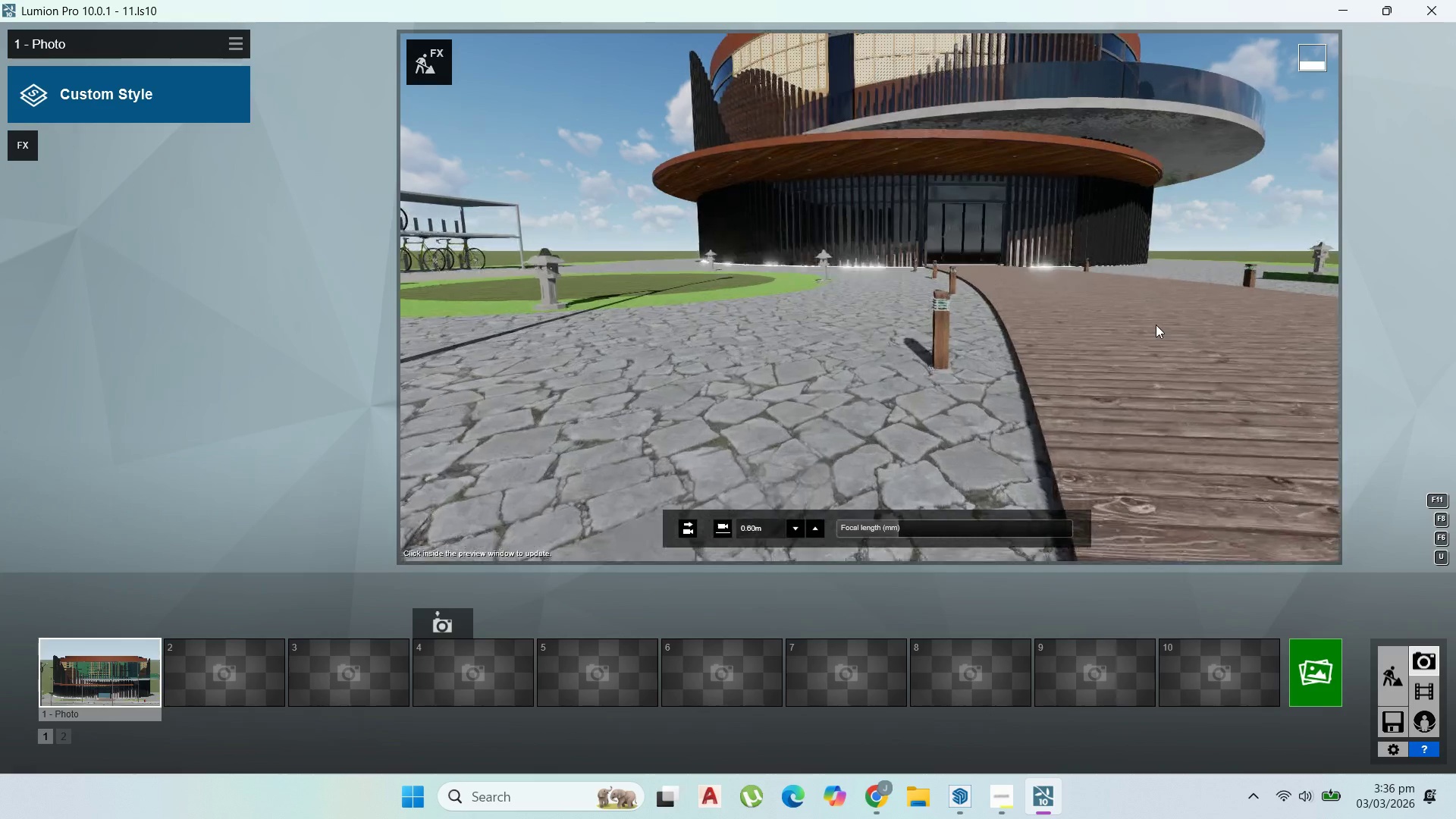 
scroll: coordinate [1159, 336], scroll_direction: down, amount: 4.0
 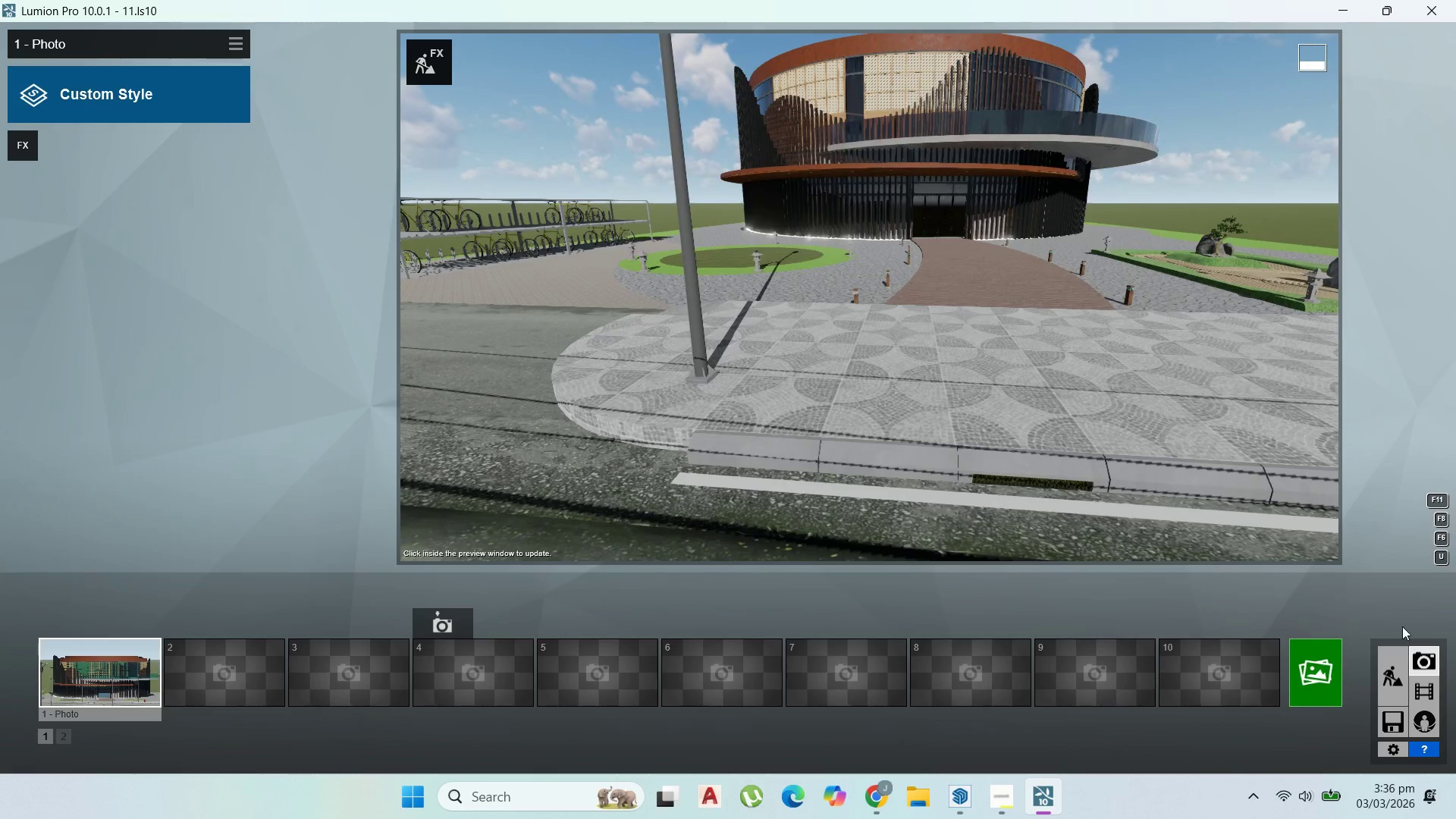 
double_click([1395, 661])
 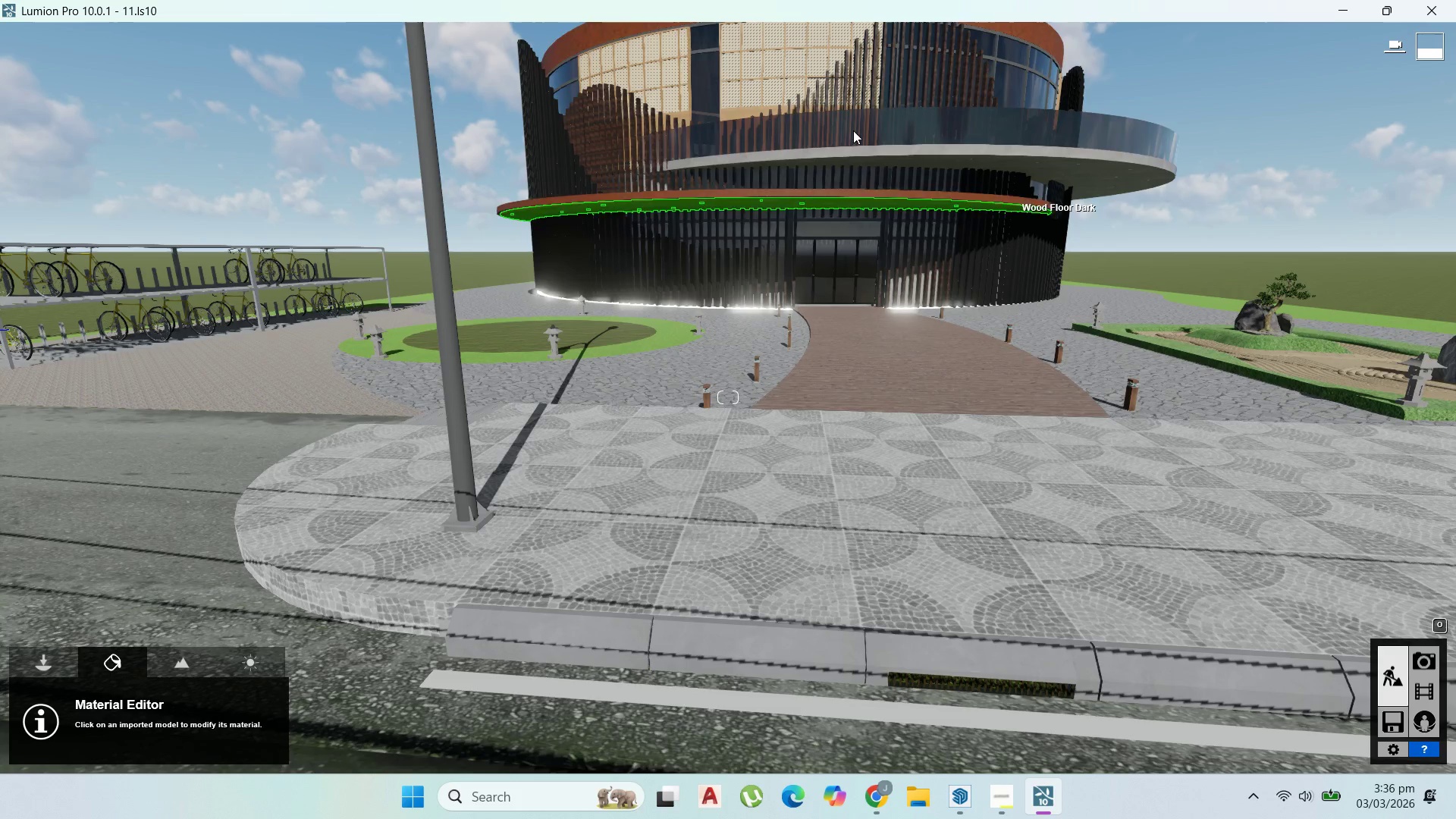 
mouse_move([859, 165])
 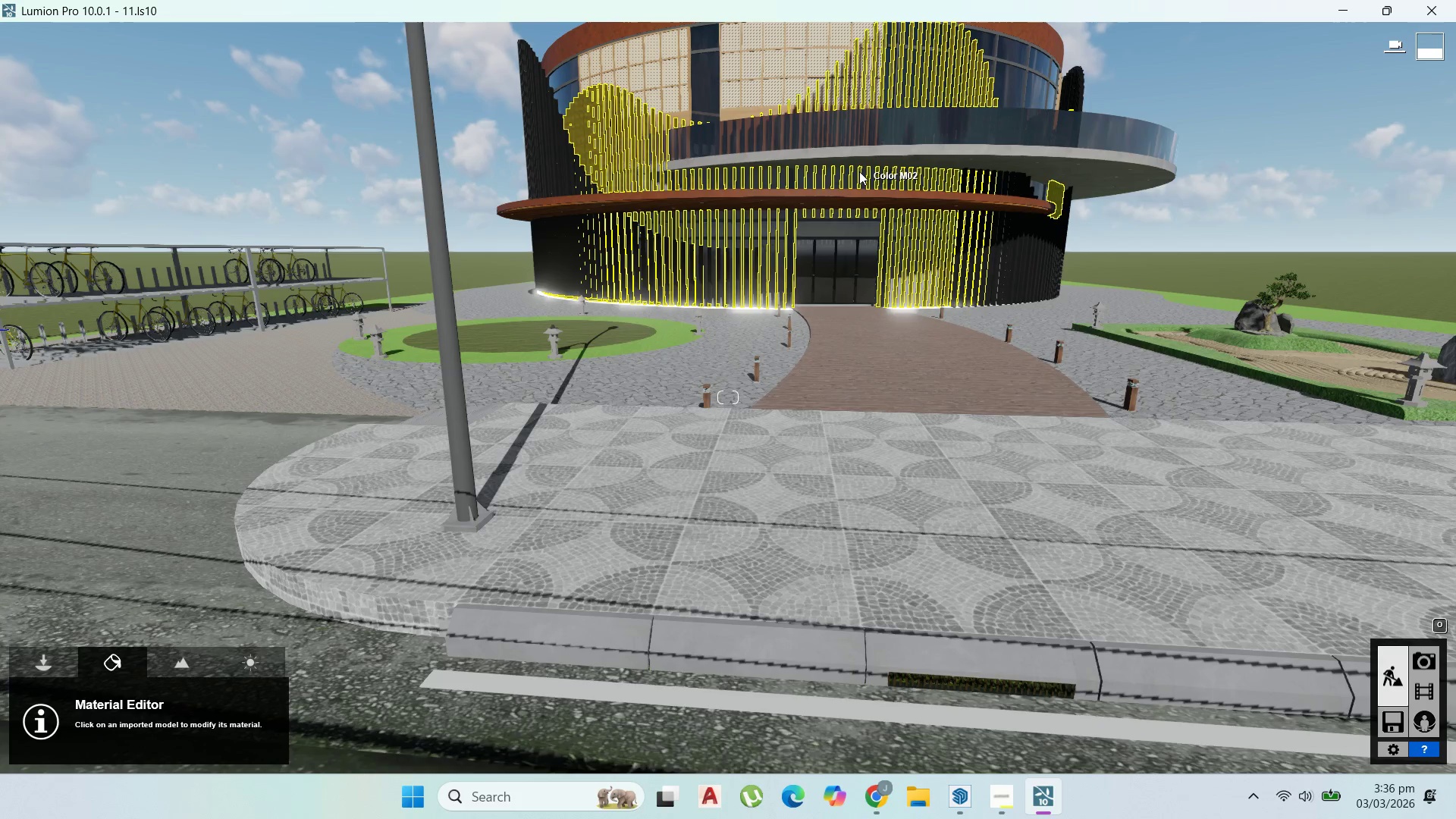 
wait(5.84)
 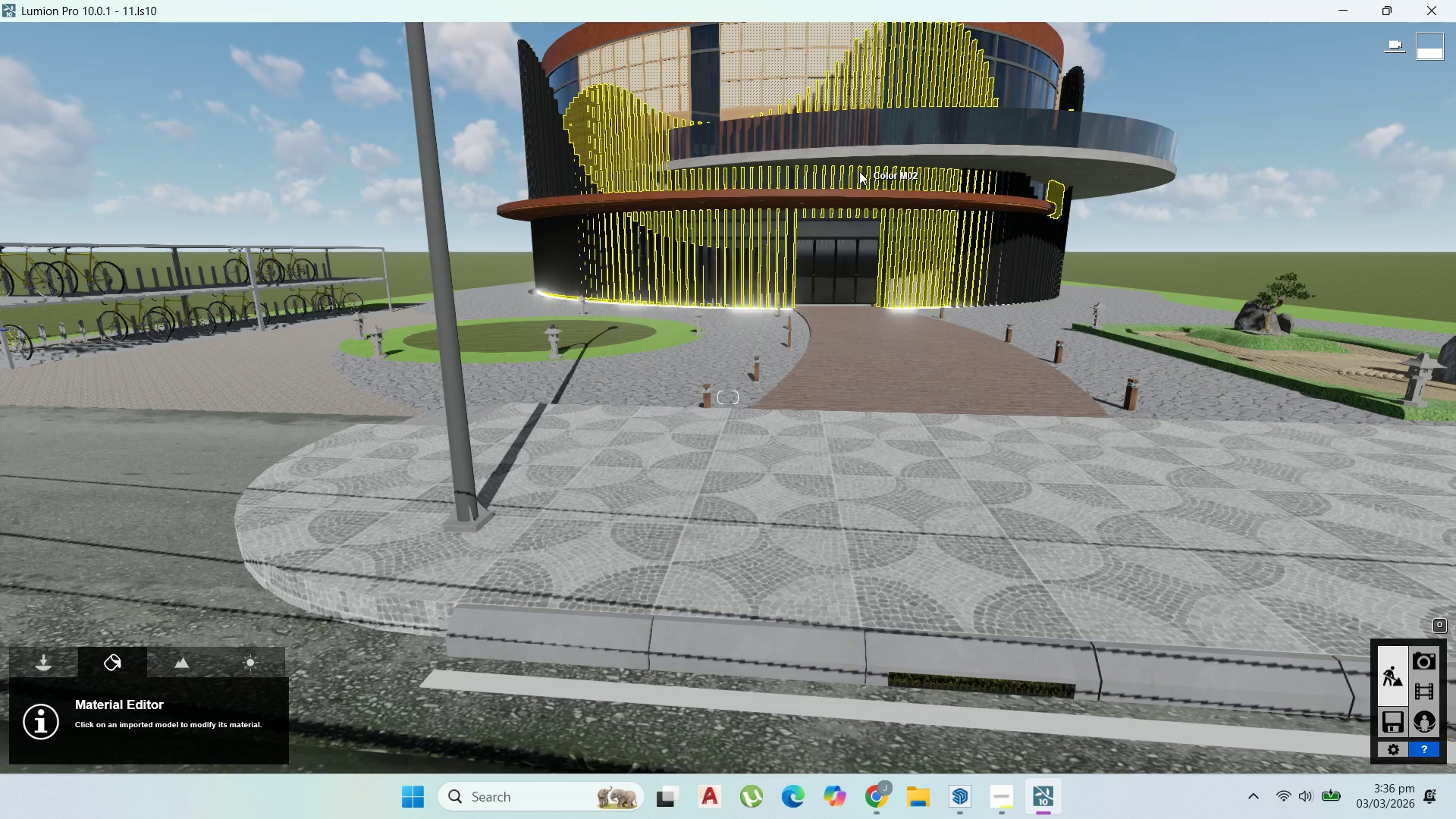 
left_click([777, 61])
 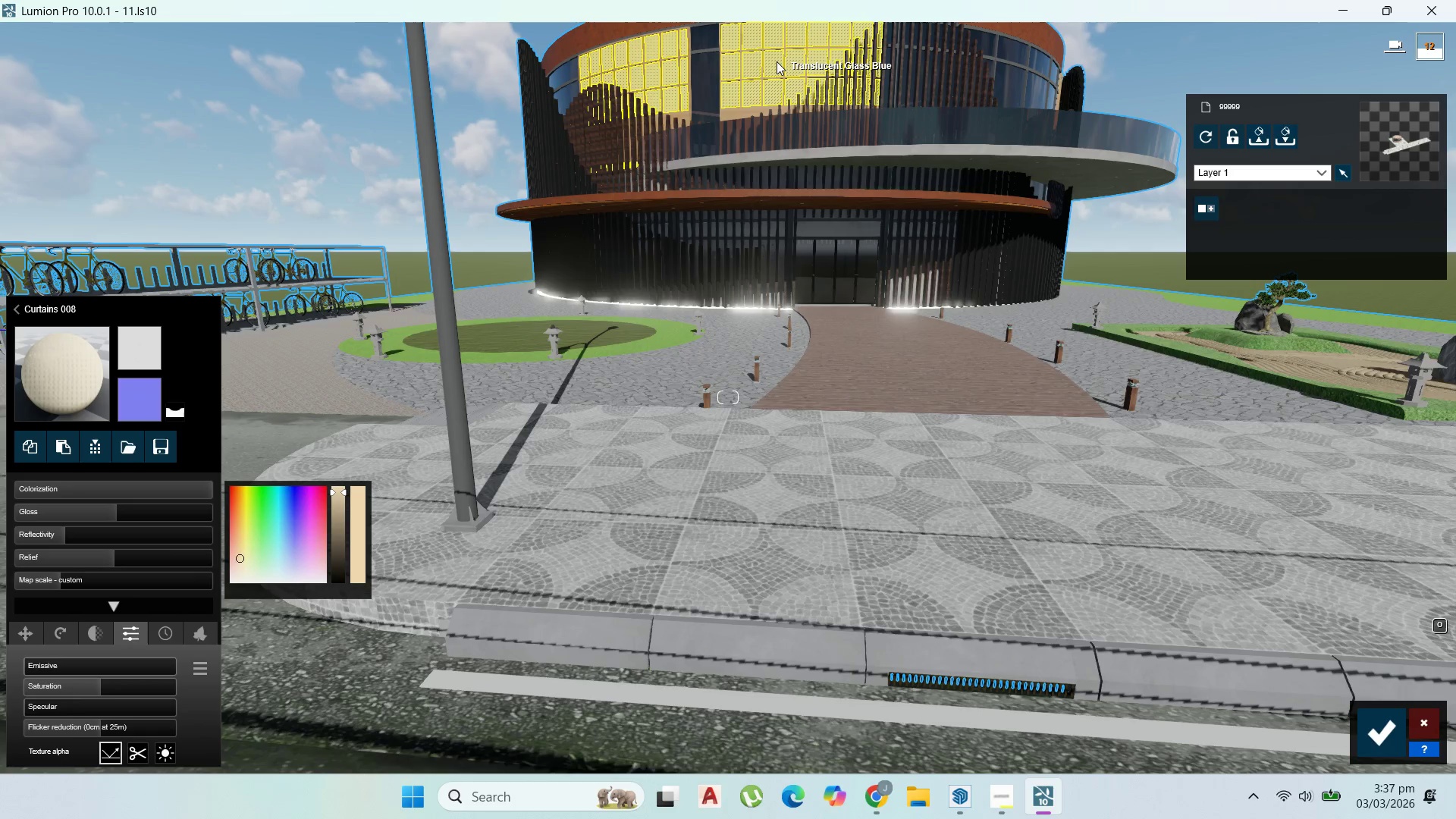 
wait(13.75)
 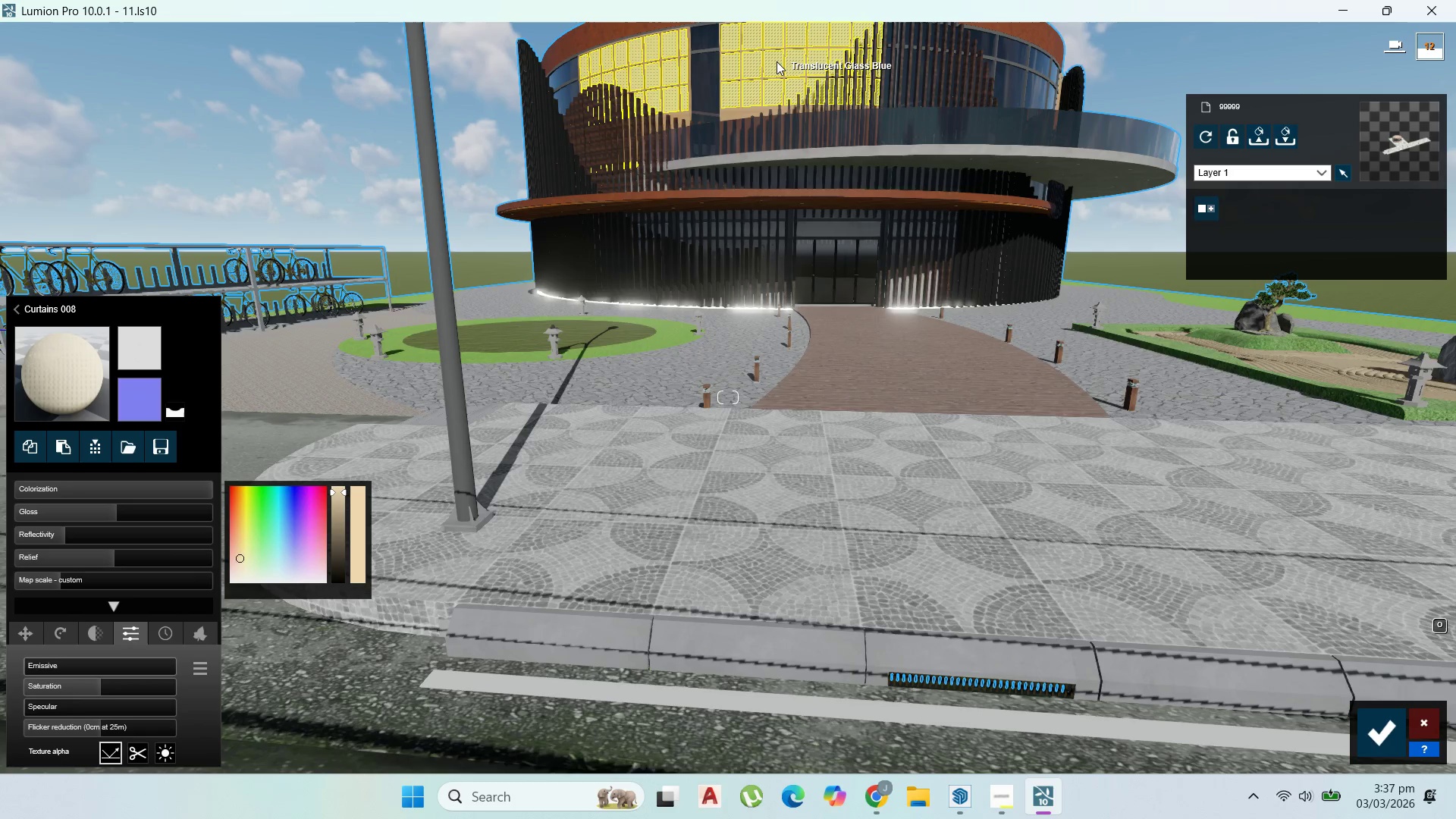 
left_click([52, 375])
 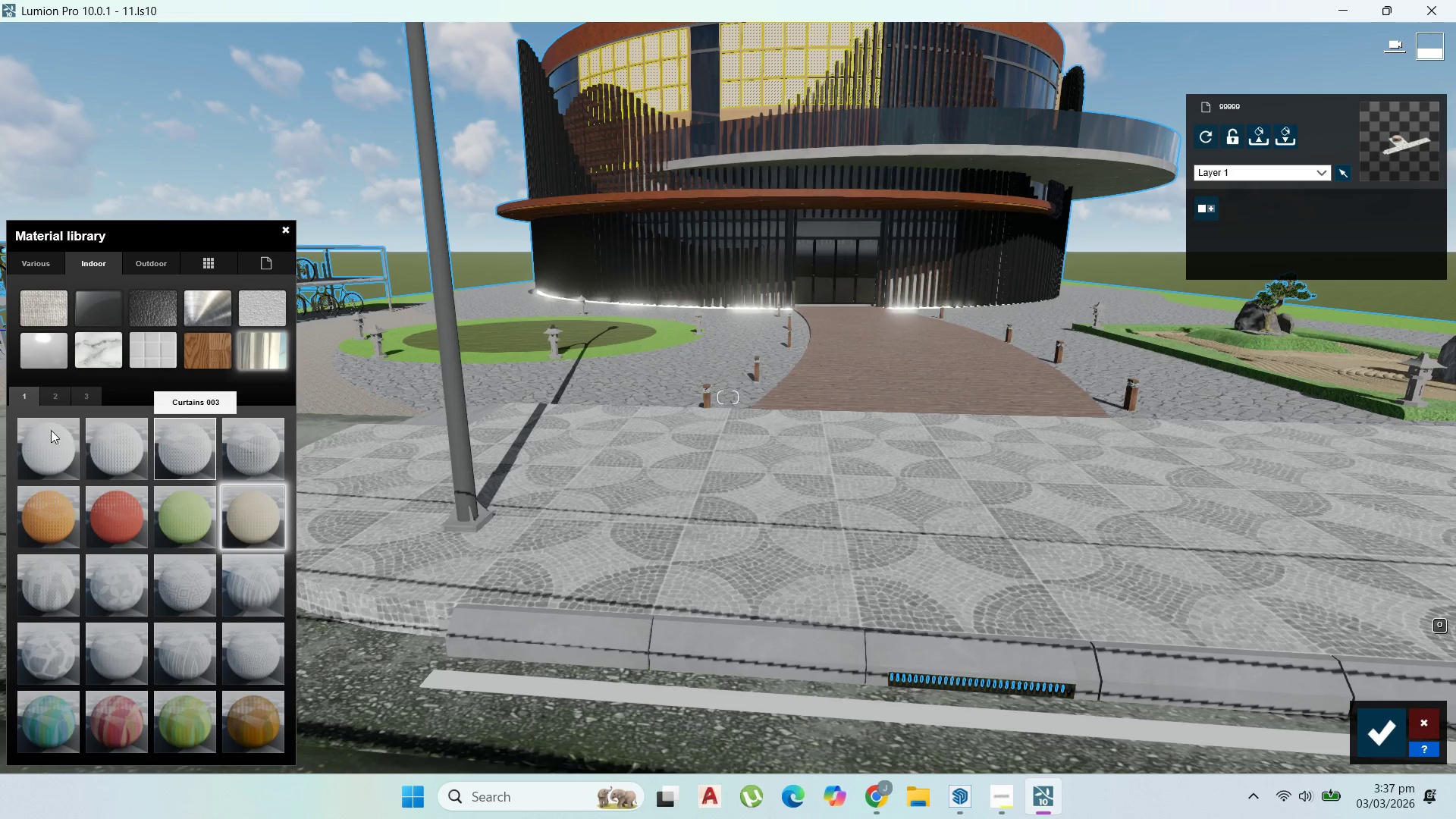 
left_click([55, 396])
 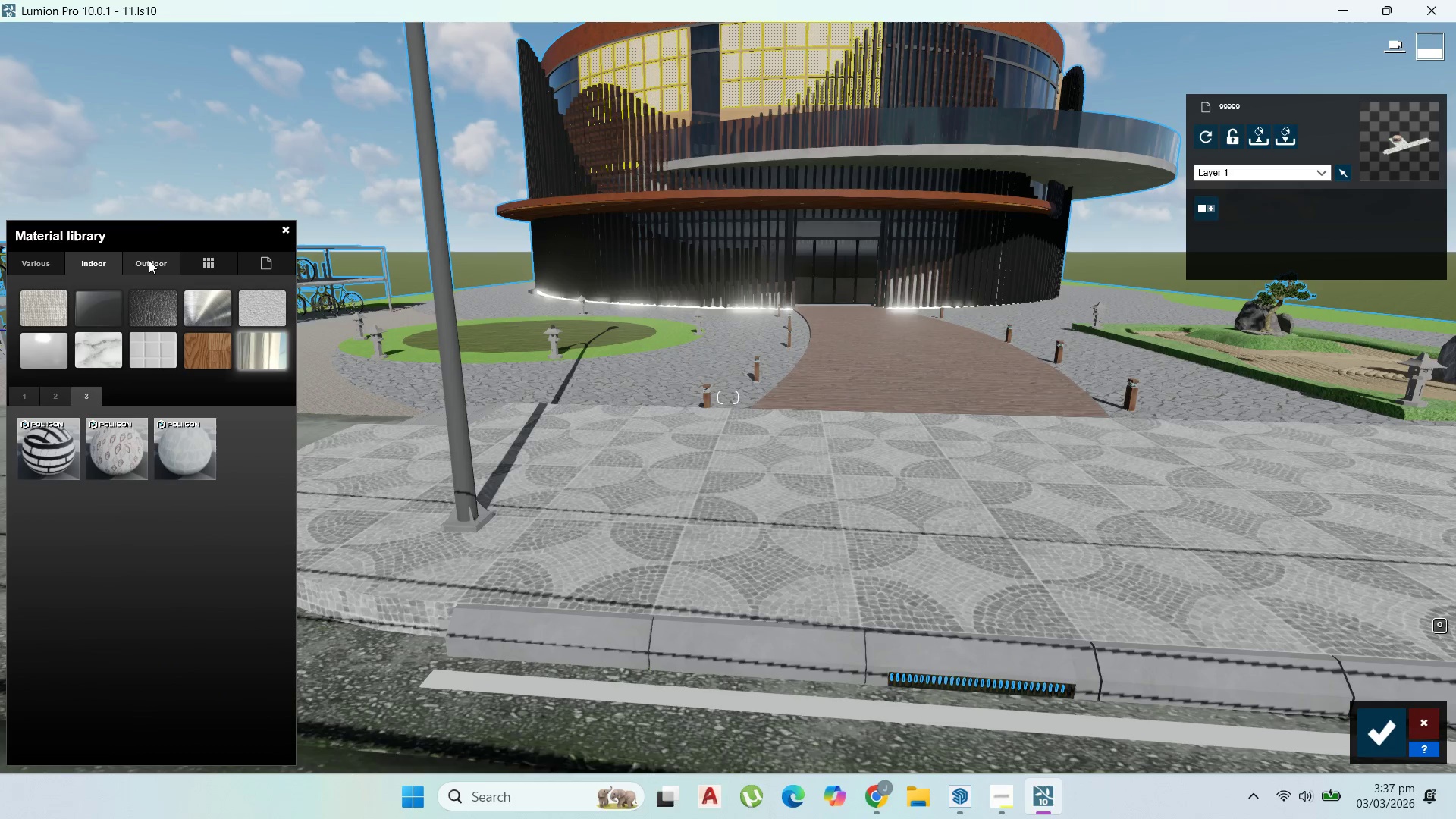 
left_click([155, 255])
 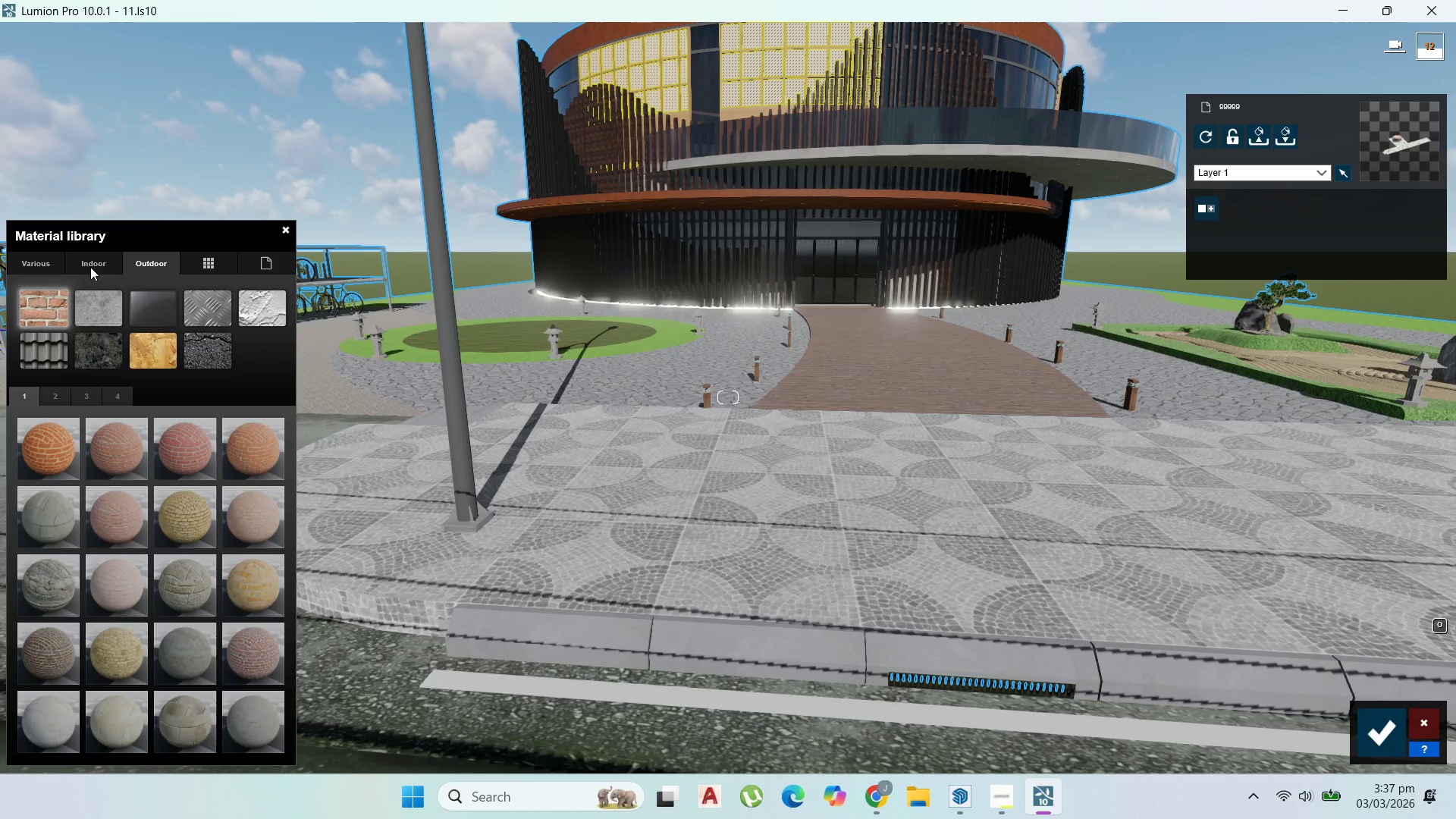 
left_click([89, 267])
 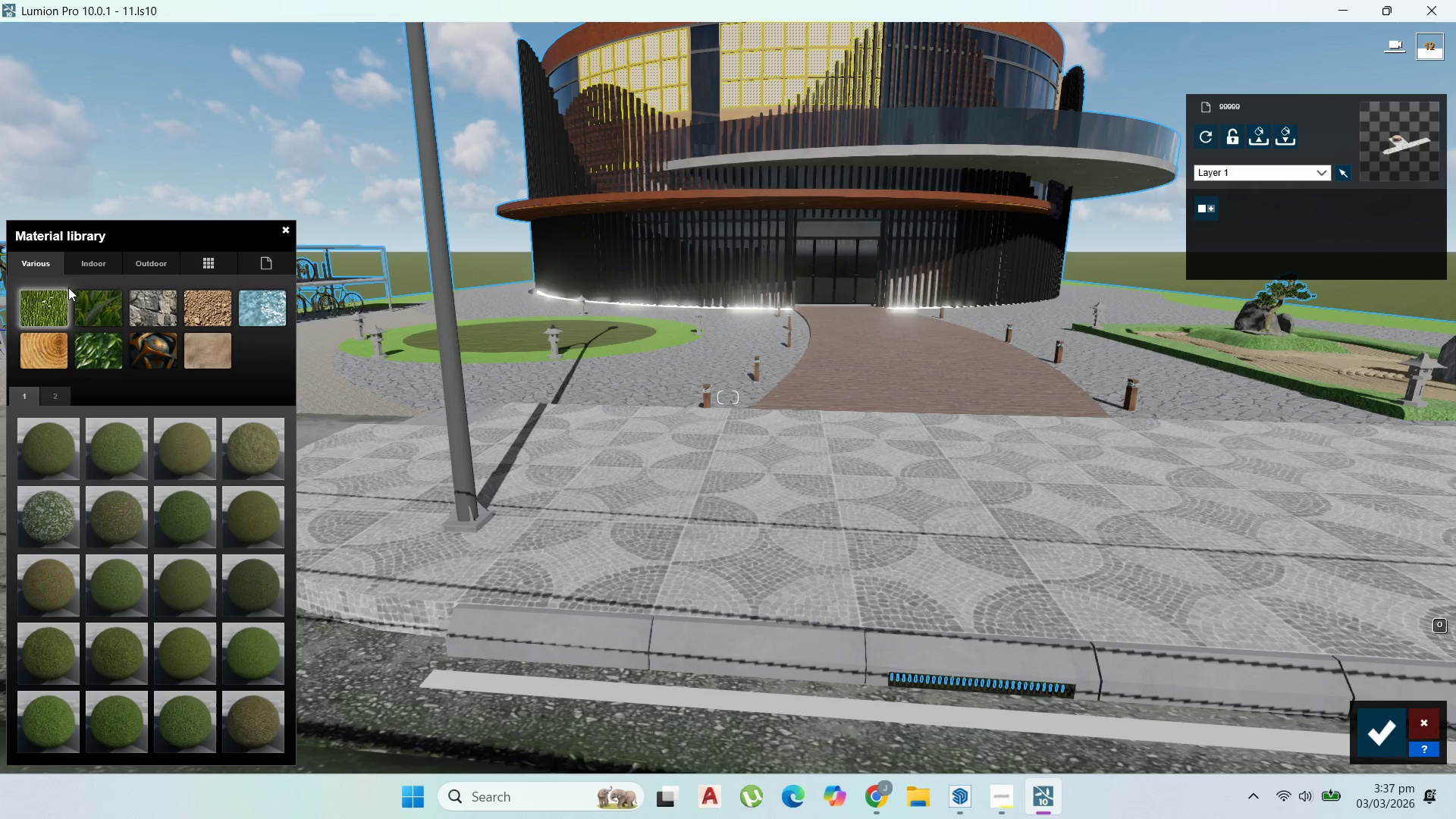 
wait(5.28)
 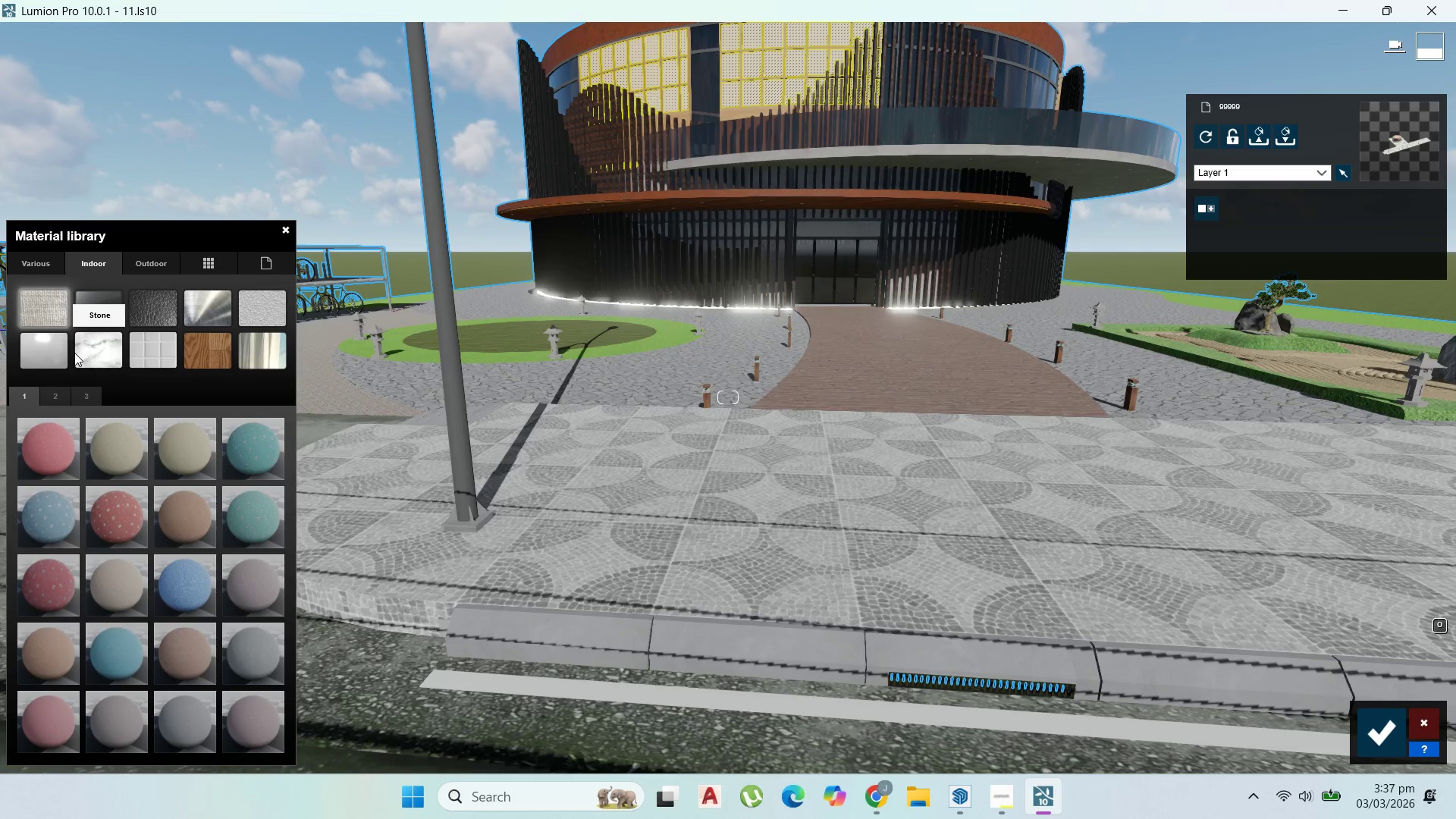 
left_click([170, 361])
 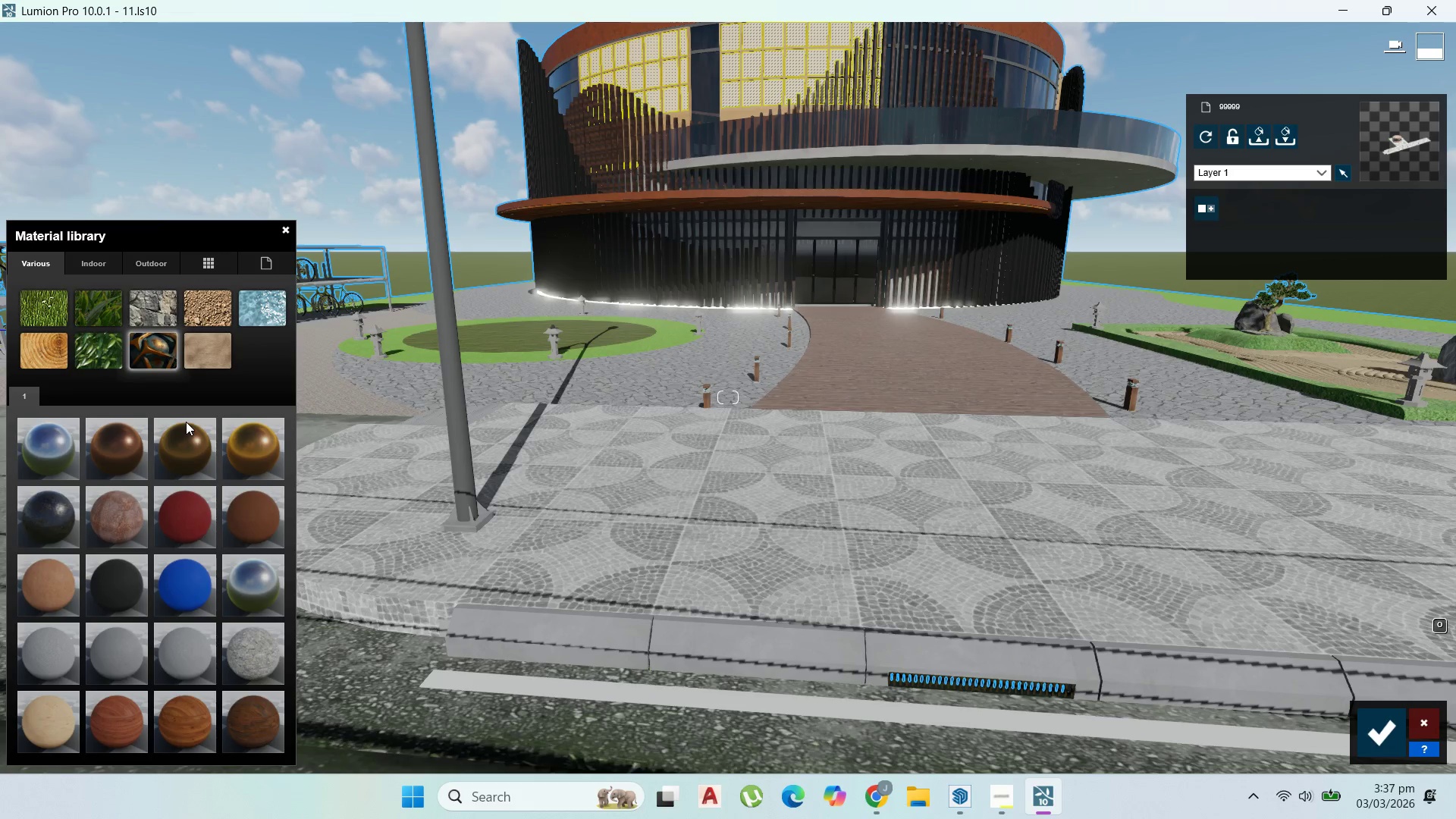 
mouse_move([240, 499])
 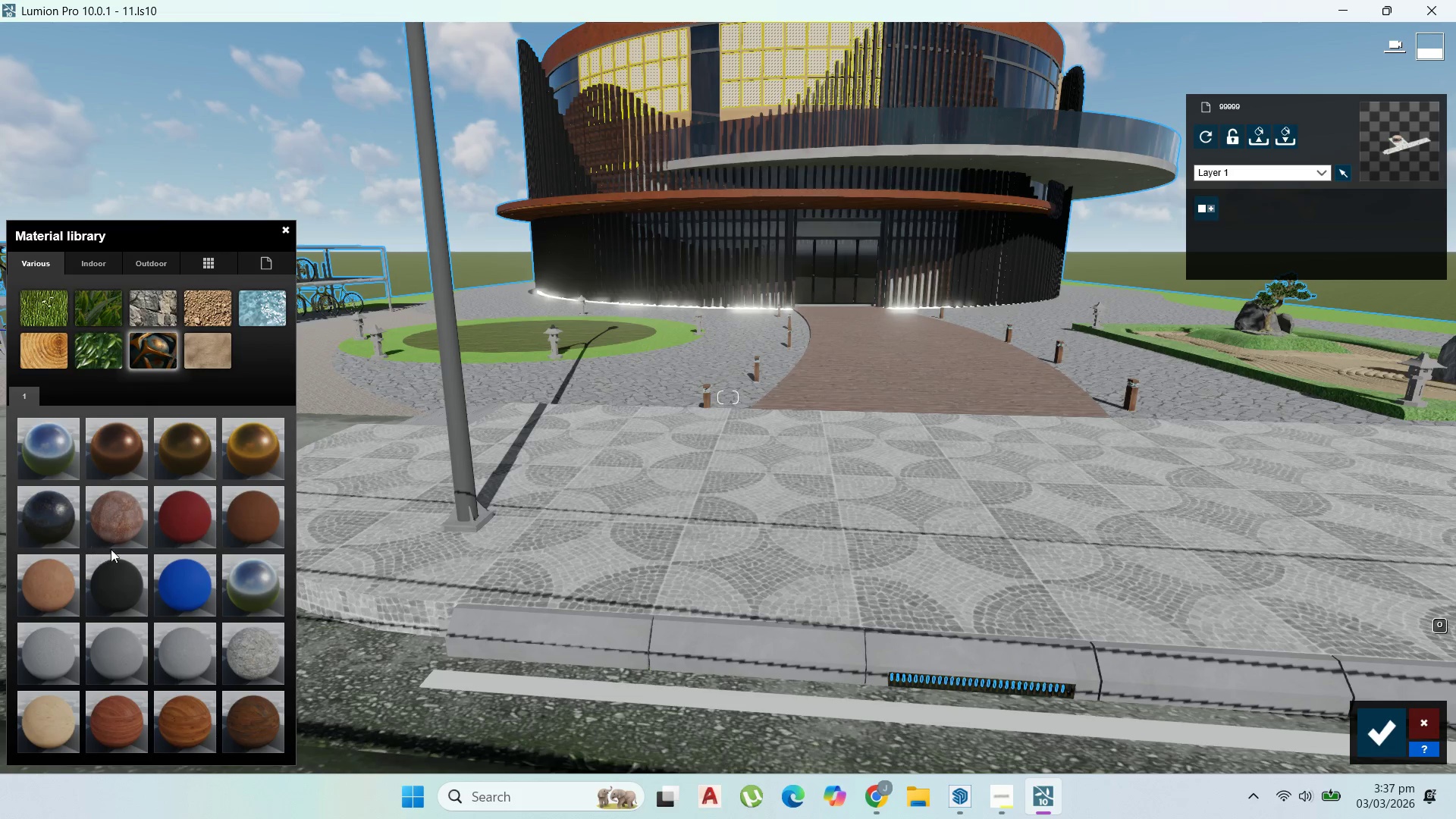 
wait(5.55)
 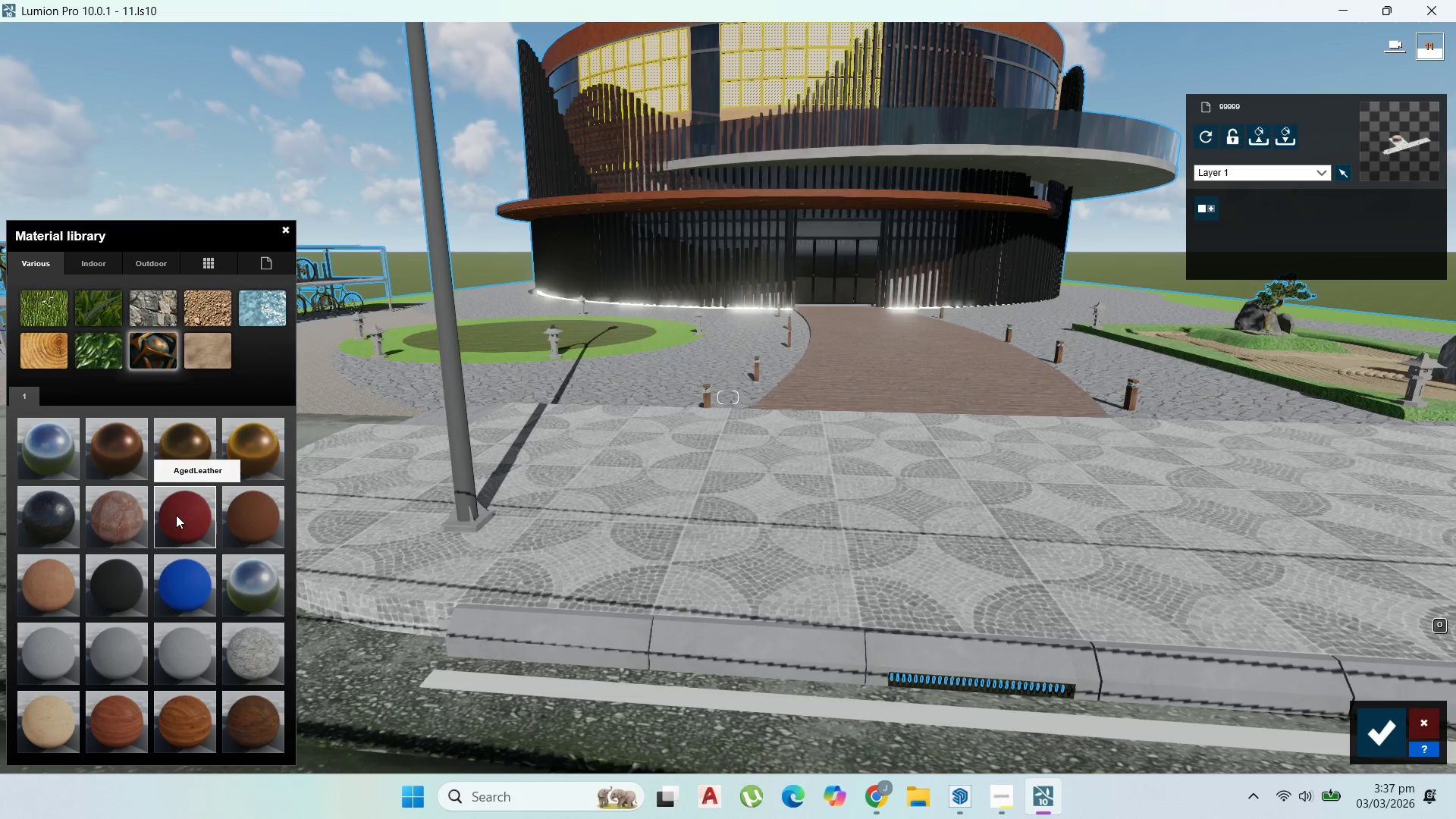 
mouse_move([126, 509])
 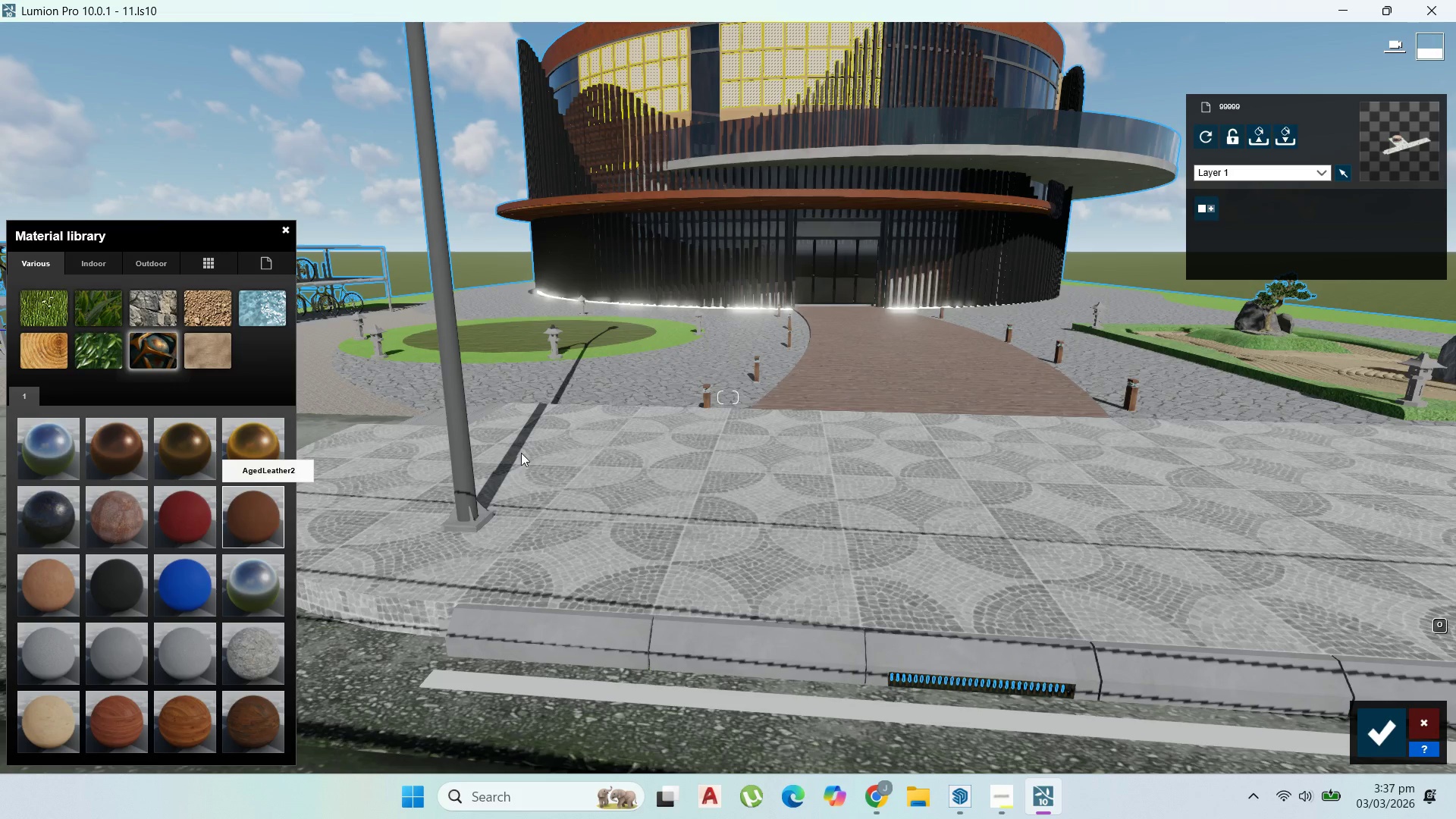 
scroll: coordinate [692, 376], scroll_direction: up, amount: 4.0
 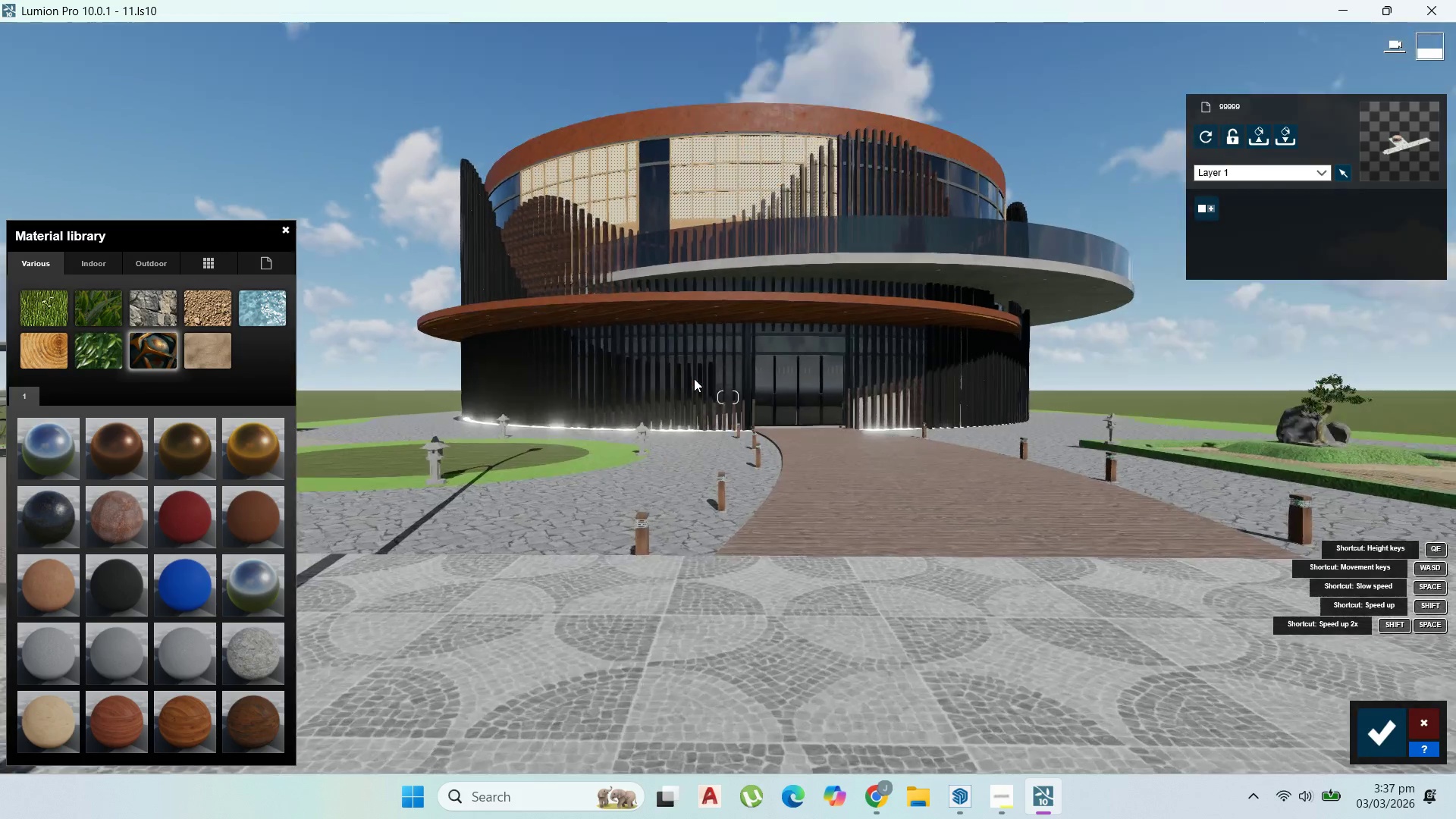 
right_click([694, 378])
 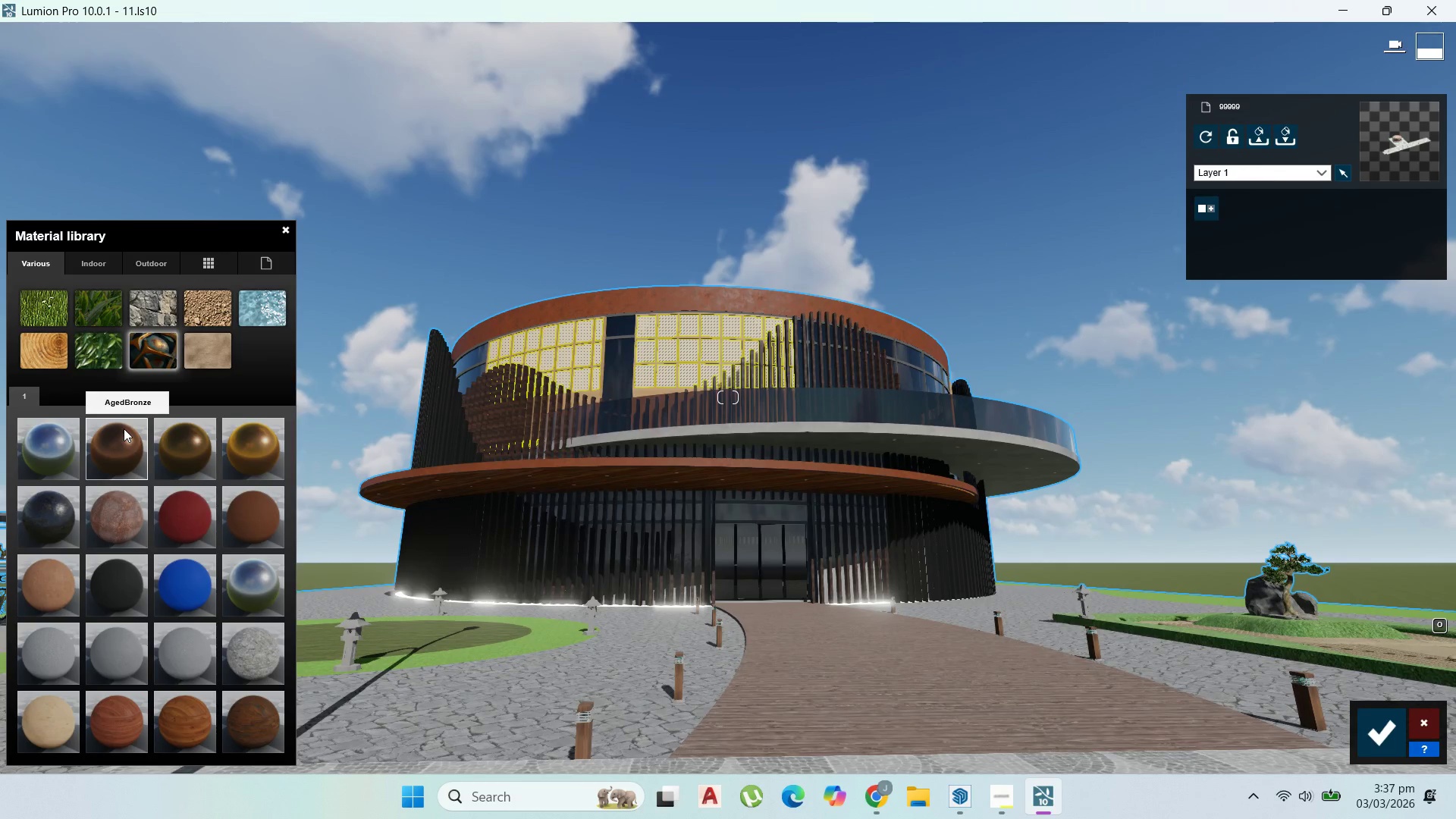 
scroll: coordinate [628, 599], scroll_direction: up, amount: 6.0
 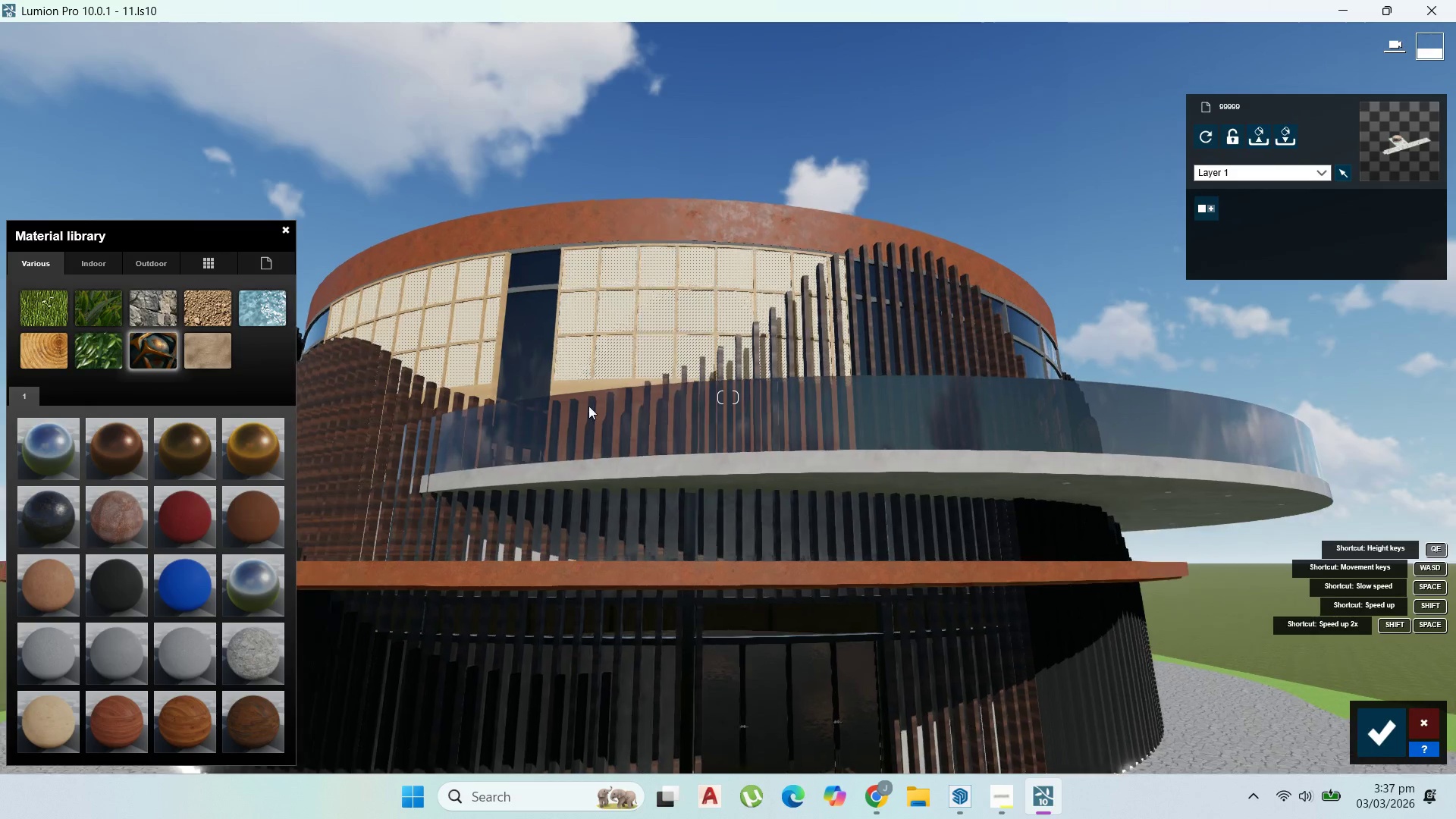 
mouse_move([595, 362])
 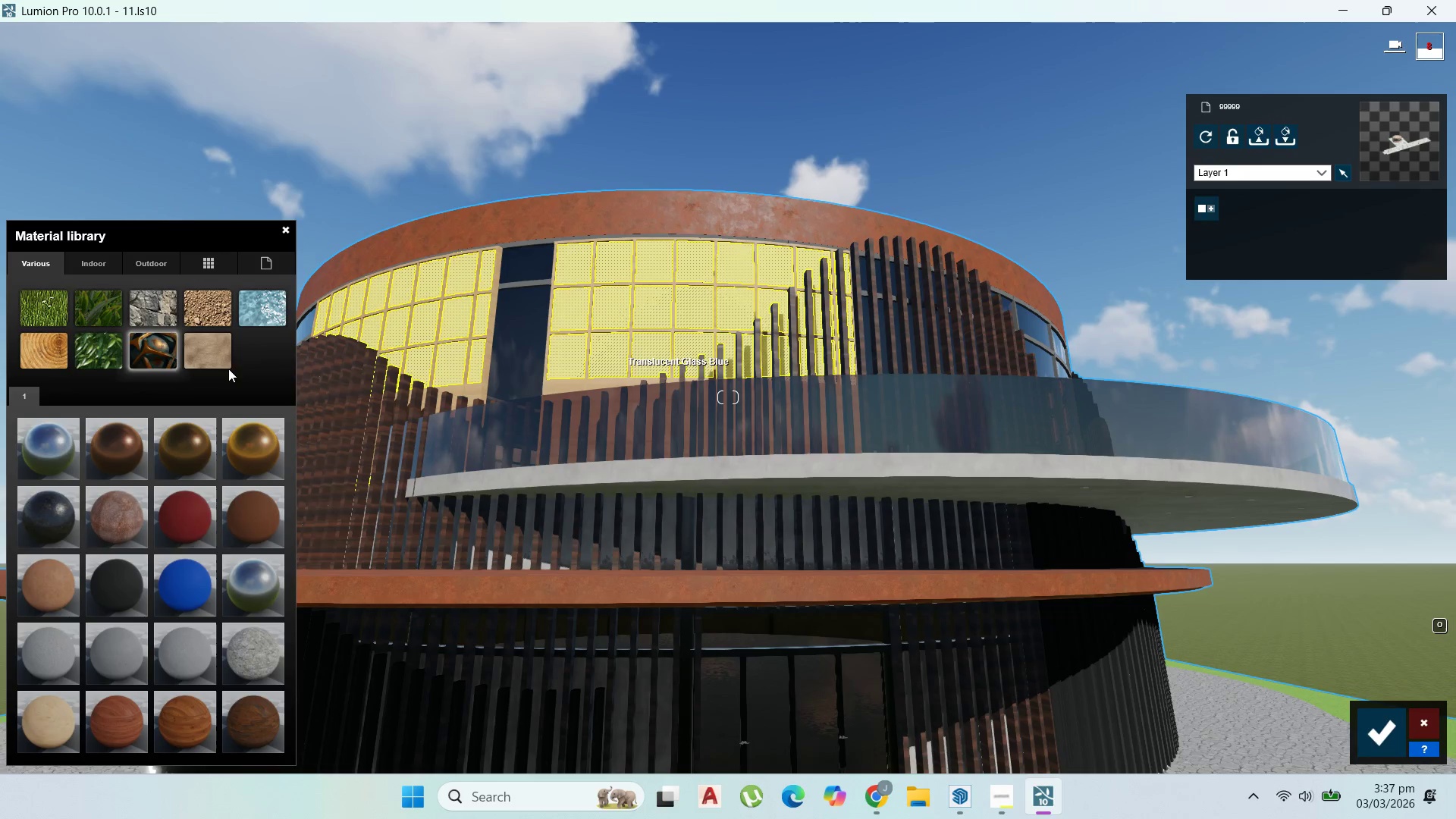 
mouse_move([240, 356])
 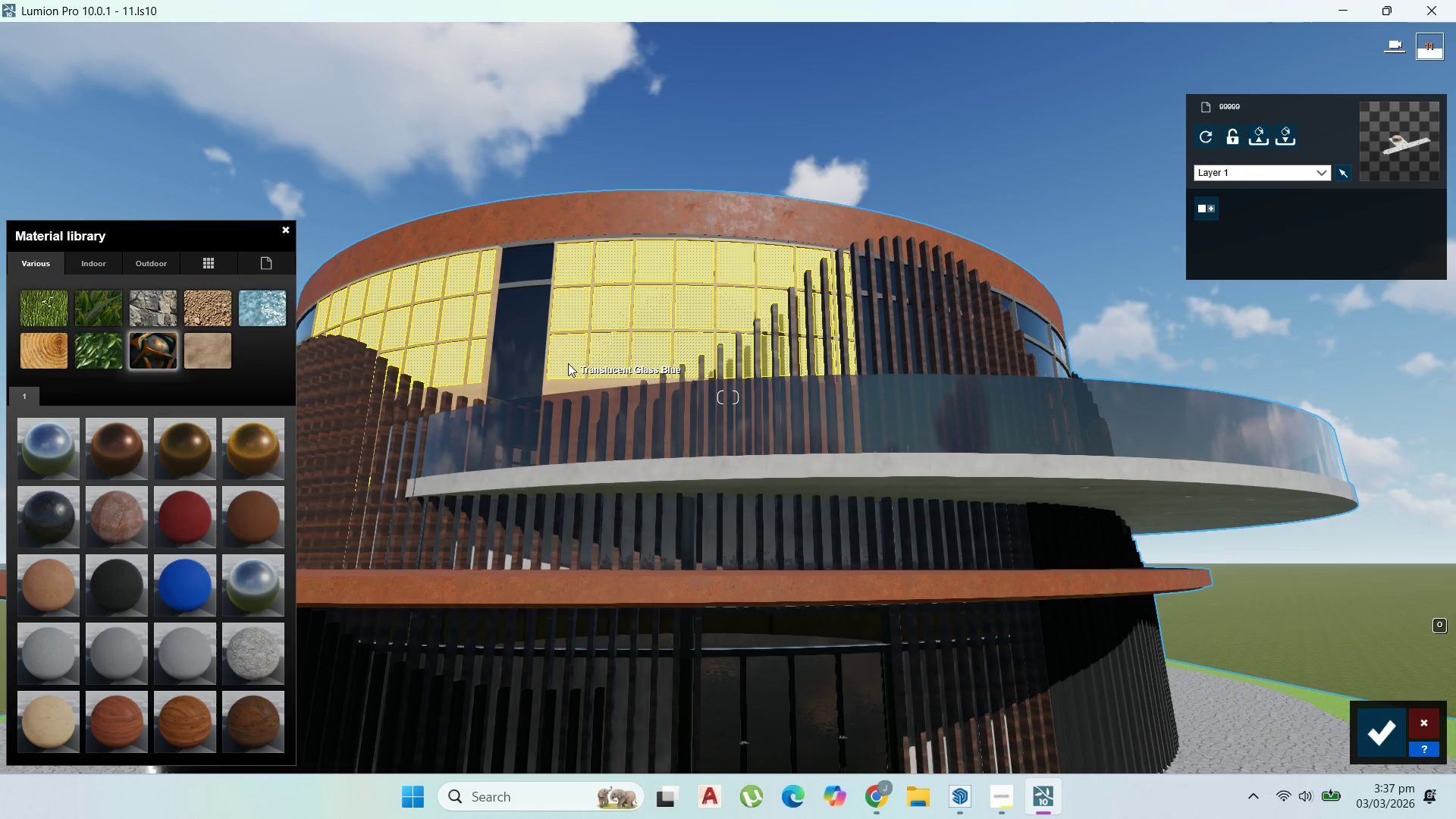 
left_click([568, 362])
 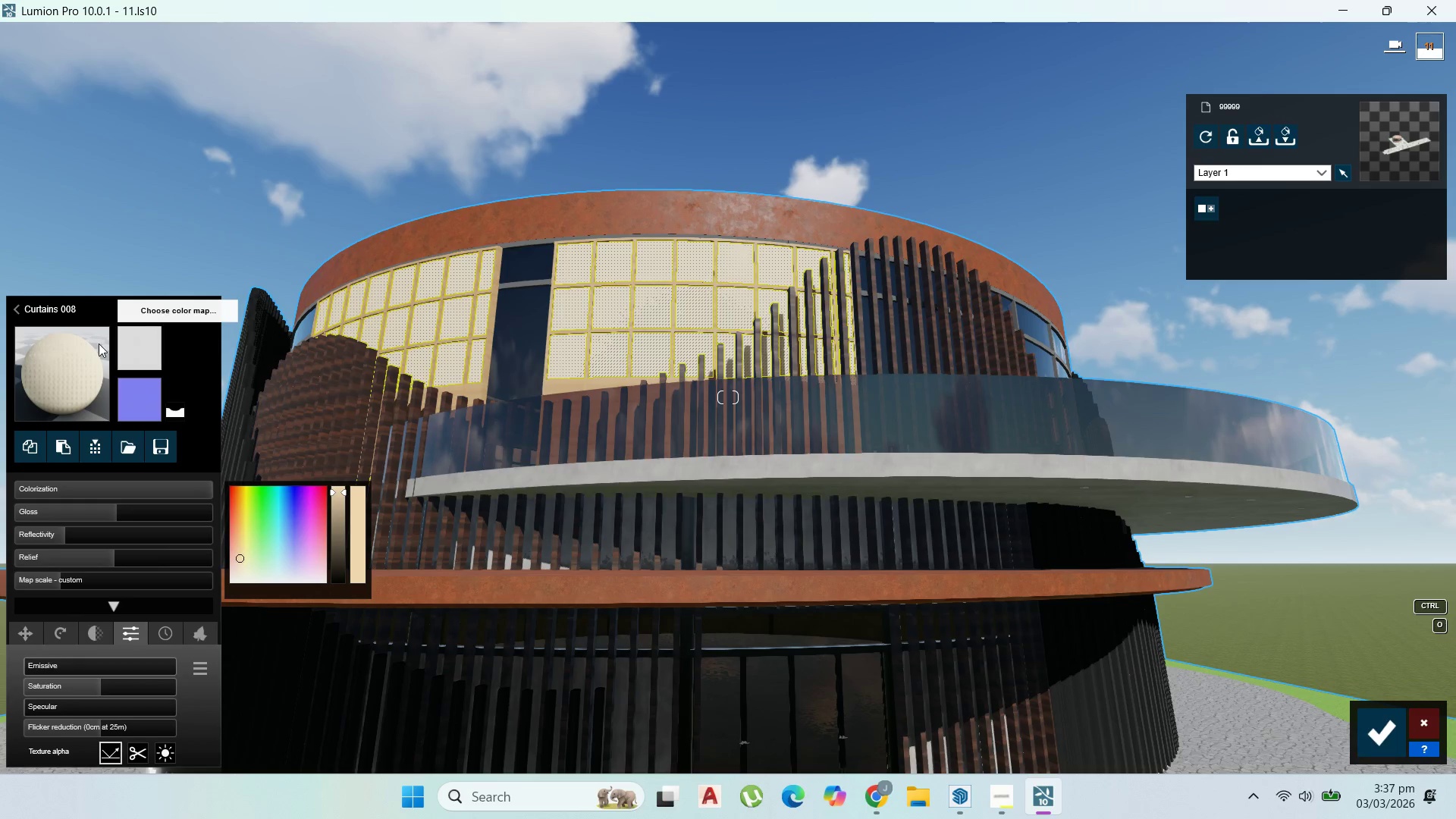 
left_click([94, 349])
 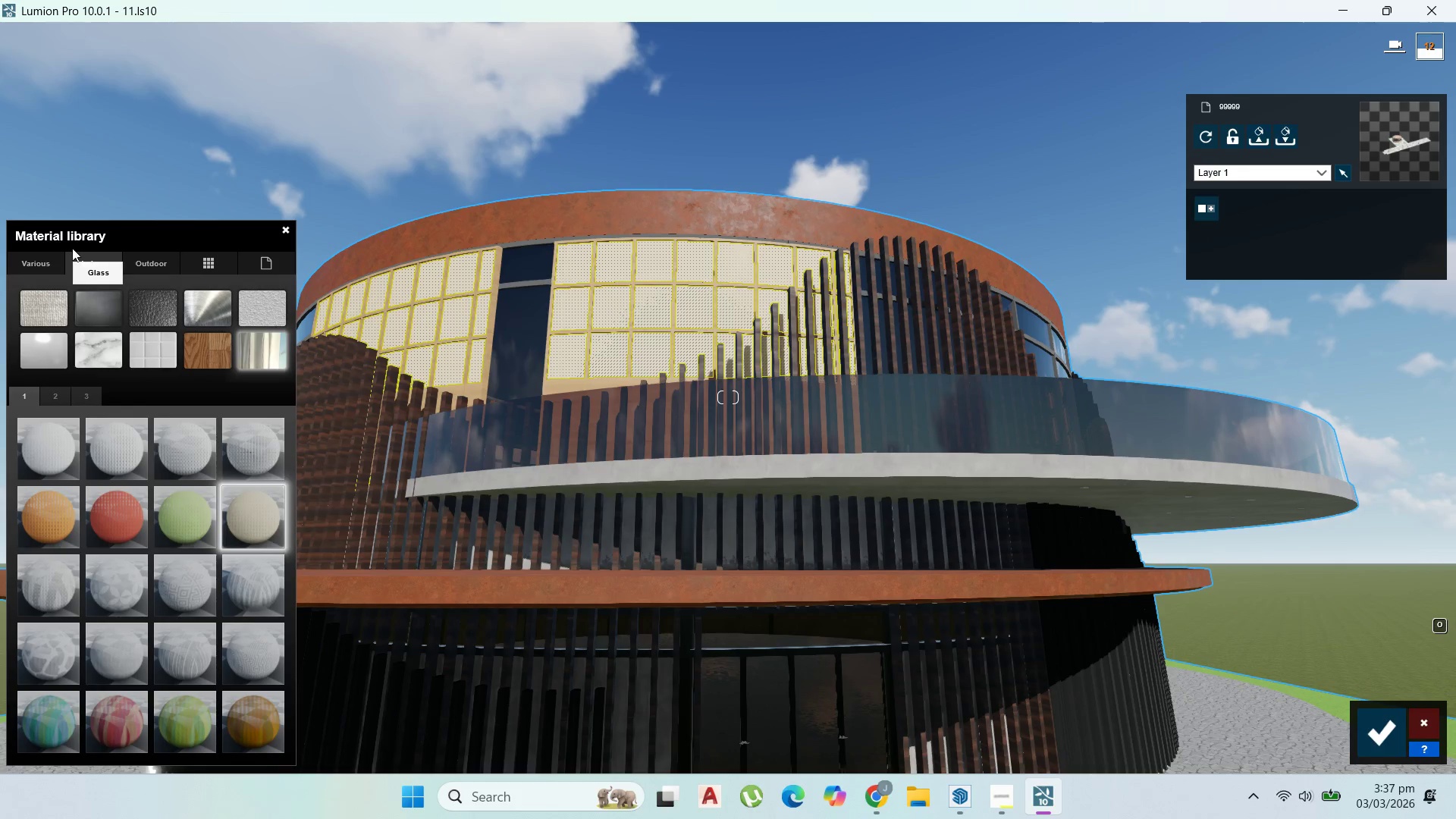 
left_click([34, 262])
 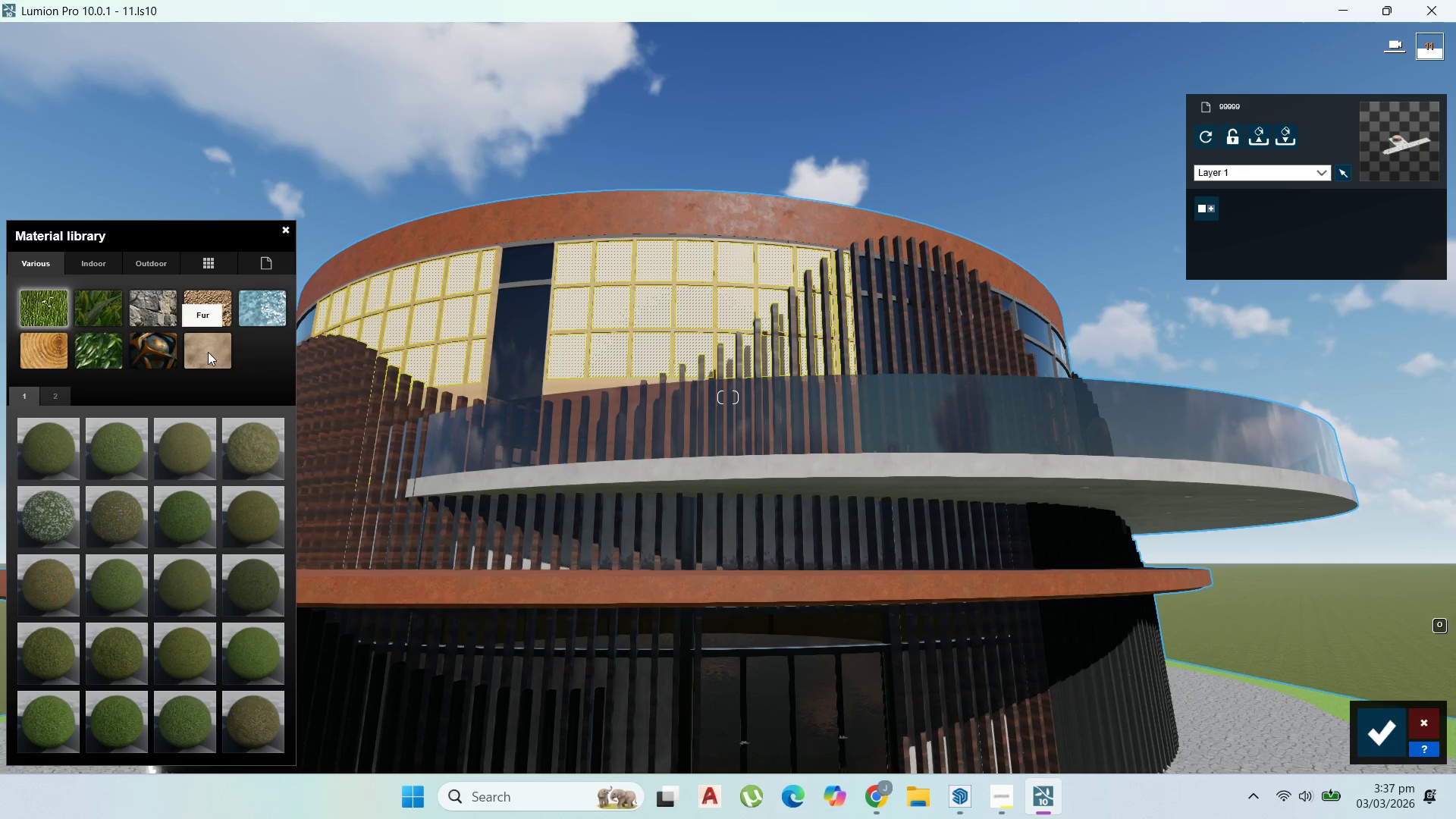 
left_click([208, 352])
 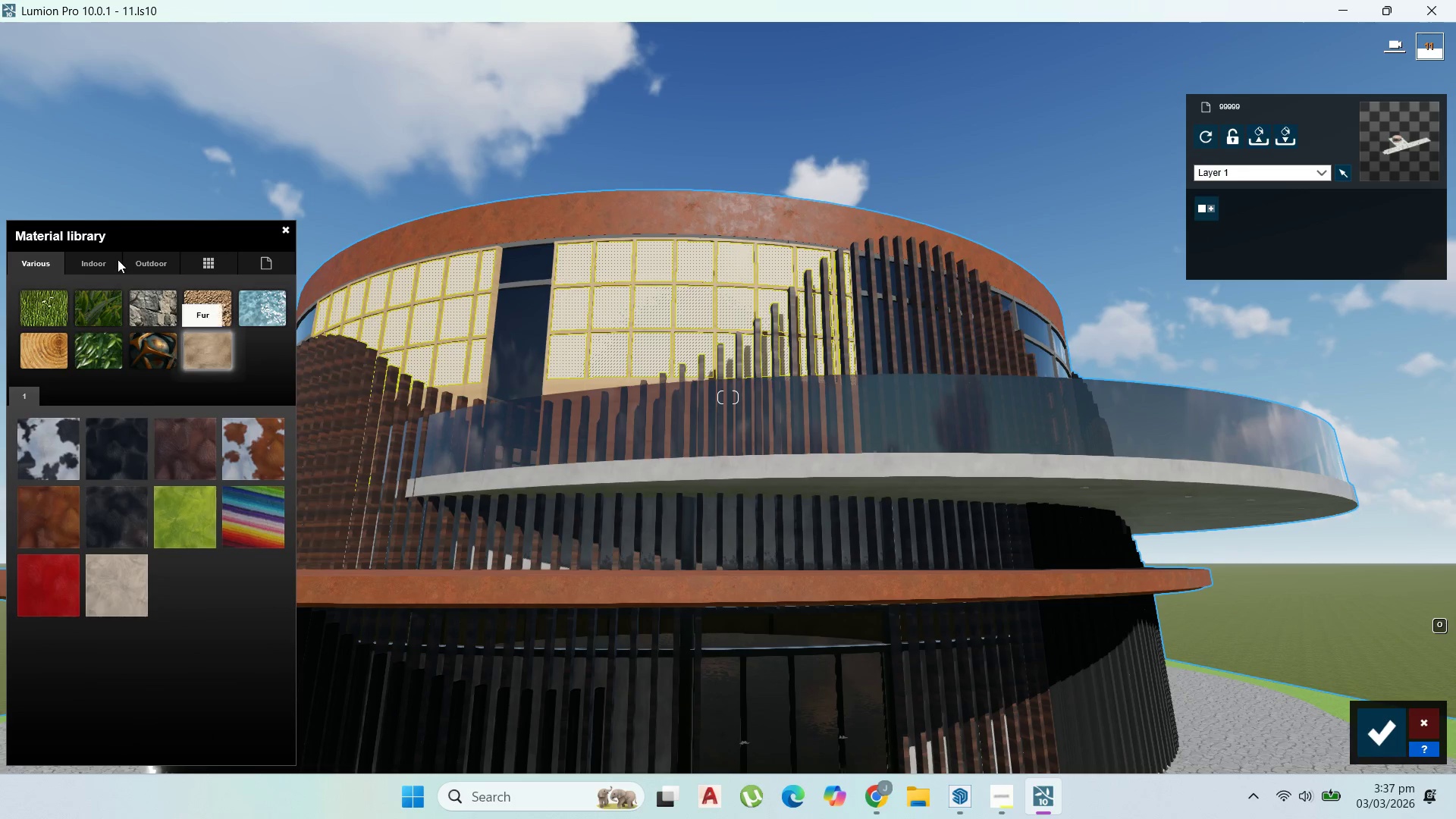 
left_click([129, 263])
 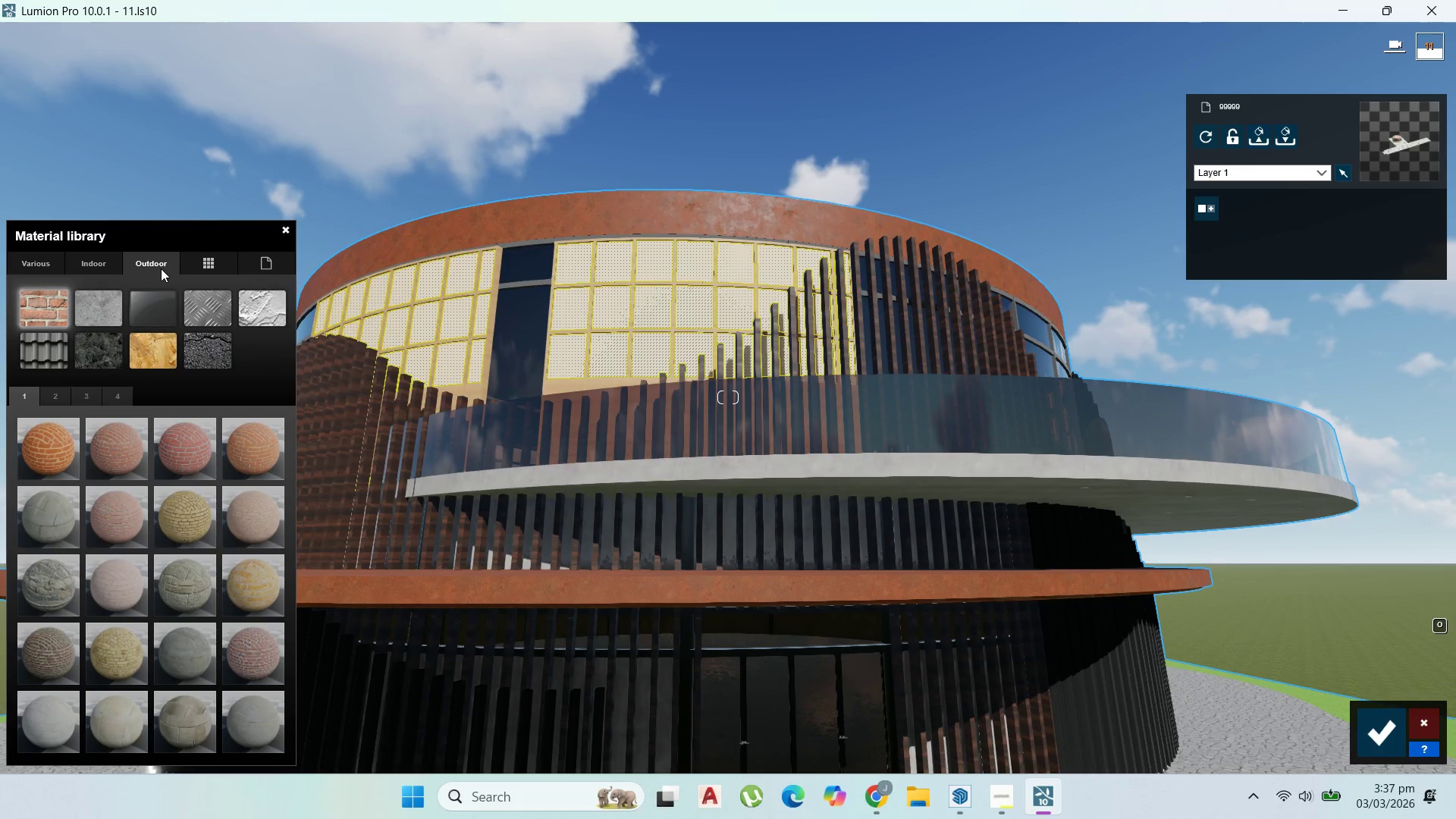 
left_click([201, 265])
 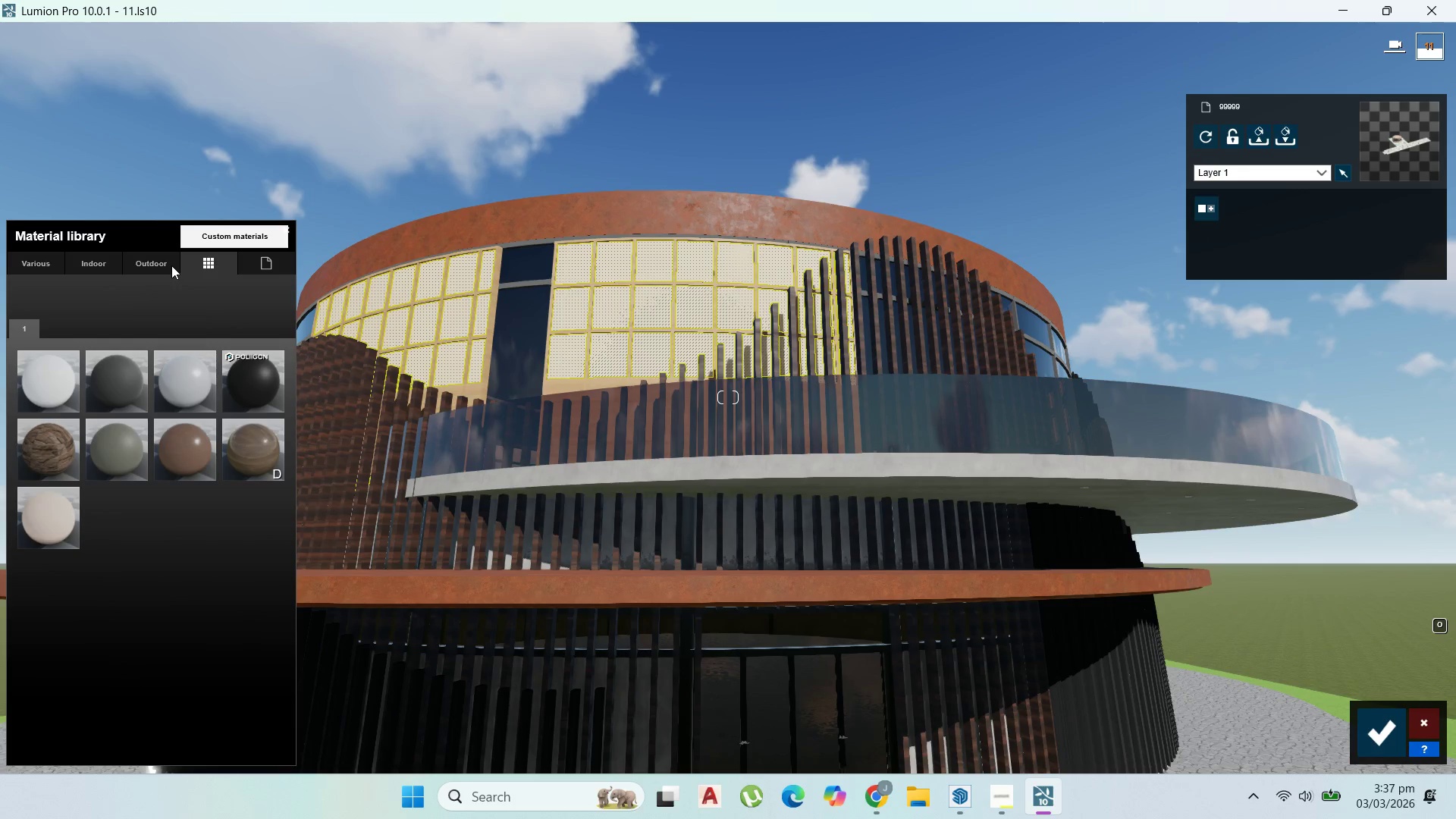 
left_click([168, 271])
 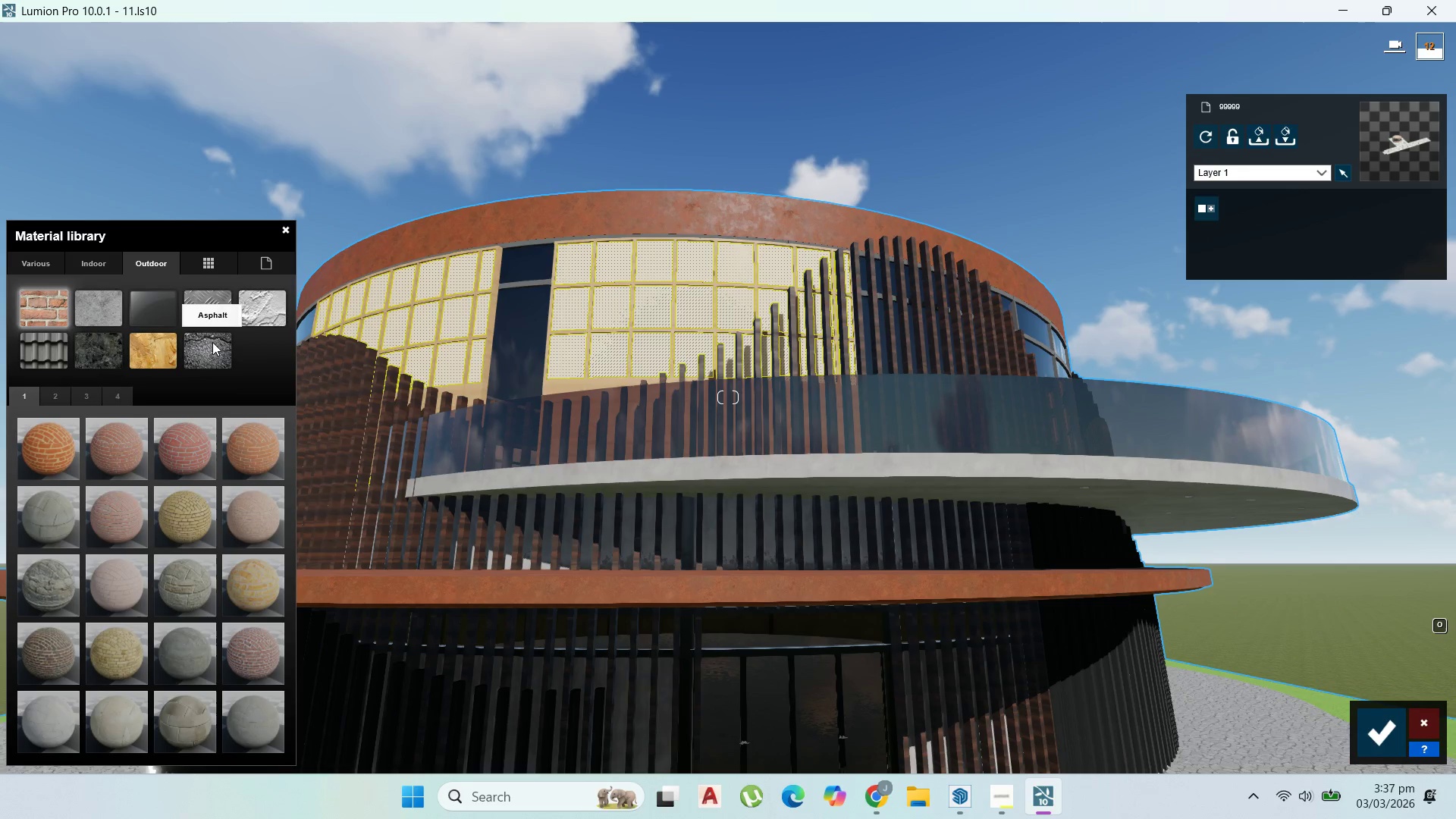 
mouse_move([73, 310])
 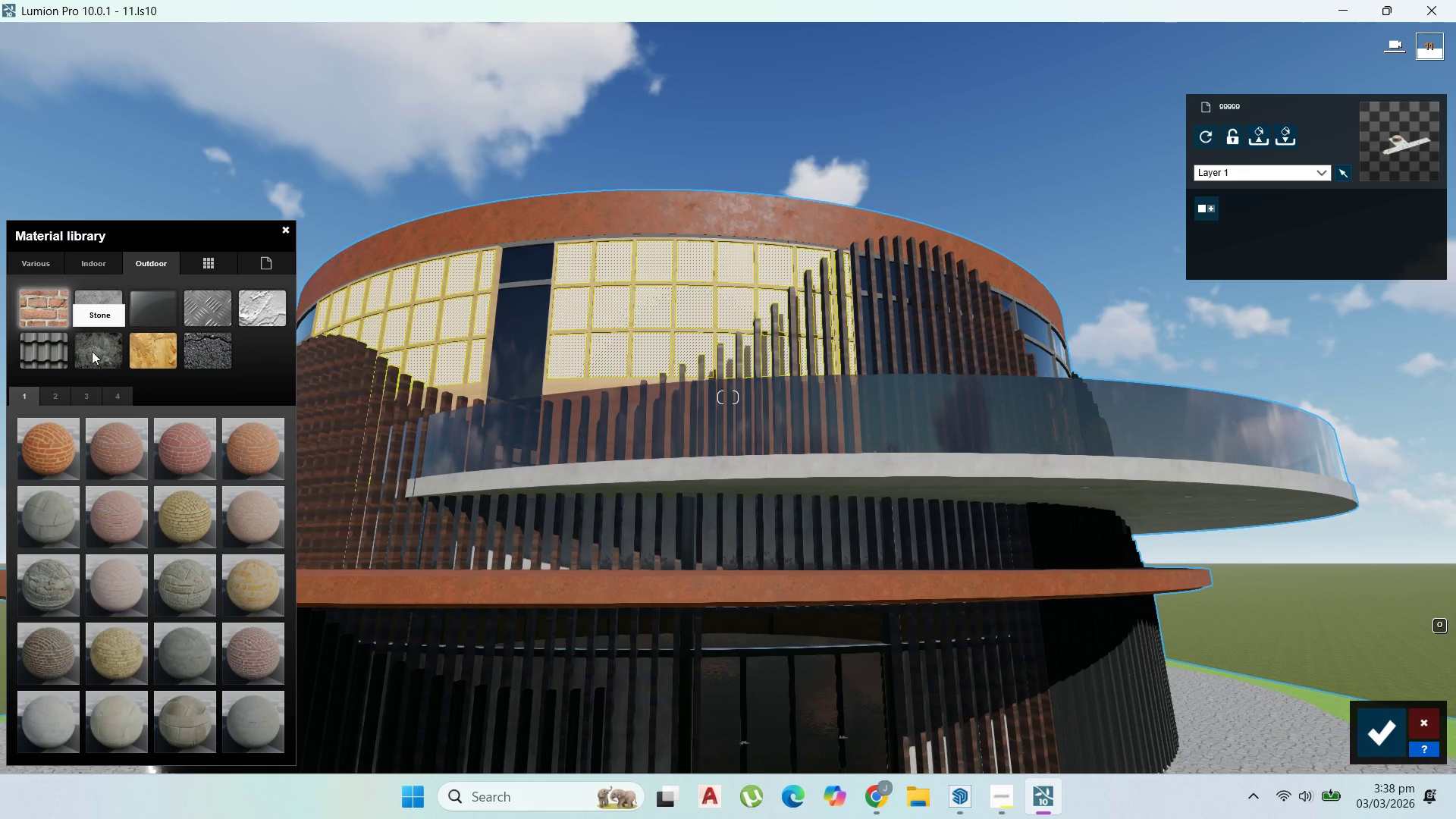 
wait(5.21)
 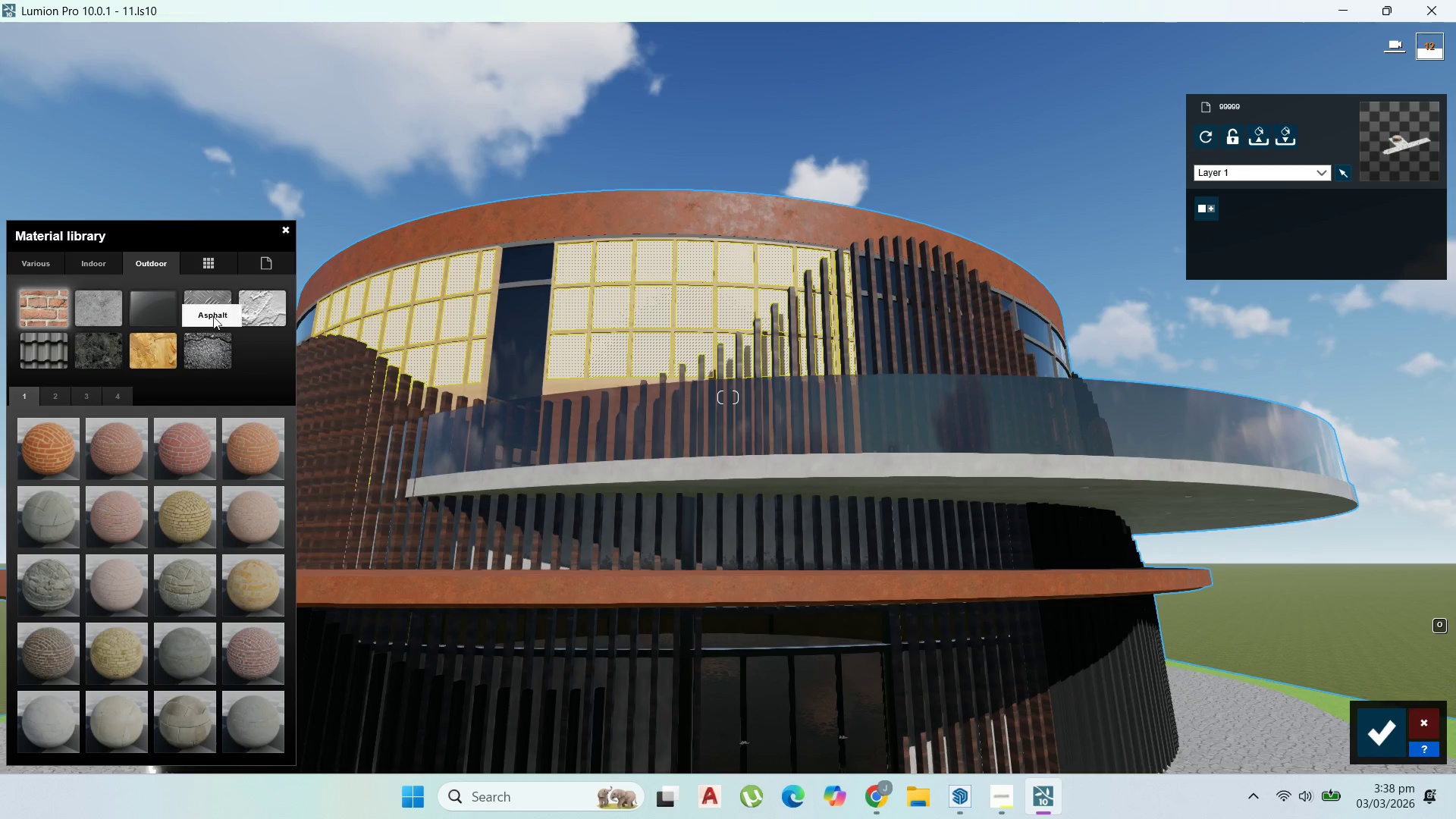 
left_click([209, 354])
 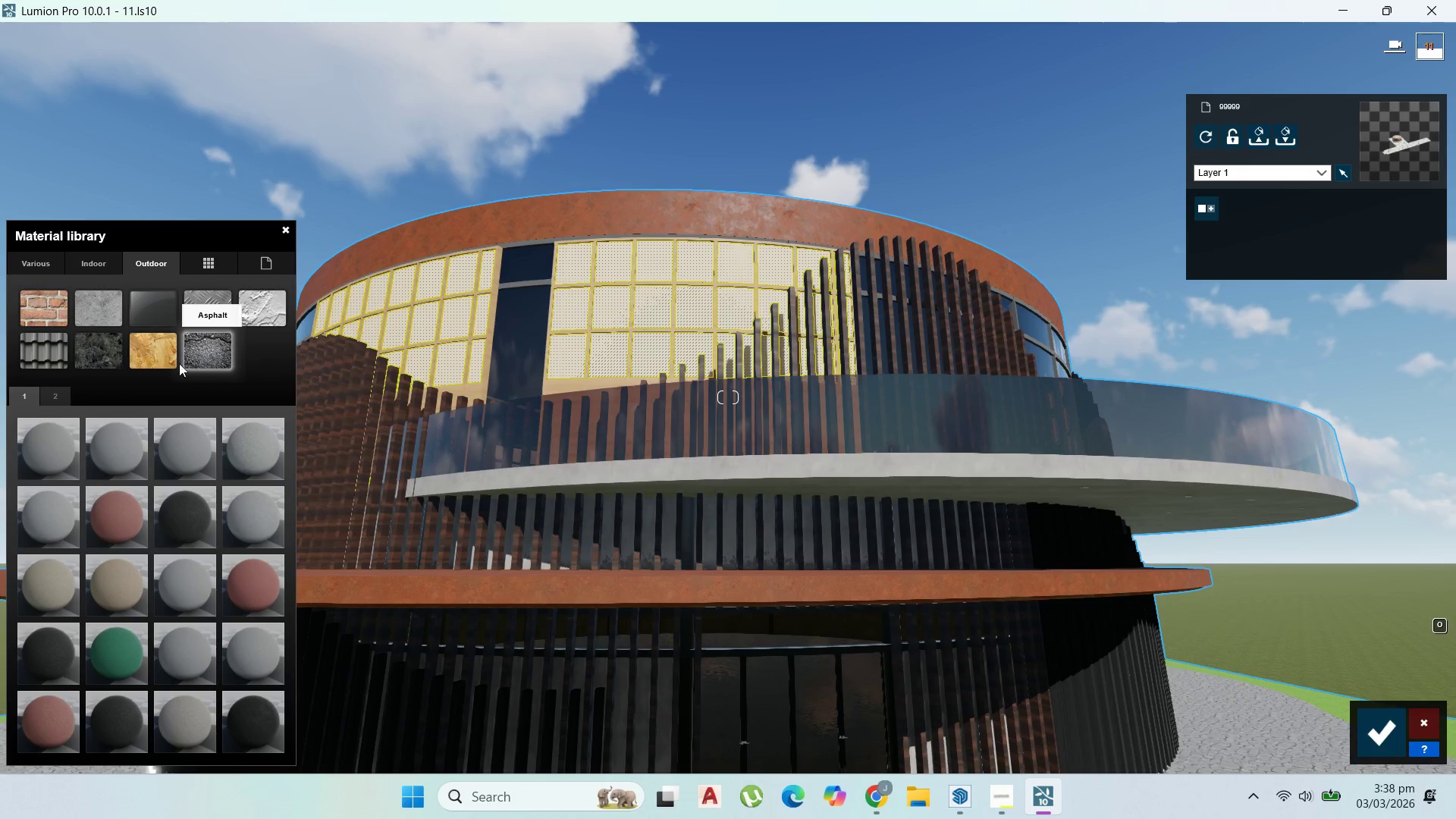 
left_click([52, 398])
 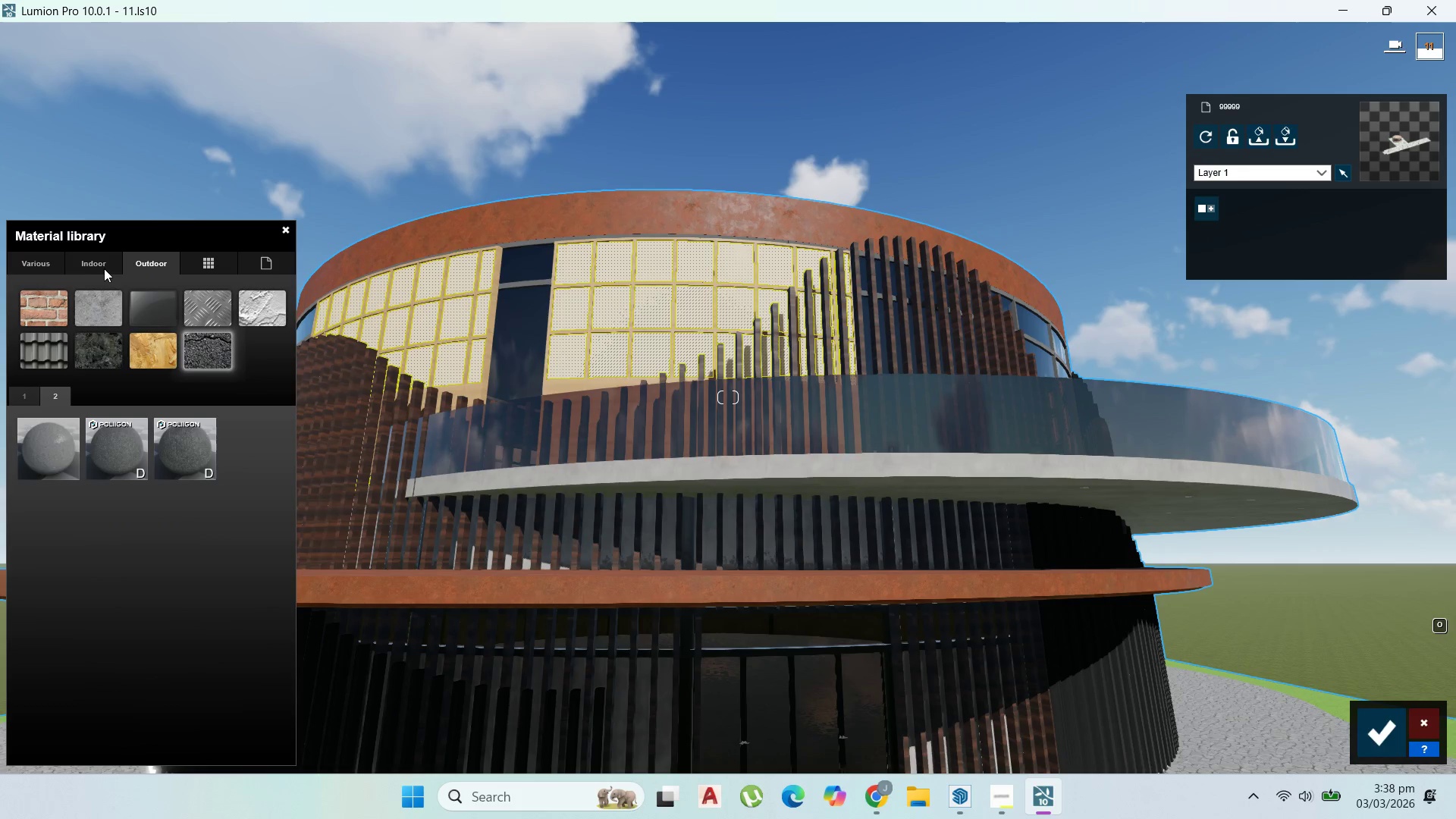 
left_click([91, 278])
 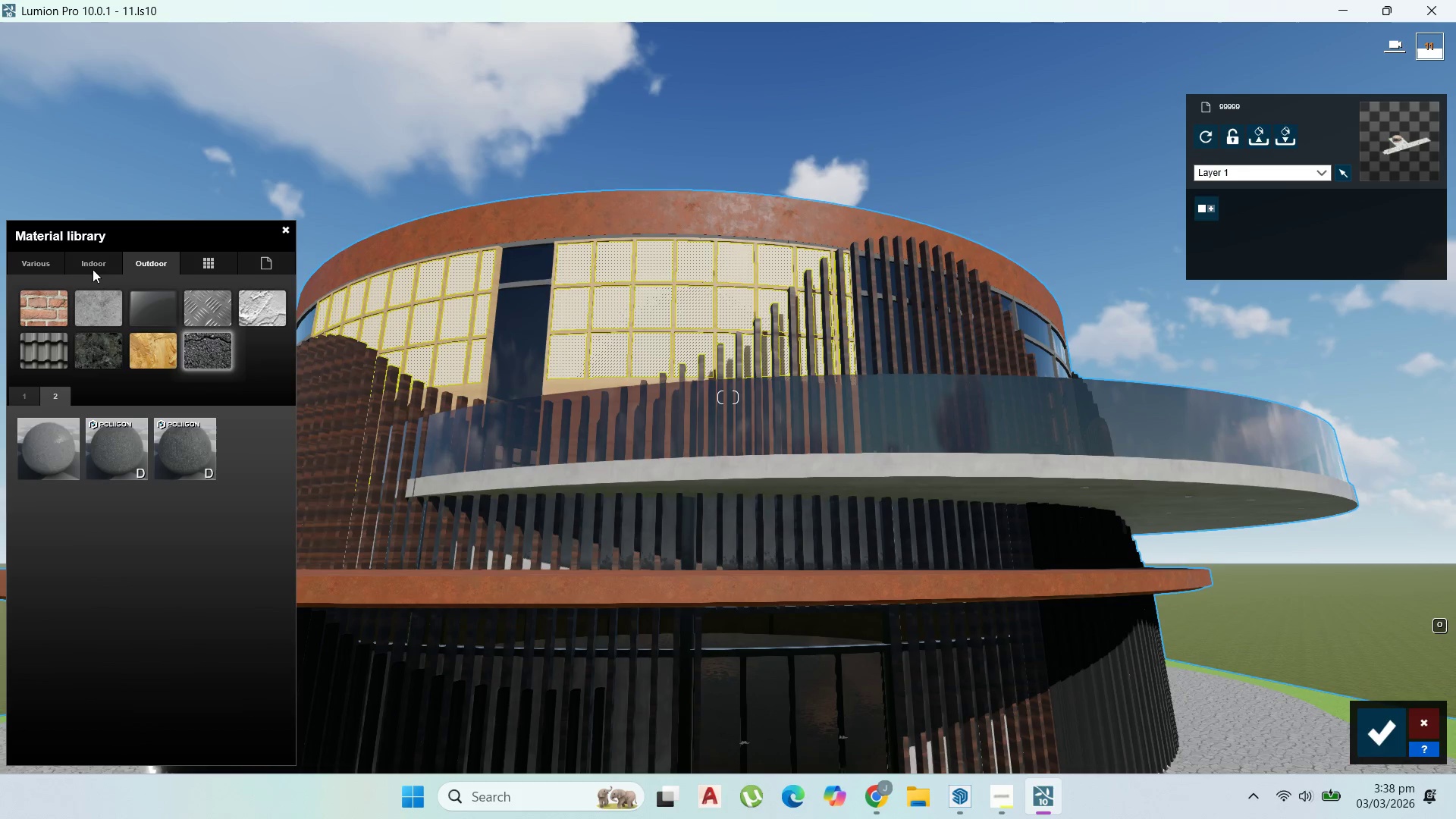 
left_click([93, 269])
 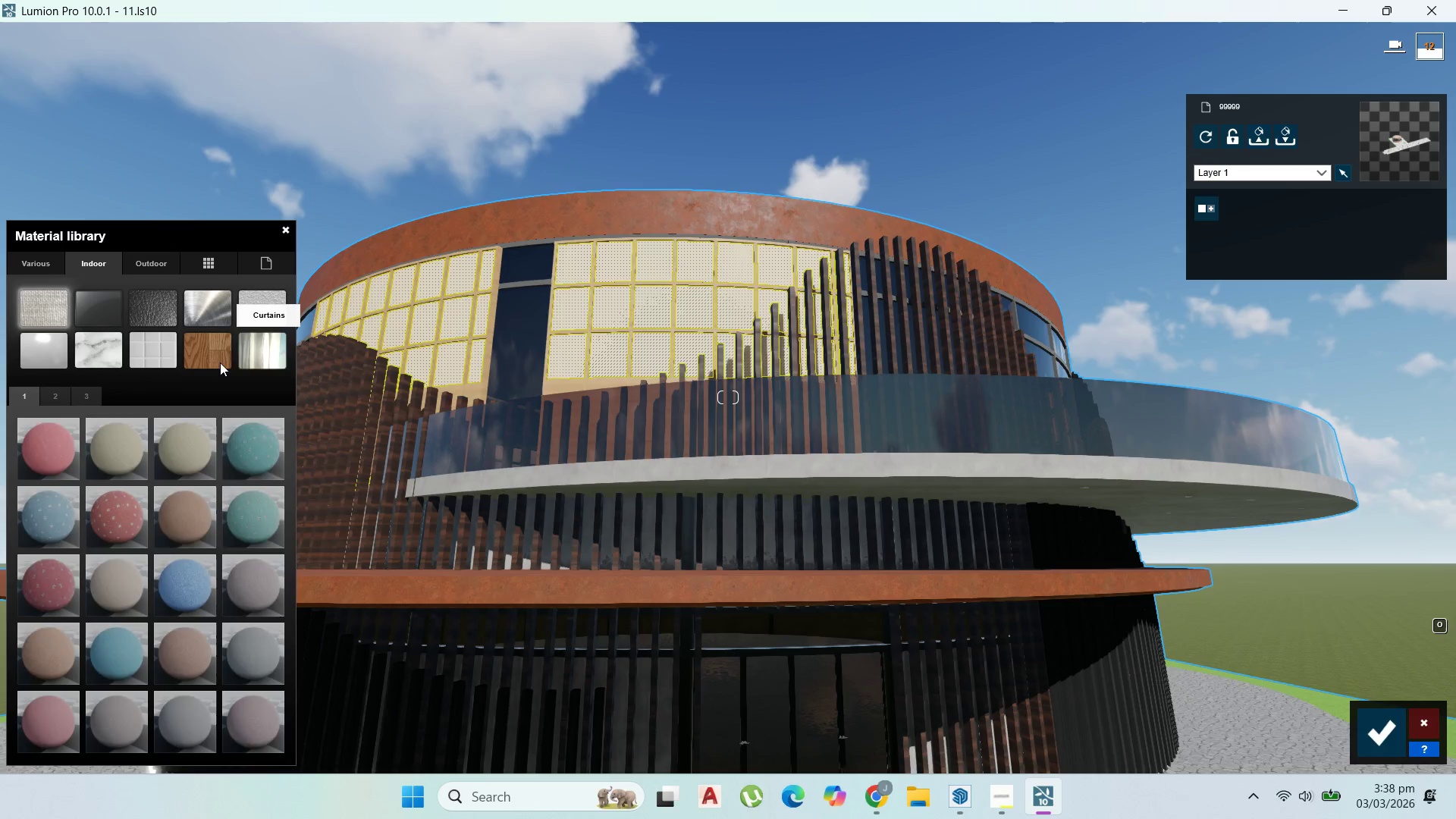 
left_click([43, 435])
 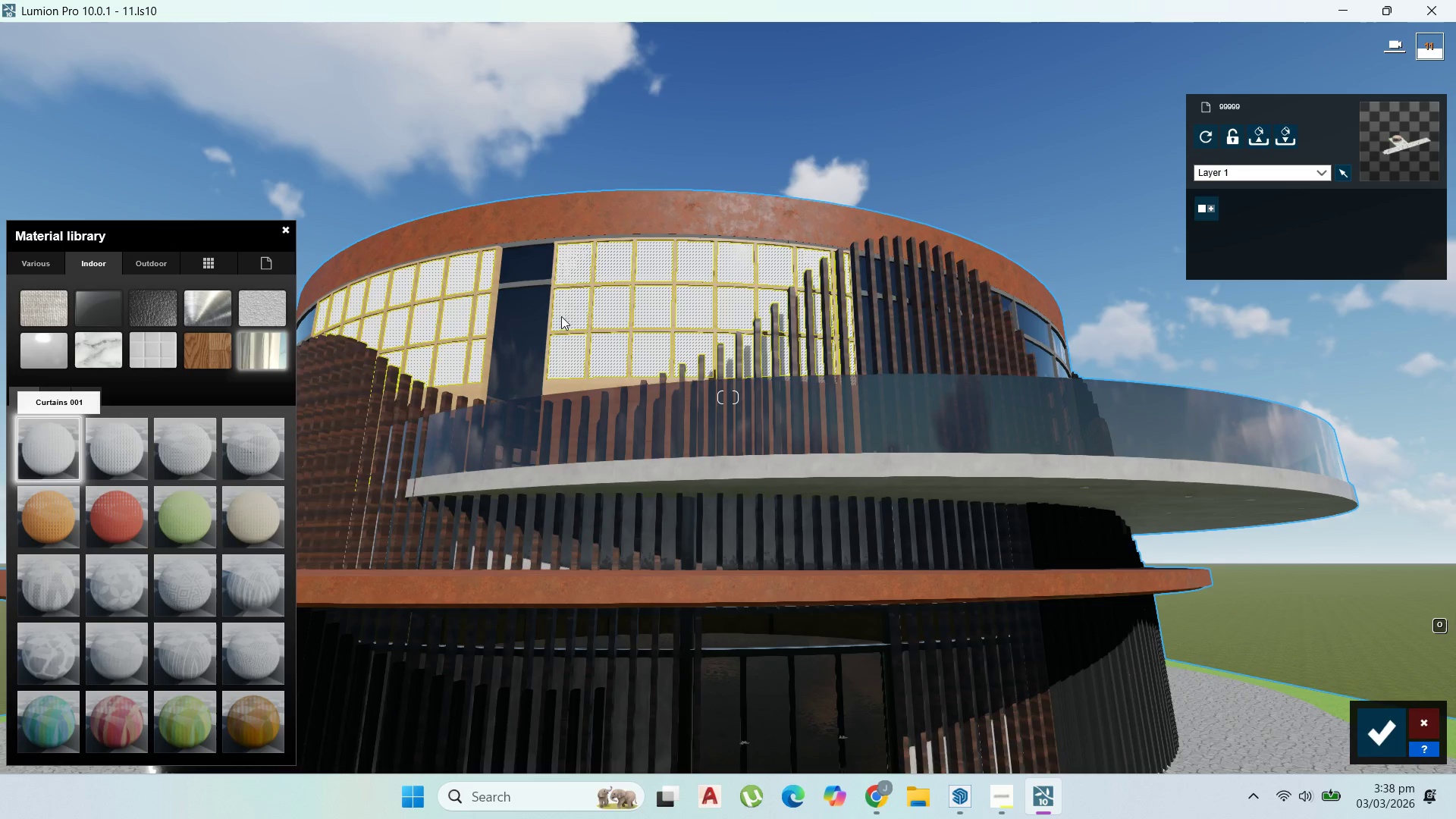 
scroll: coordinate [598, 301], scroll_direction: up, amount: 11.0
 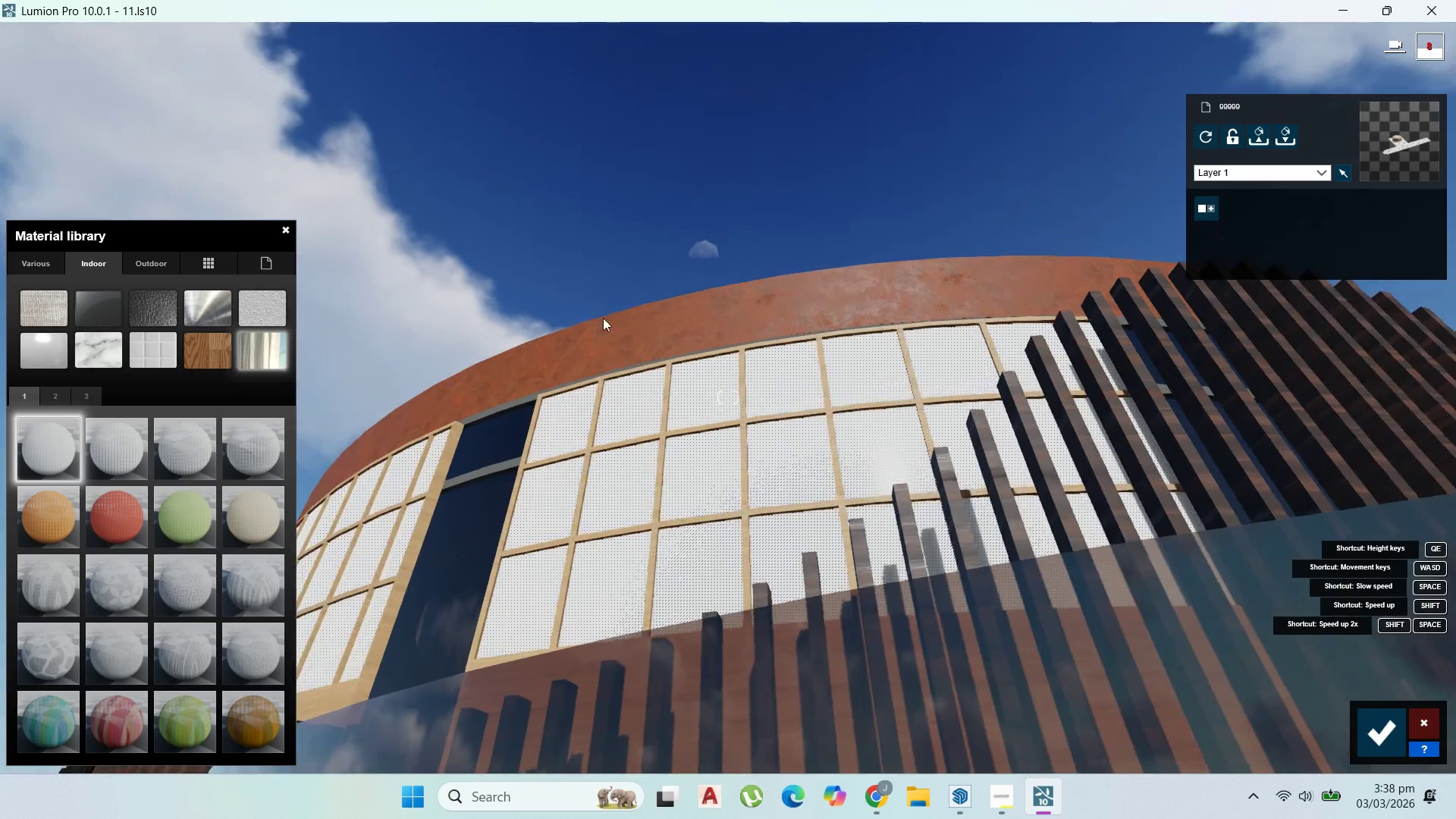 
right_click([603, 307])
 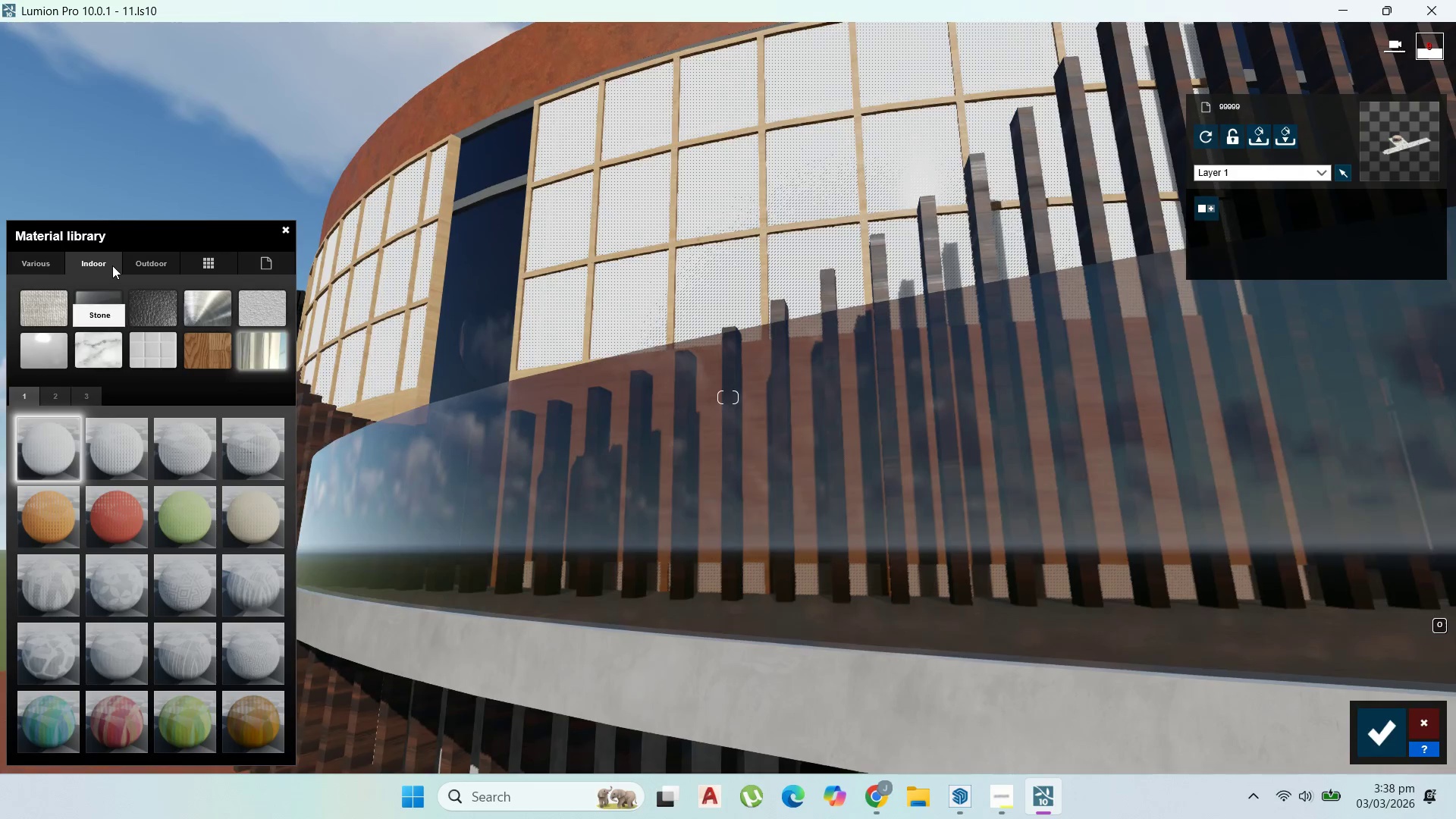 
left_click([116, 264])
 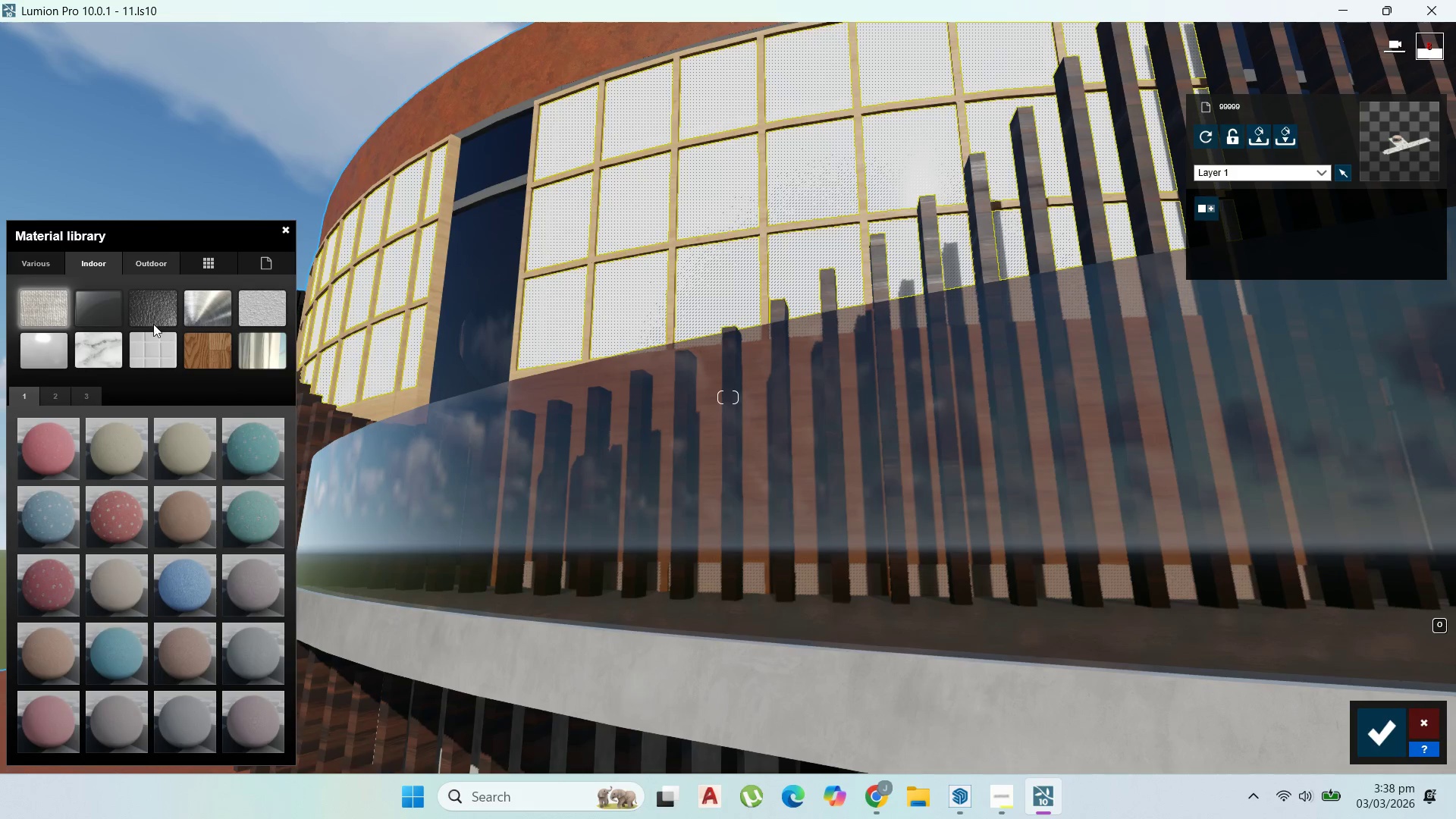 
left_click([114, 306])
 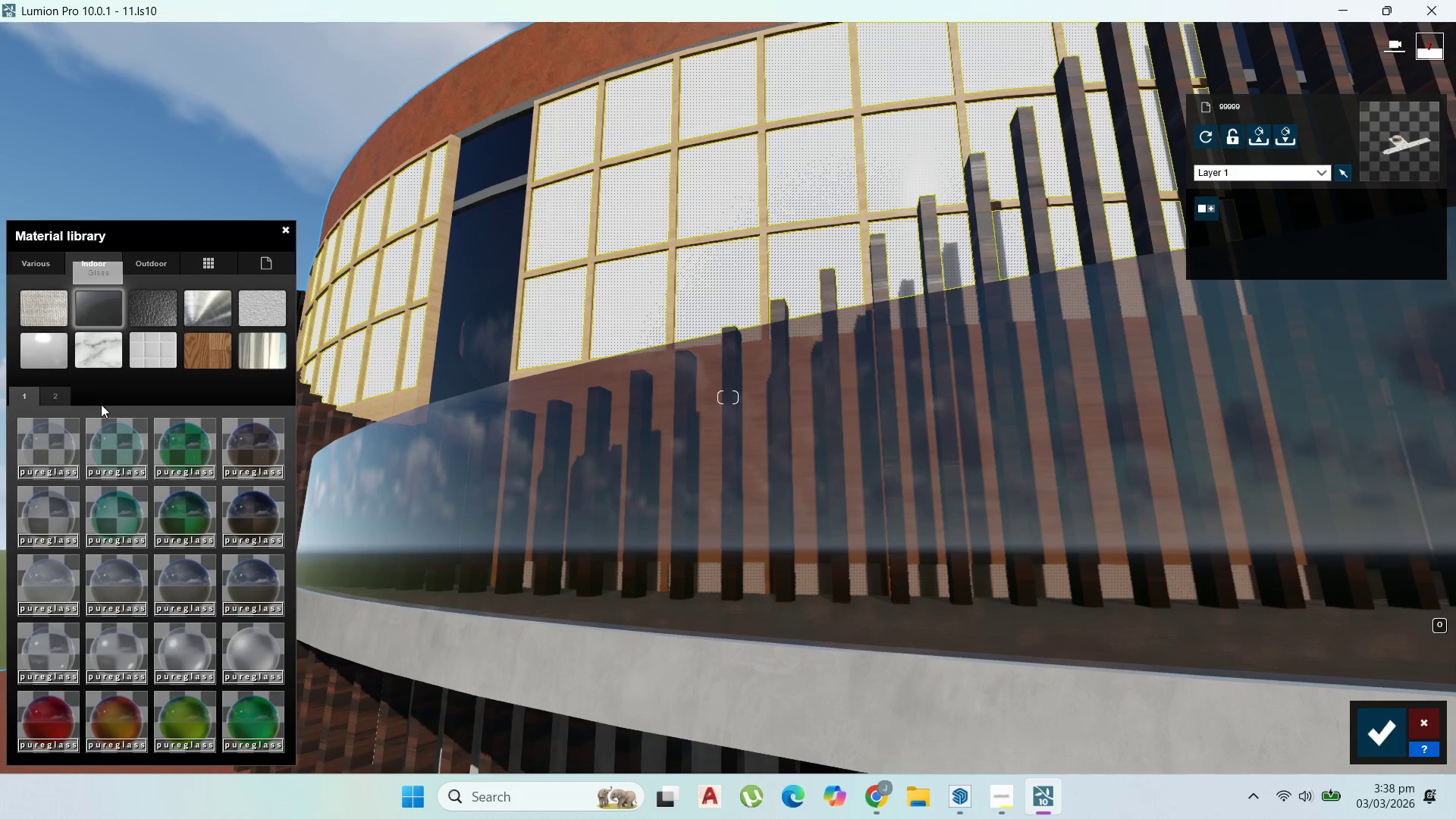 
left_click([57, 403])
 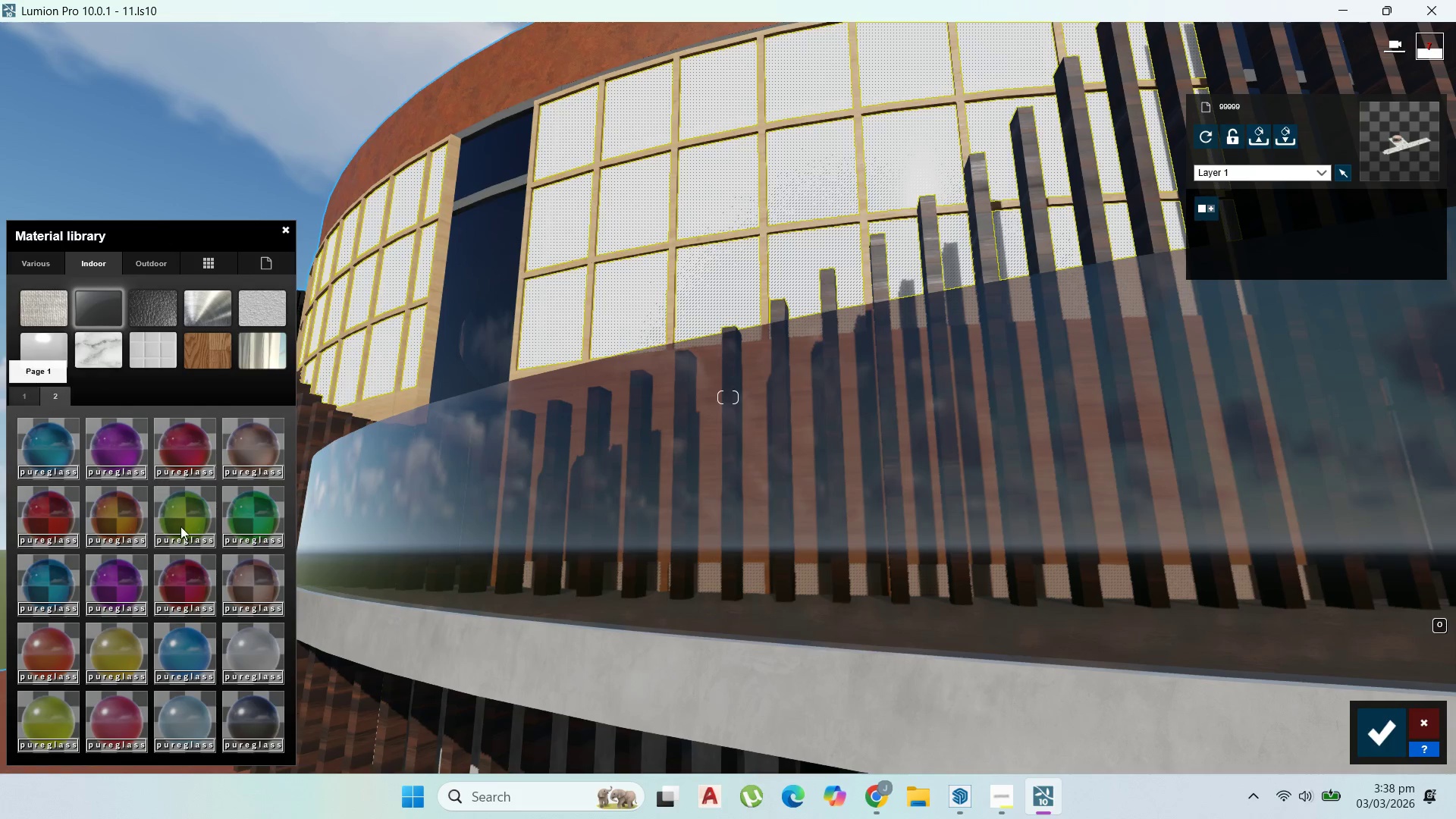 
left_click([243, 641])
 